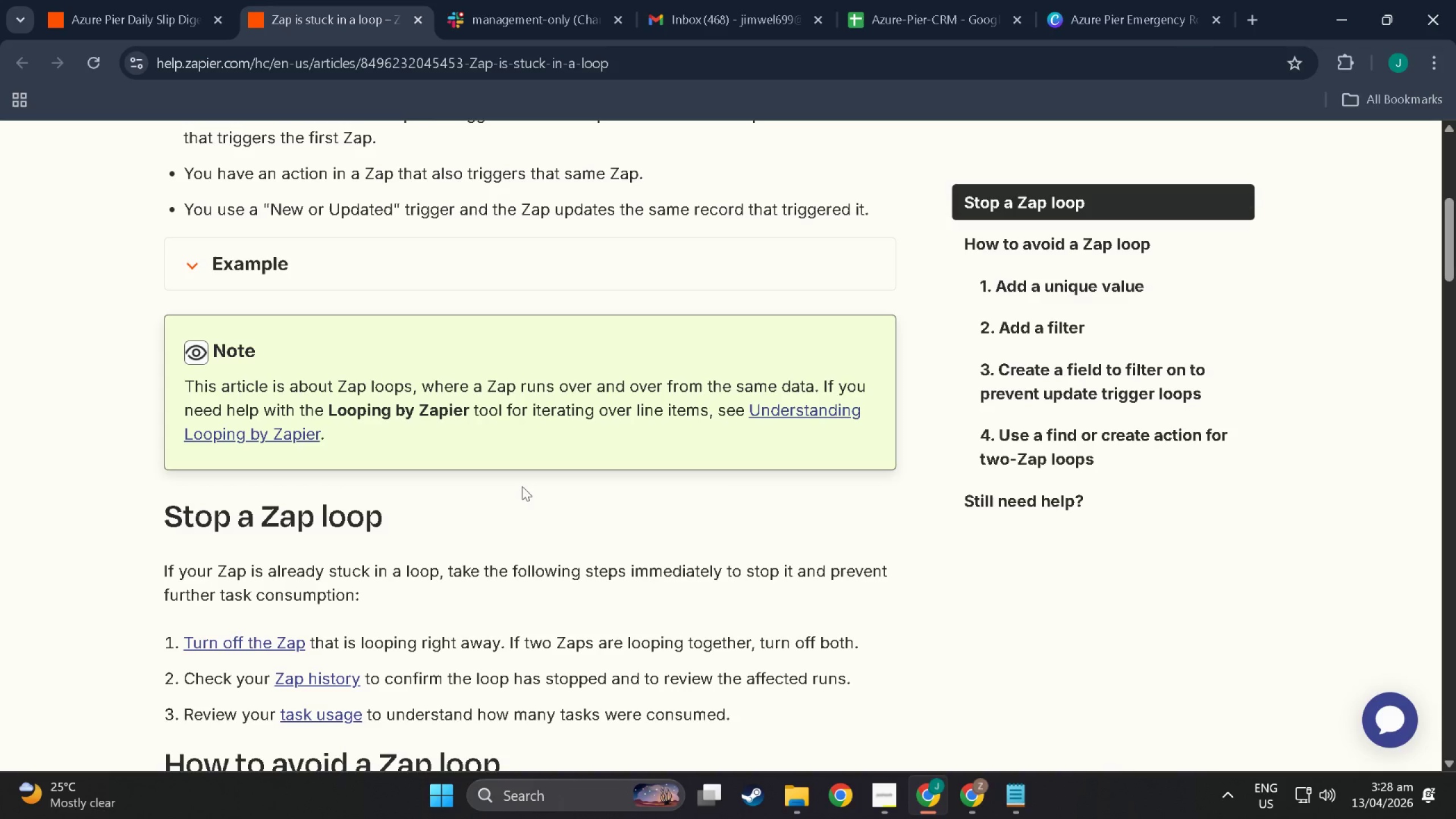 
wait(7.77)
 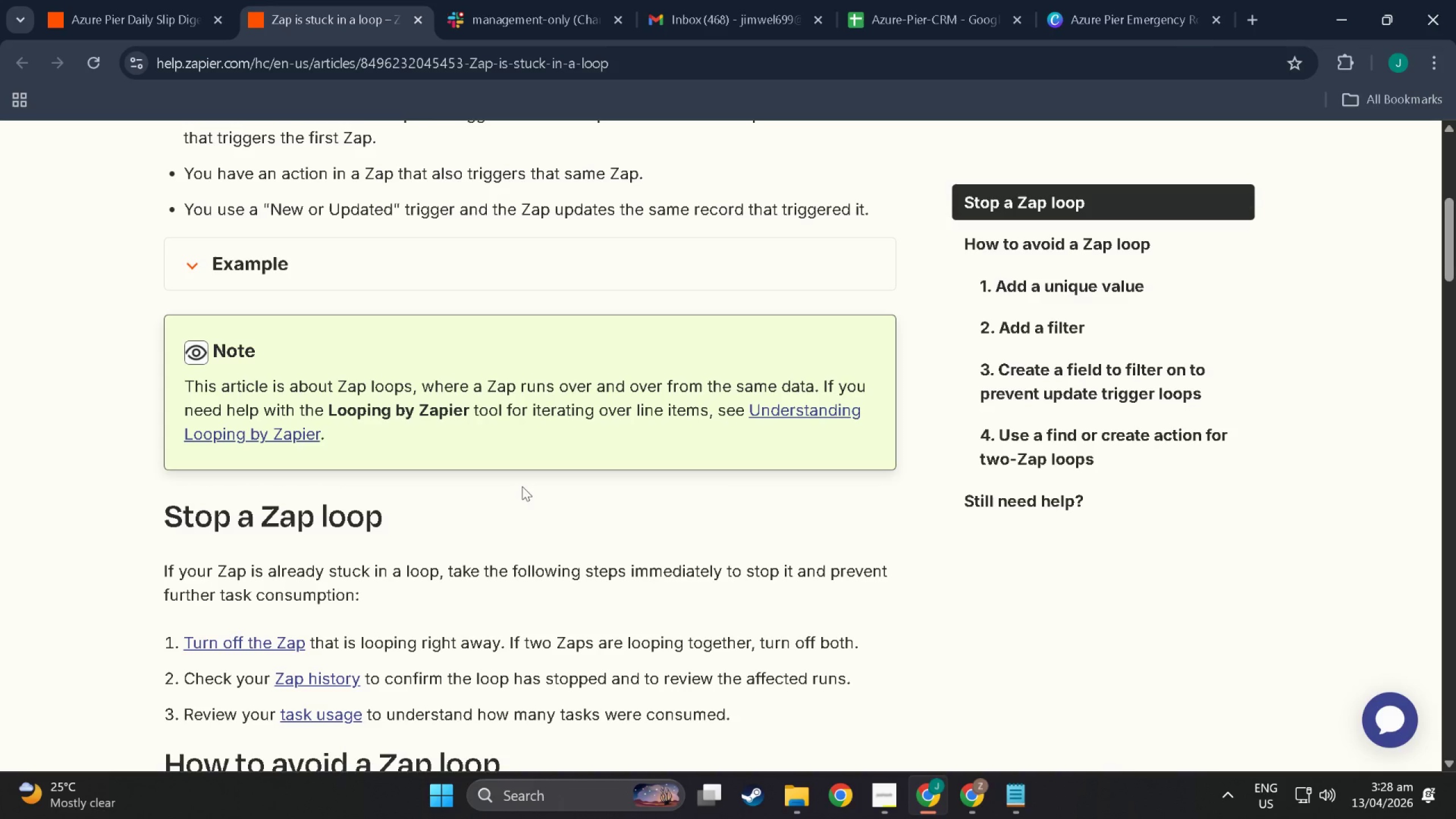 
scroll: coordinate [418, 433], scroll_direction: down, amount: 5.0
 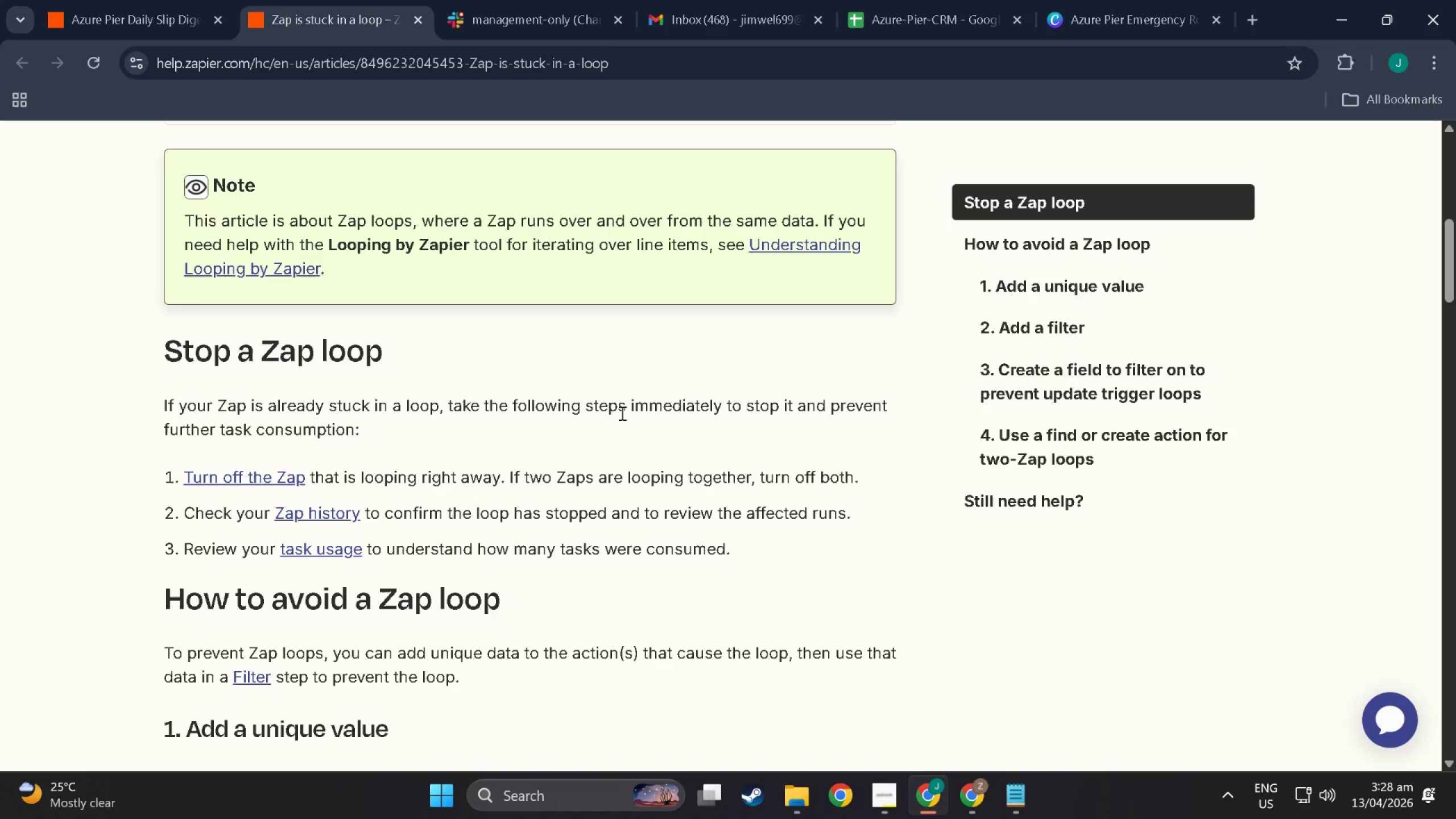 
wait(5.44)
 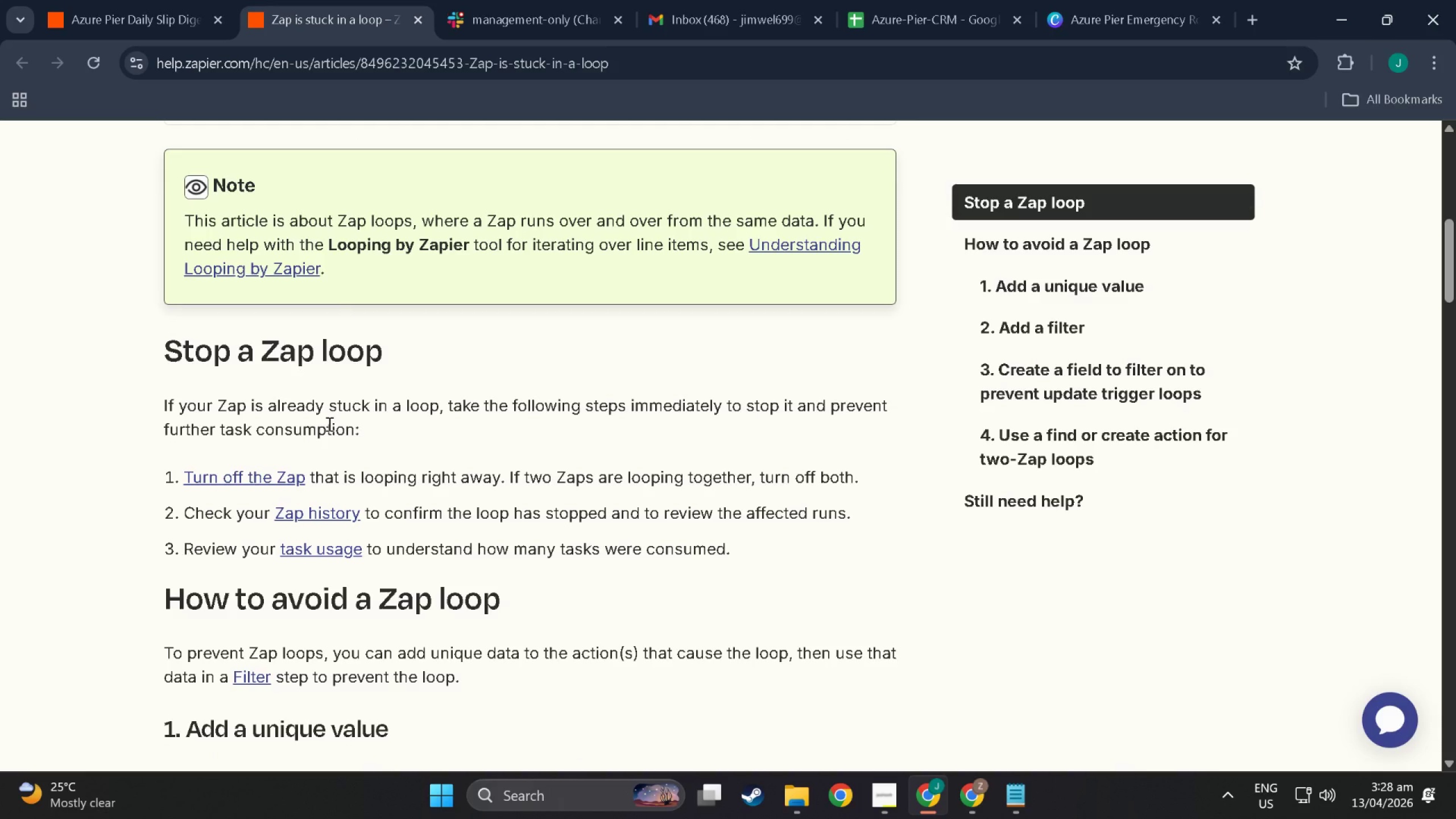 
scroll: coordinate [420, 464], scroll_direction: down, amount: 3.0
 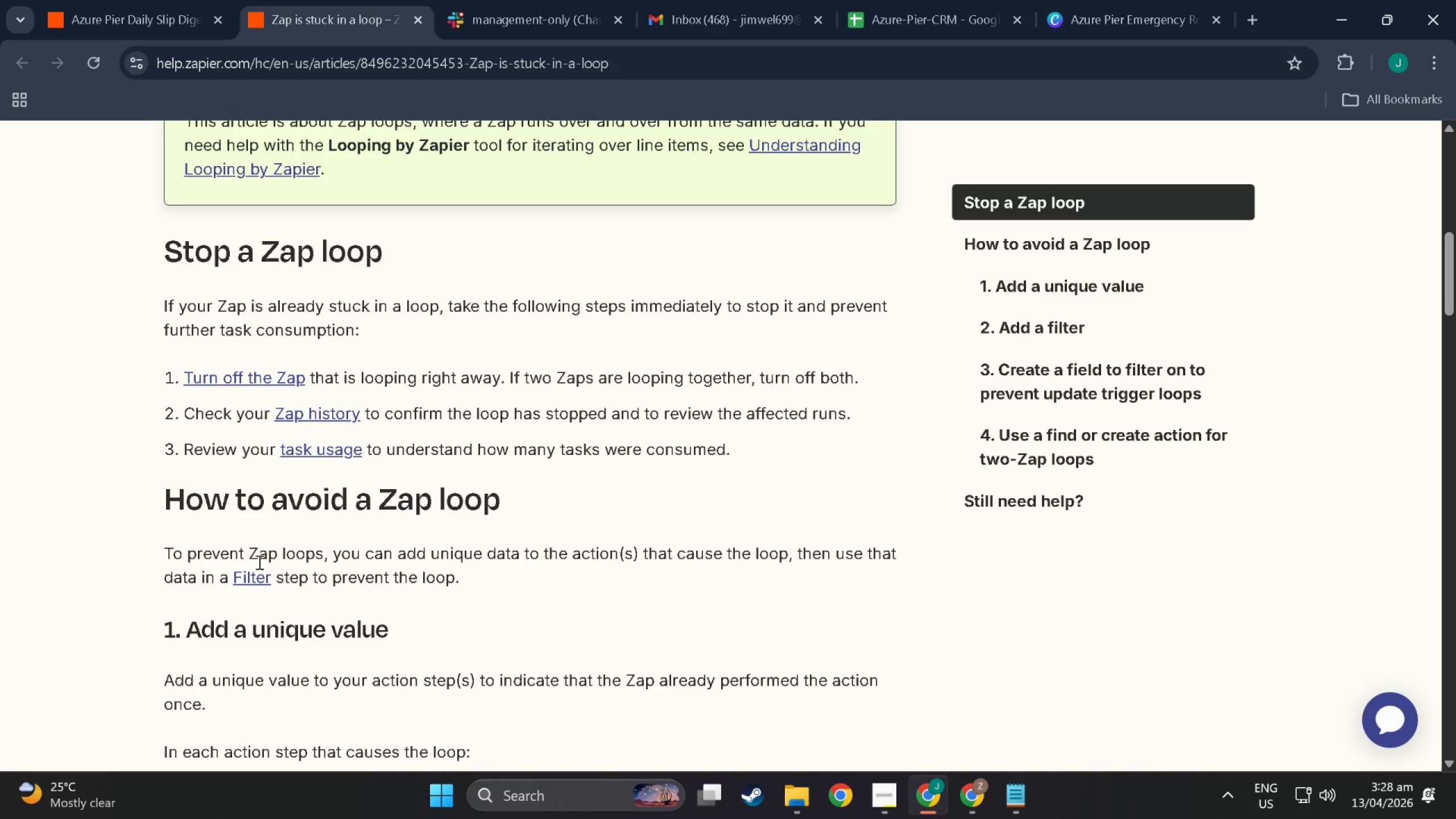 
wait(6.05)
 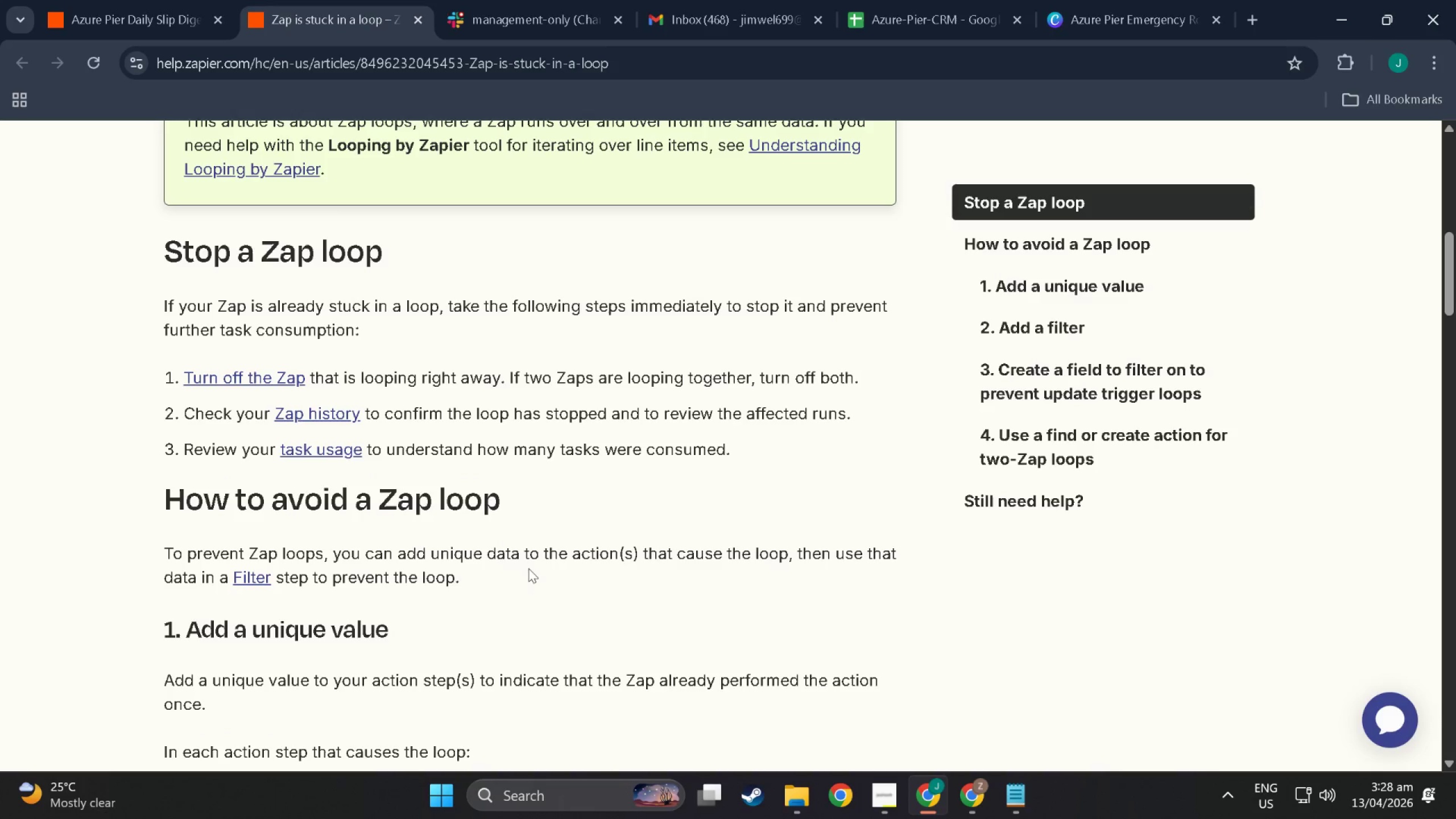 
scroll: coordinate [322, 572], scroll_direction: down, amount: 4.0
 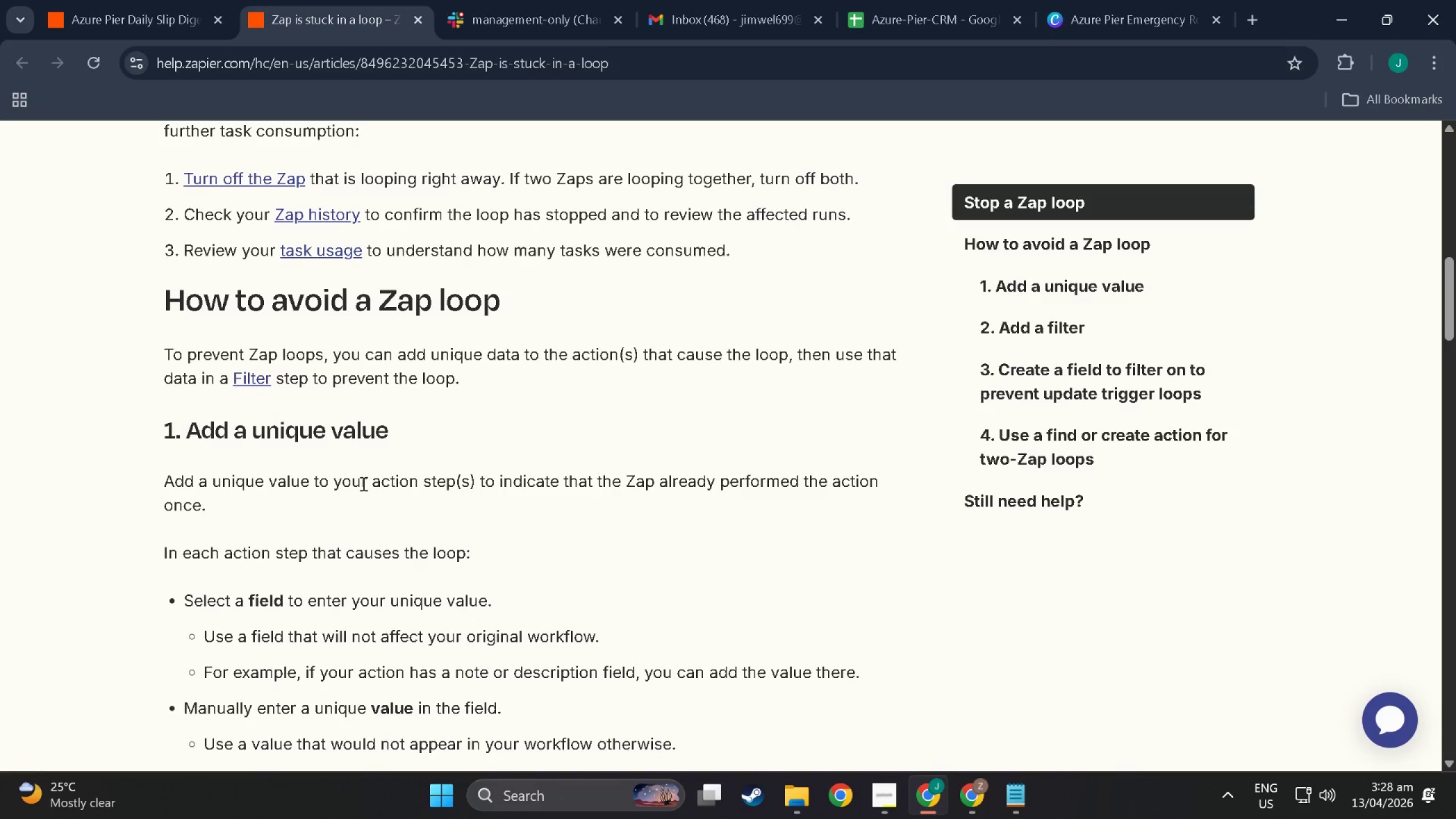 
wait(9.67)
 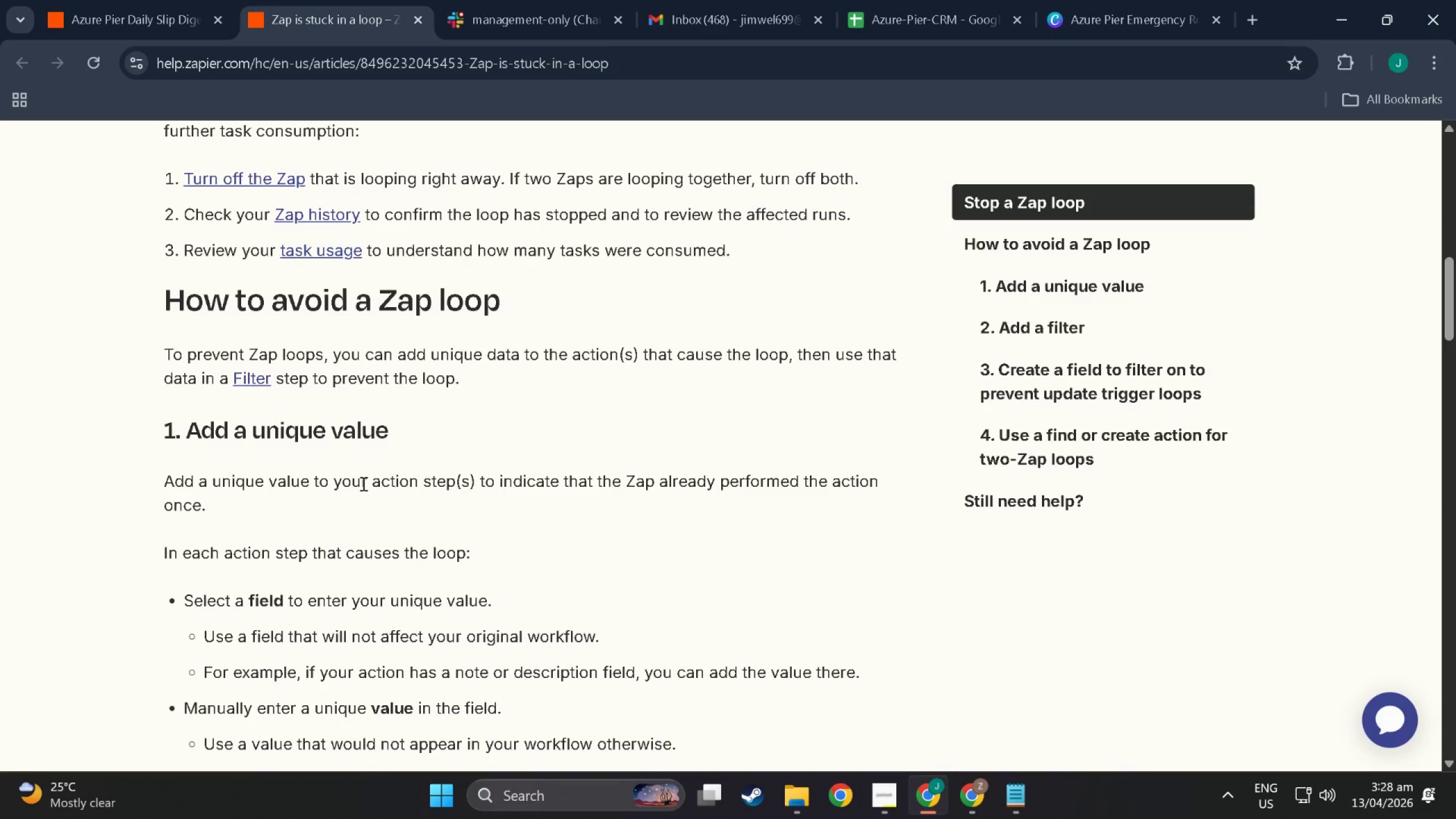 
scroll: coordinate [269, 583], scroll_direction: down, amount: 3.0
 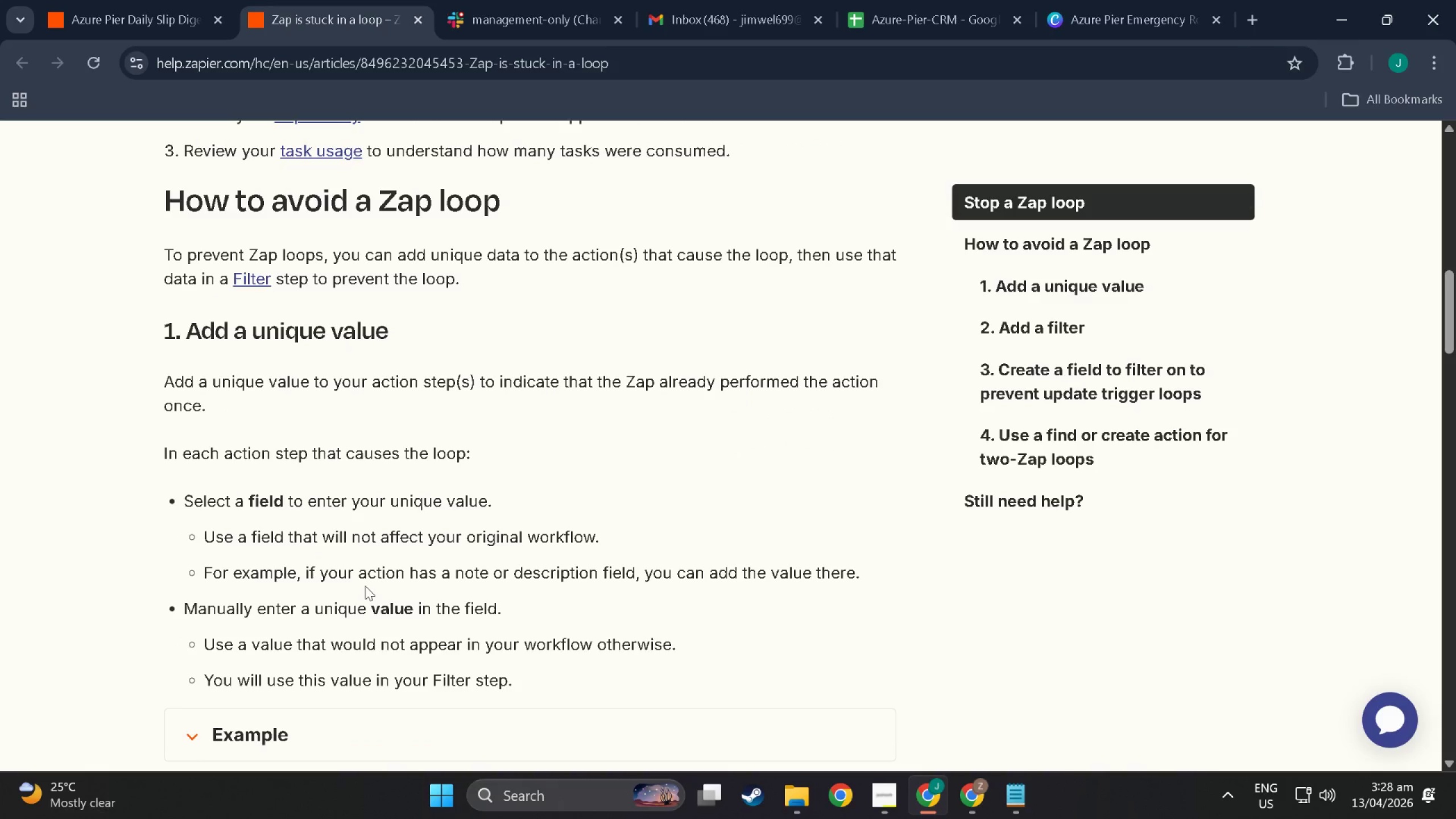 
wait(8.34)
 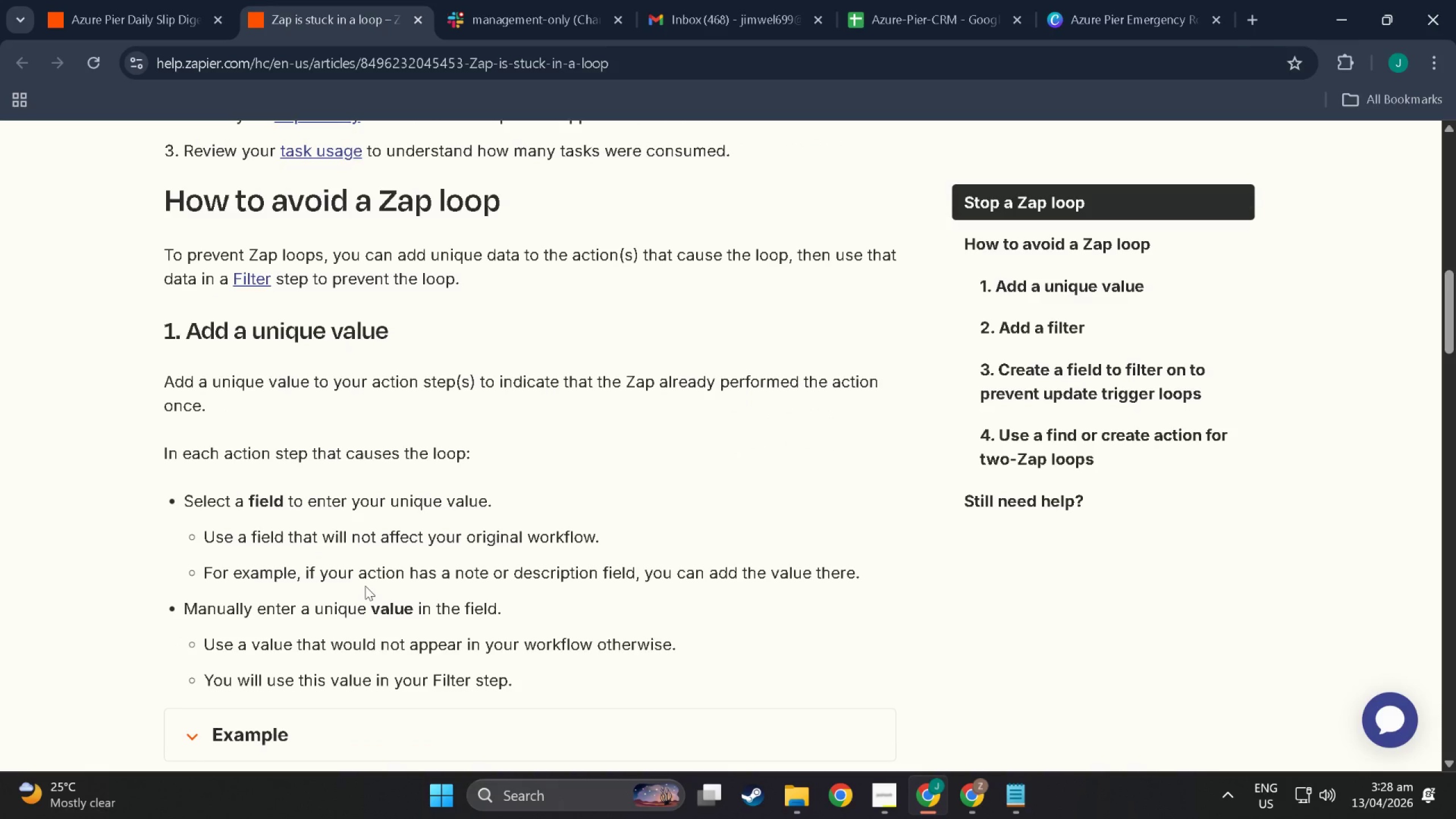 
scroll: coordinate [274, 626], scroll_direction: down, amount: 2.0
 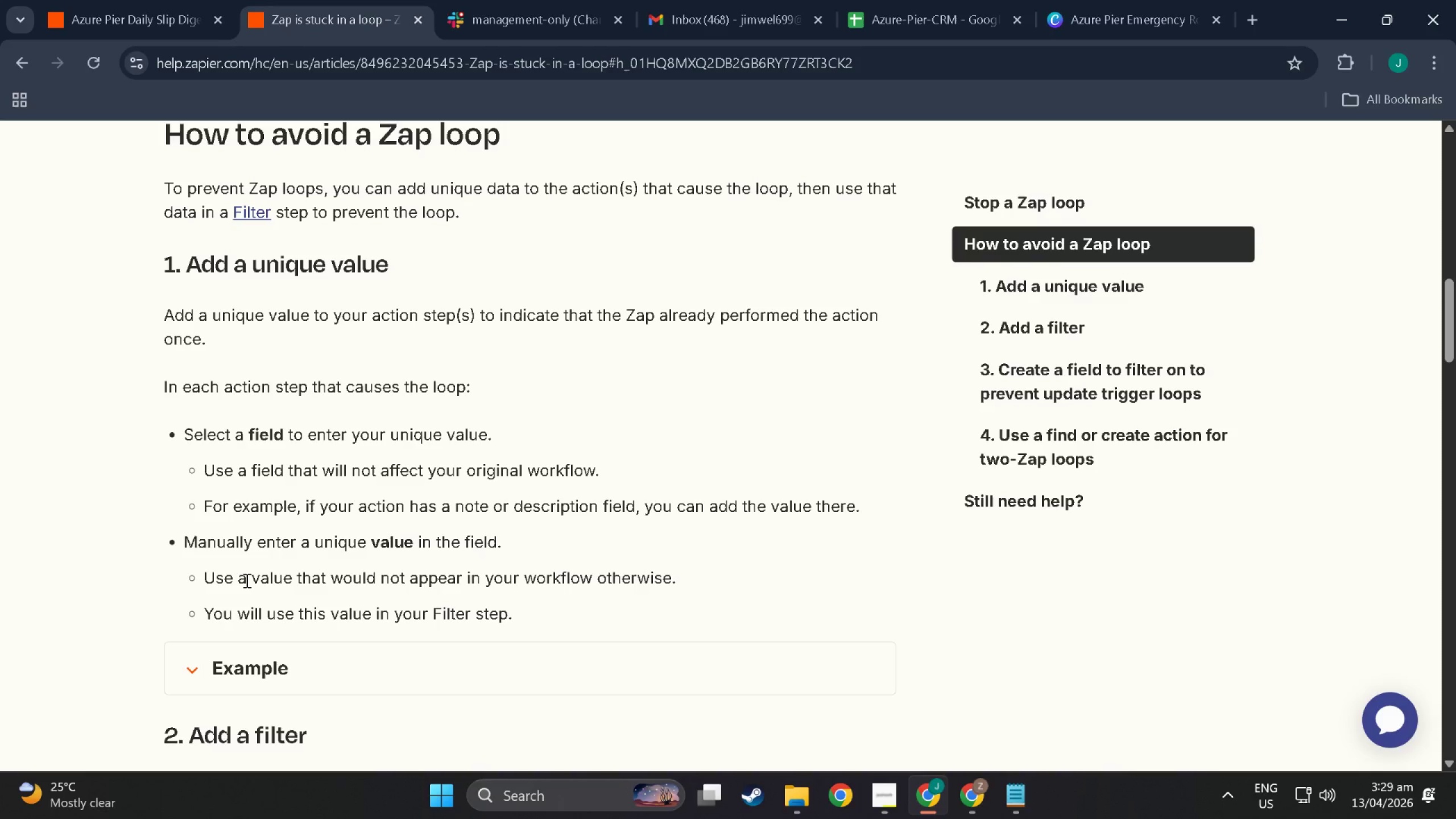 
wait(21.5)
 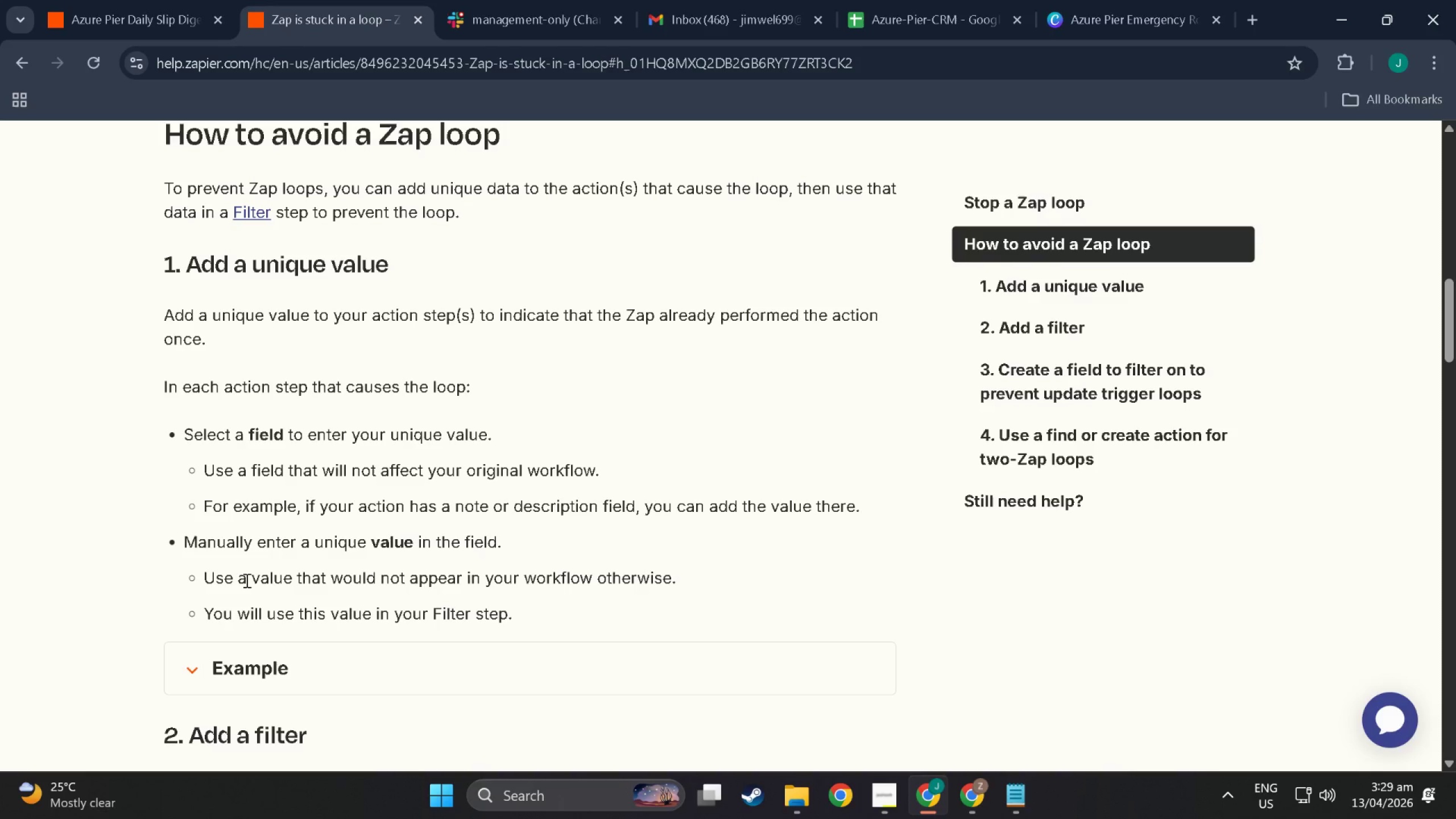 
scroll: coordinate [341, 602], scroll_direction: down, amount: 6.0
 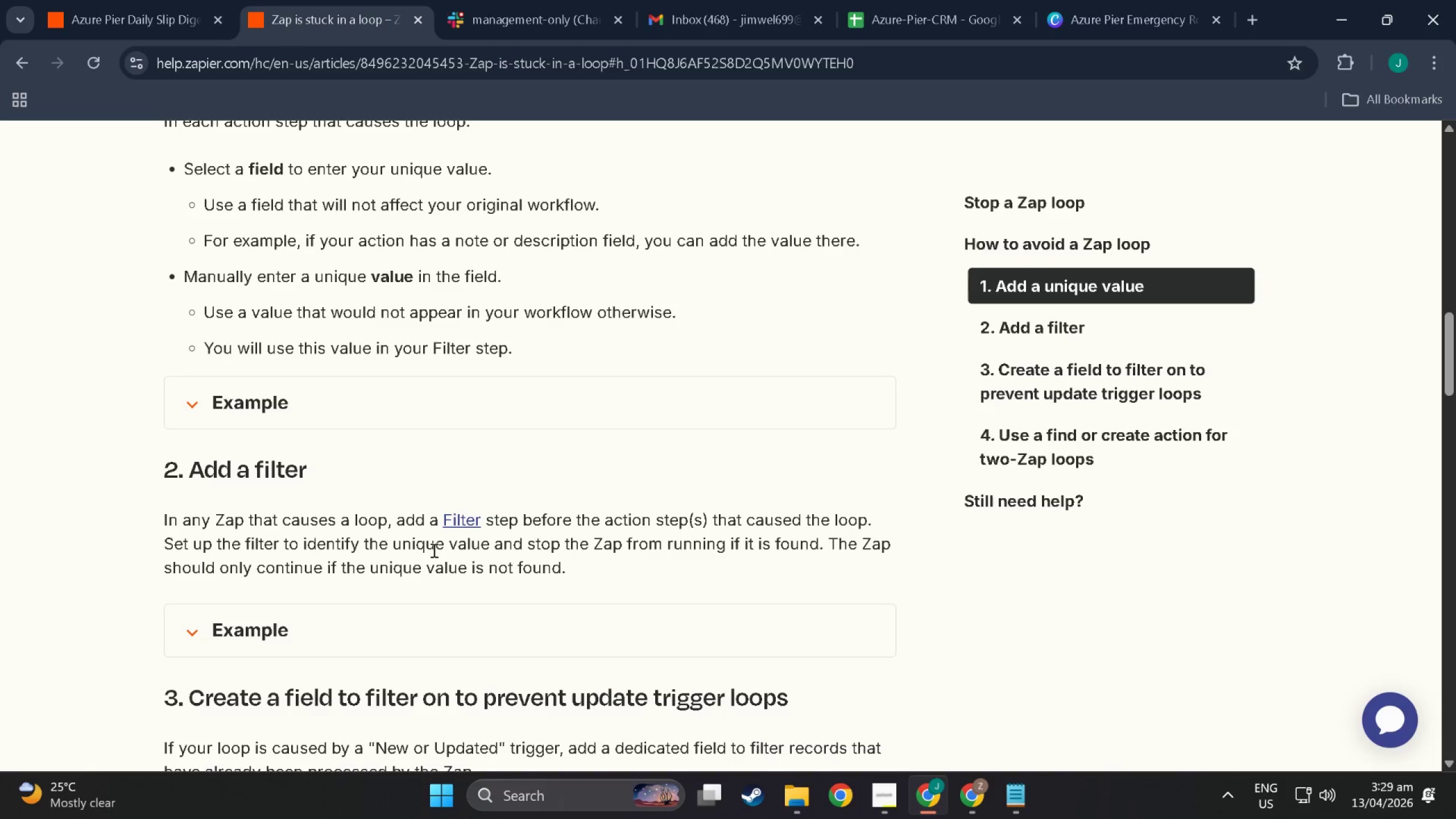 
wait(13.09)
 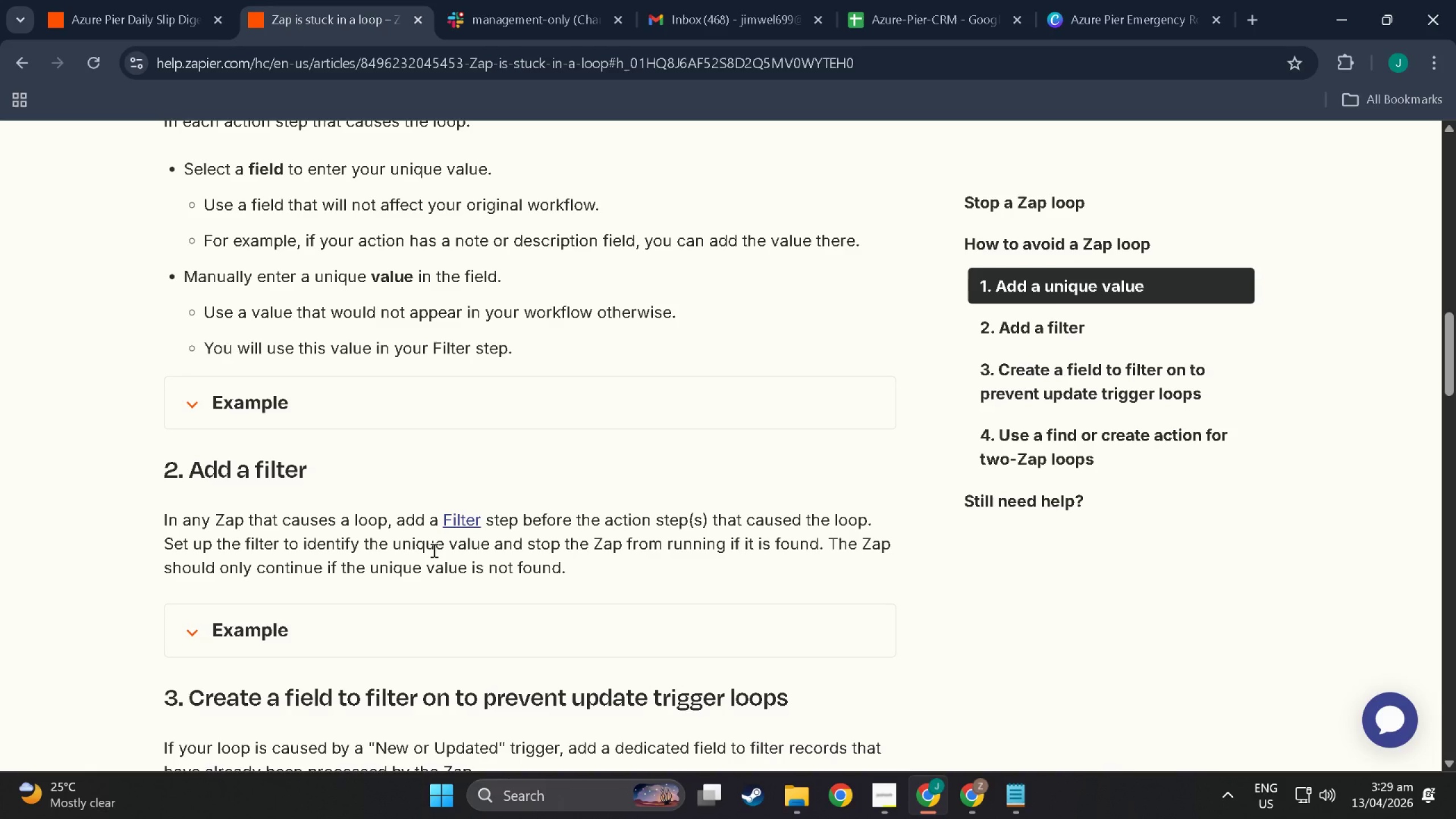 
scroll: coordinate [430, 583], scroll_direction: down, amount: 6.0
 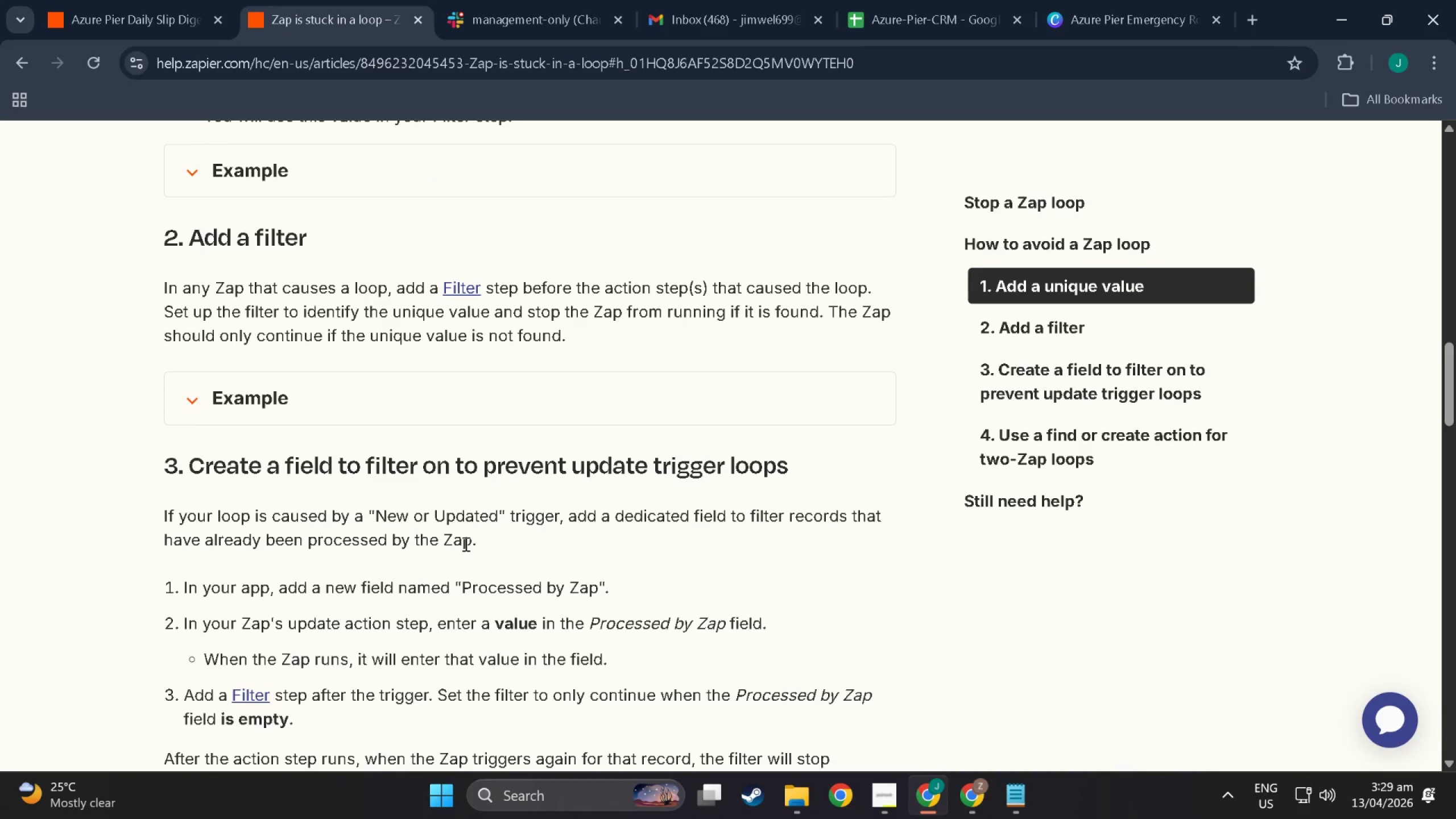 
wait(8.07)
 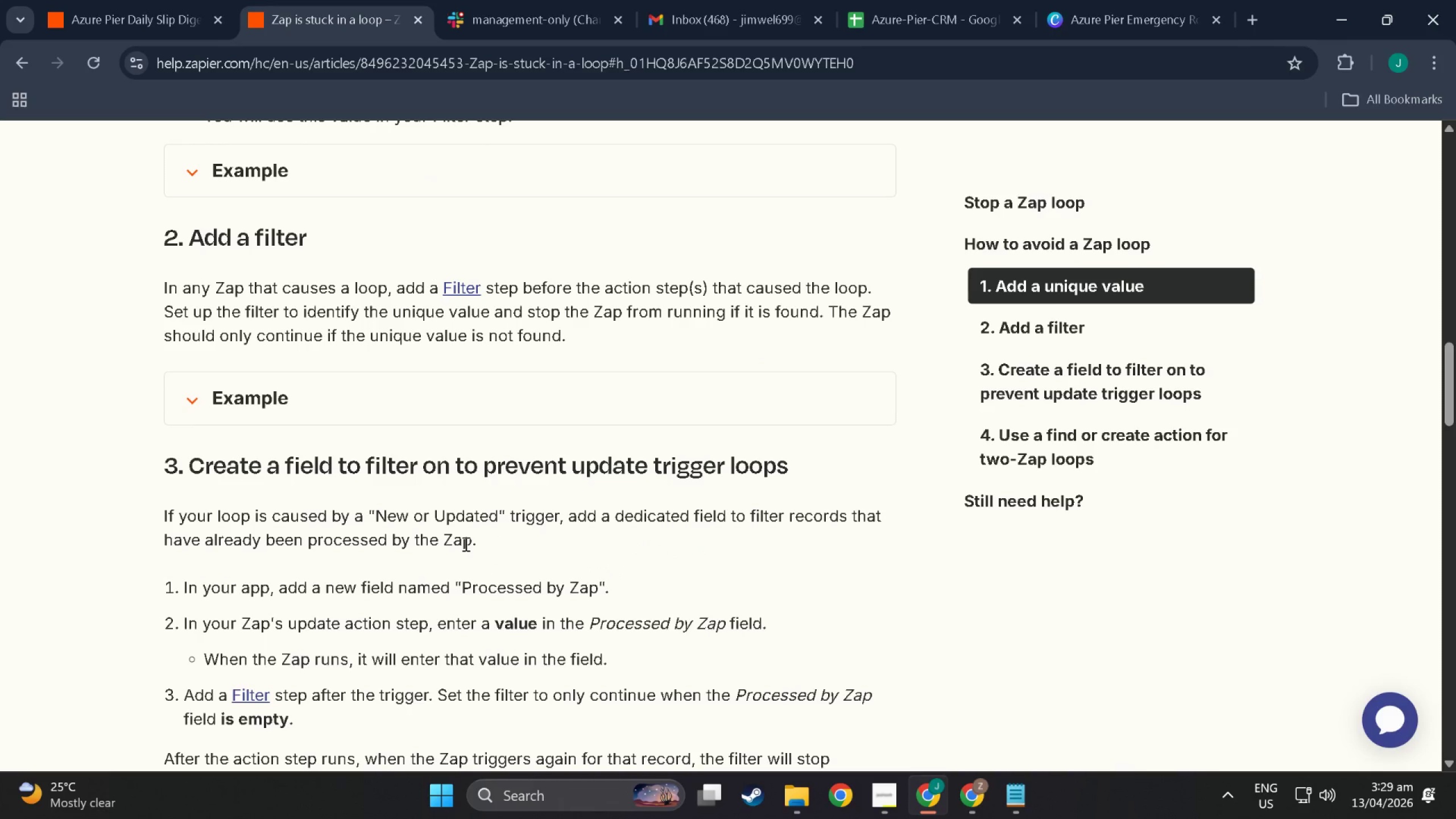 
scroll: coordinate [372, 589], scroll_direction: down, amount: 1.0
 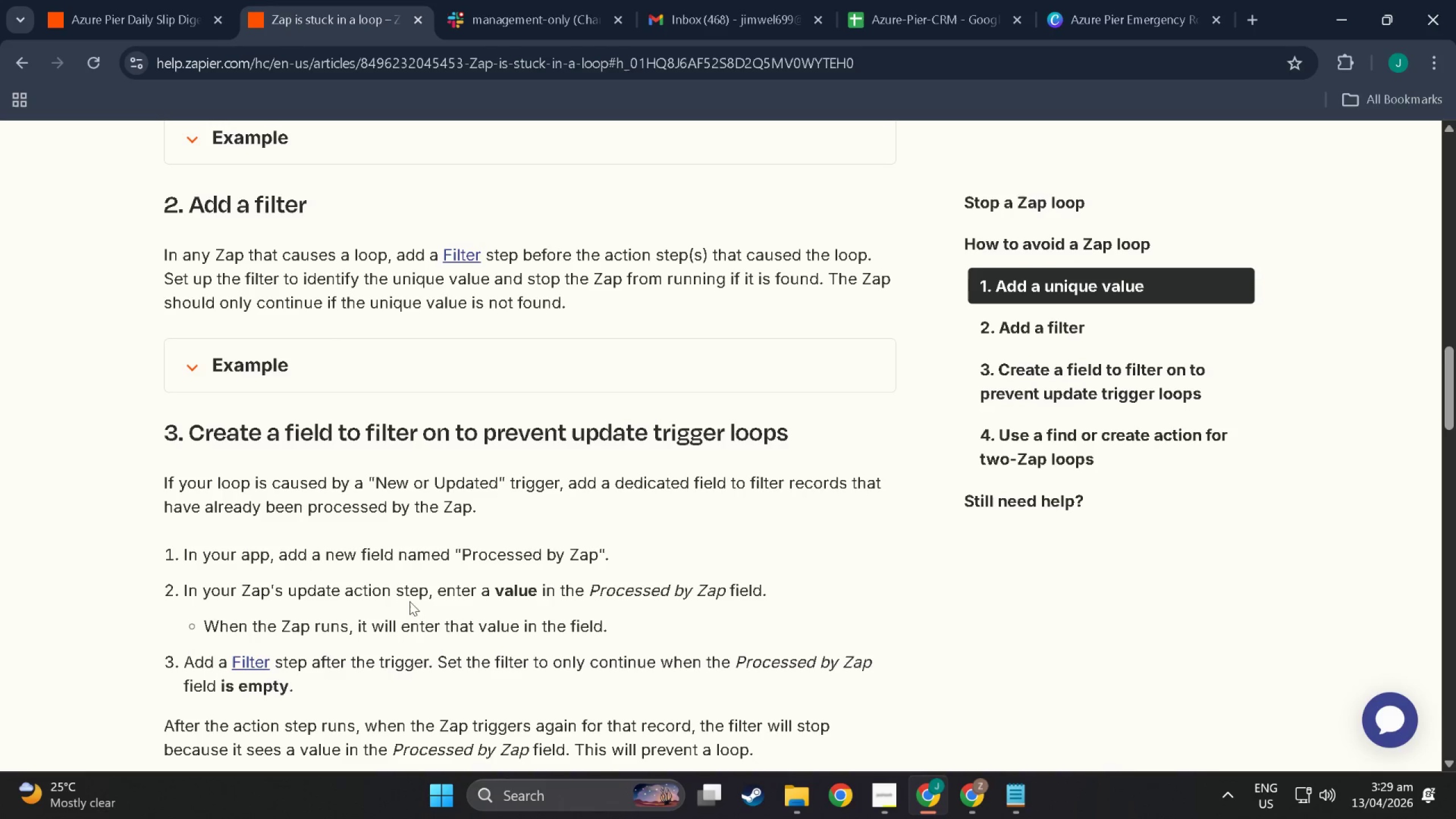 
wait(5.58)
 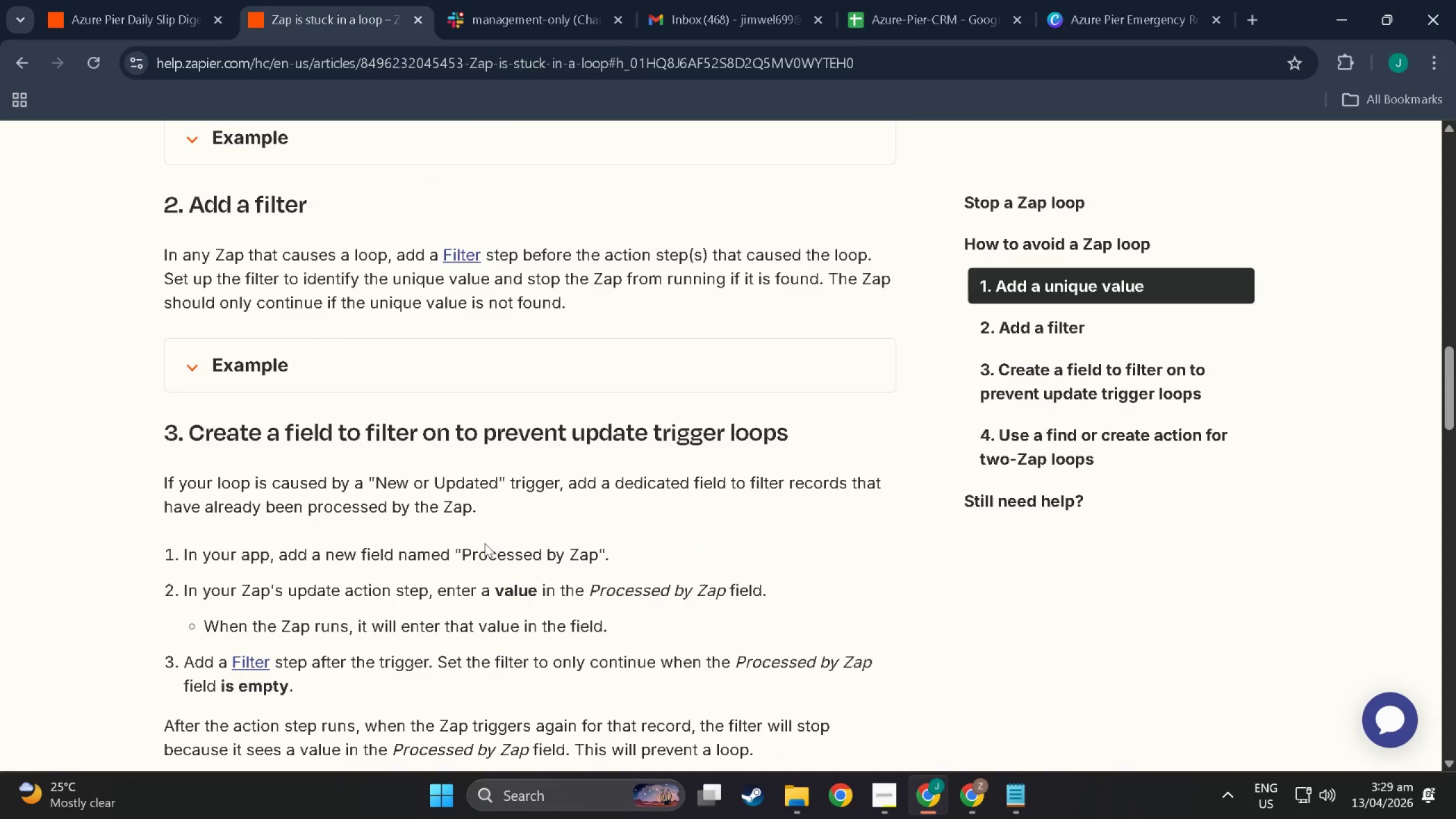 
scroll: coordinate [369, 590], scroll_direction: down, amount: 3.0
 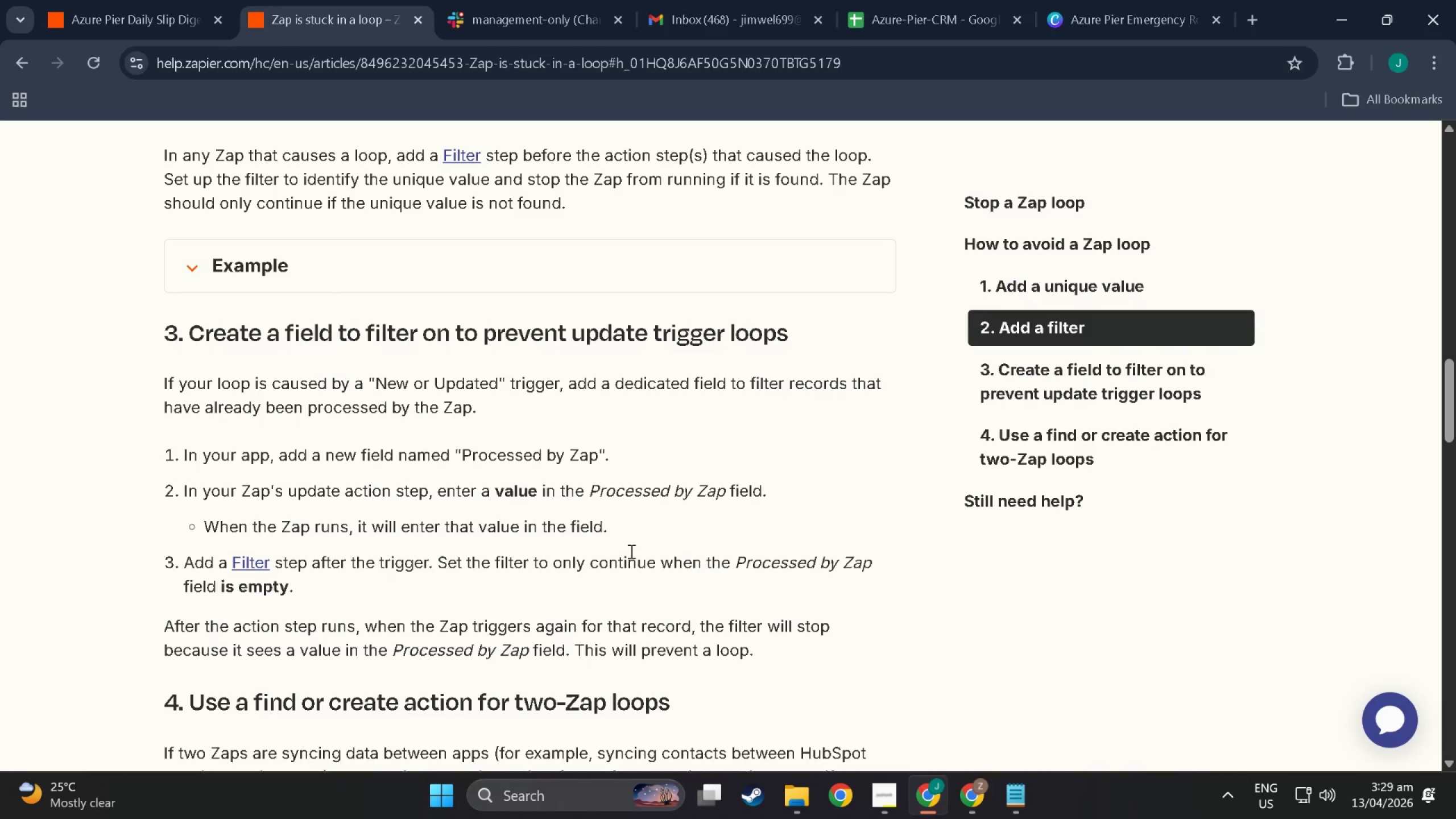 
wait(5.06)
 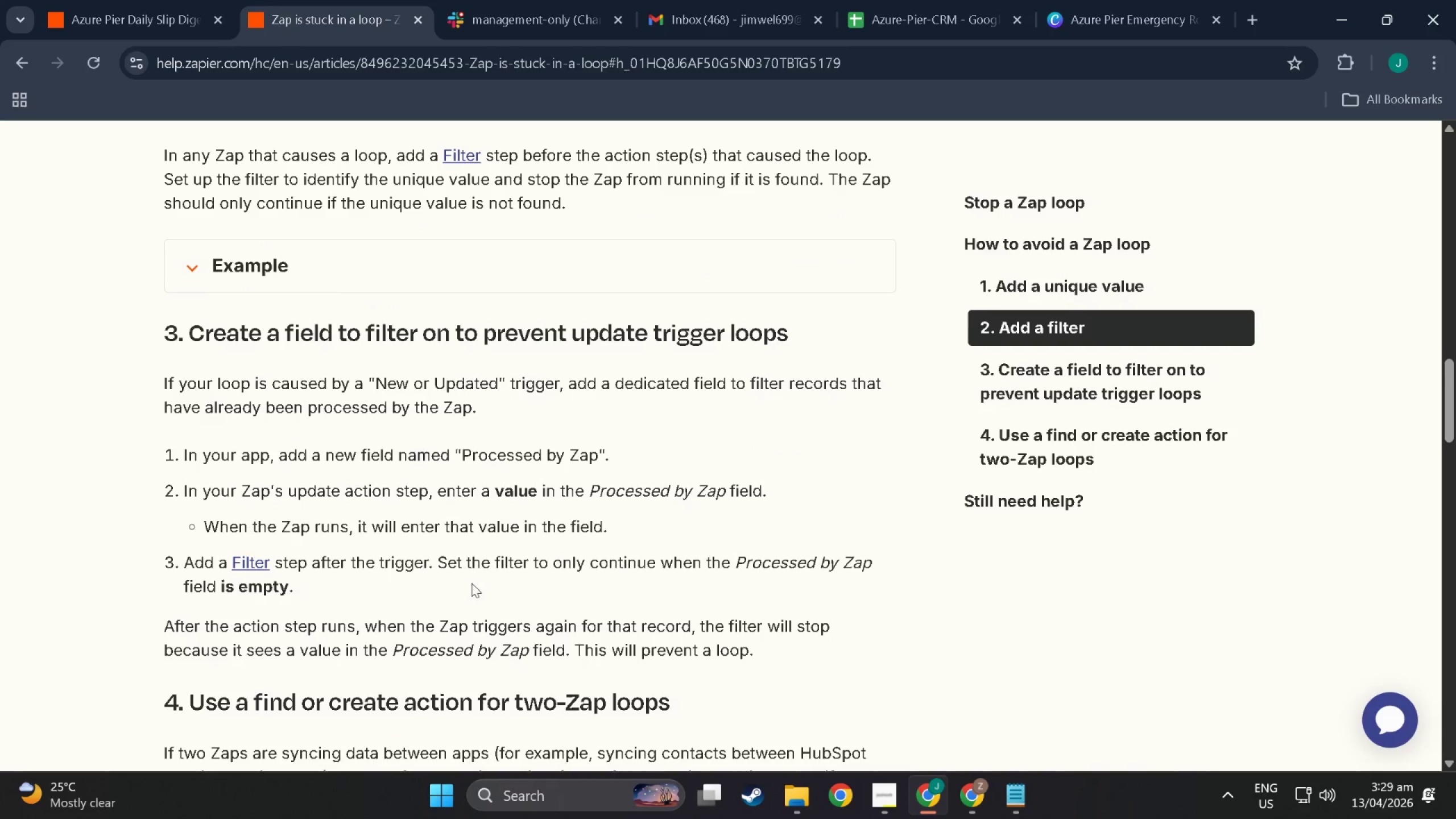 
scroll: coordinate [696, 570], scroll_direction: down, amount: 2.0
 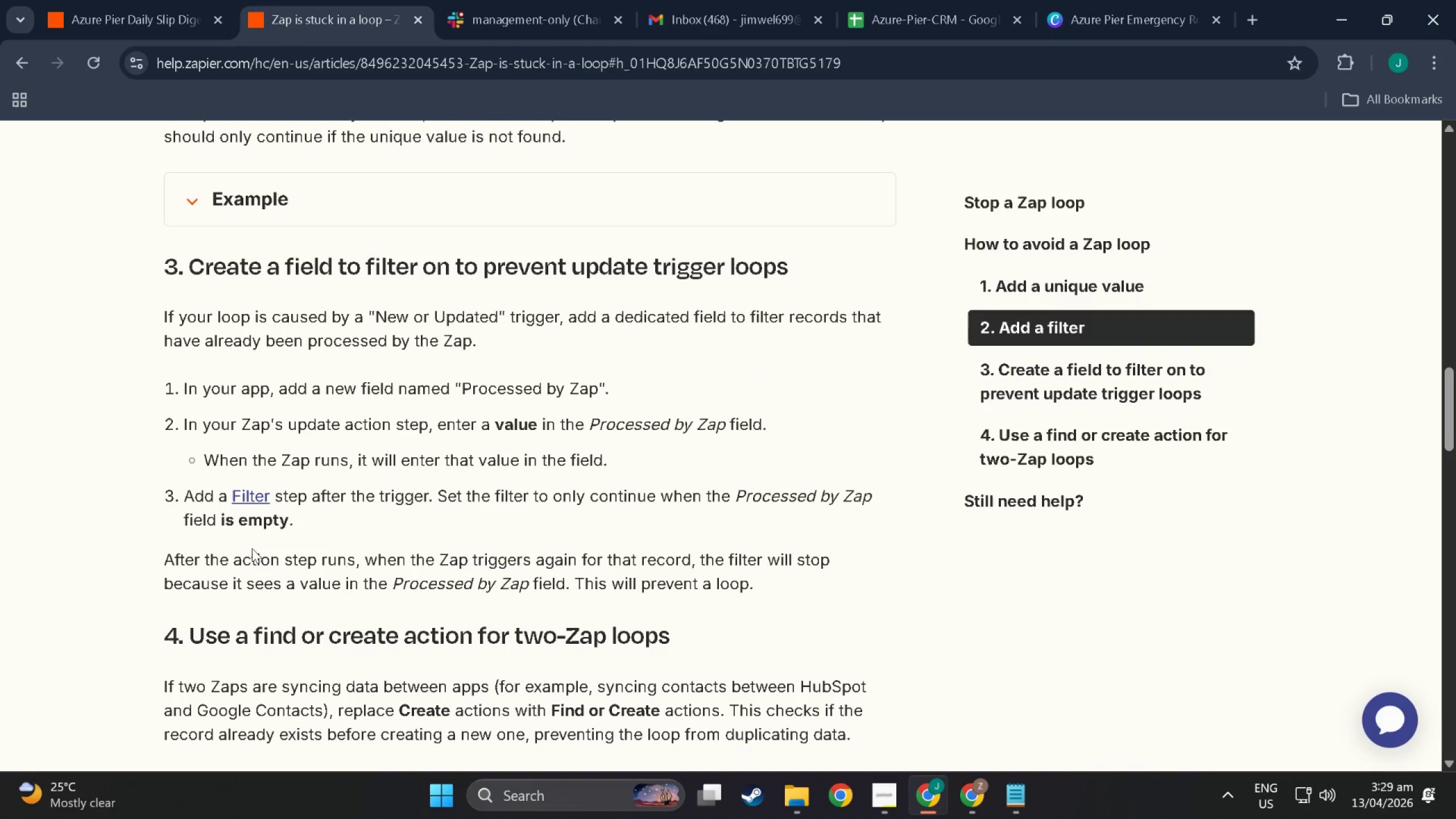 
wait(8.42)
 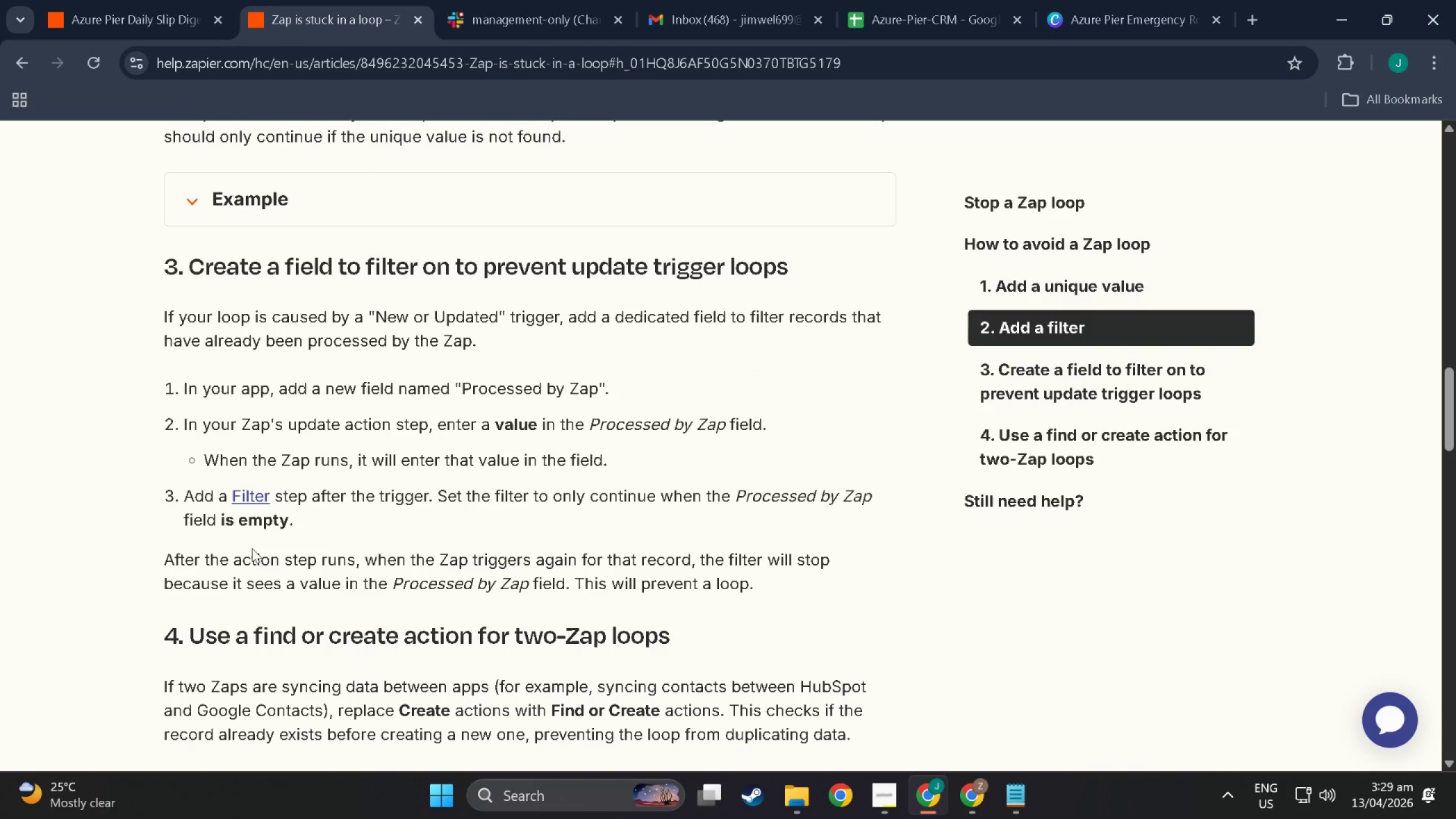 
scroll: coordinate [268, 552], scroll_direction: down, amount: 2.0
 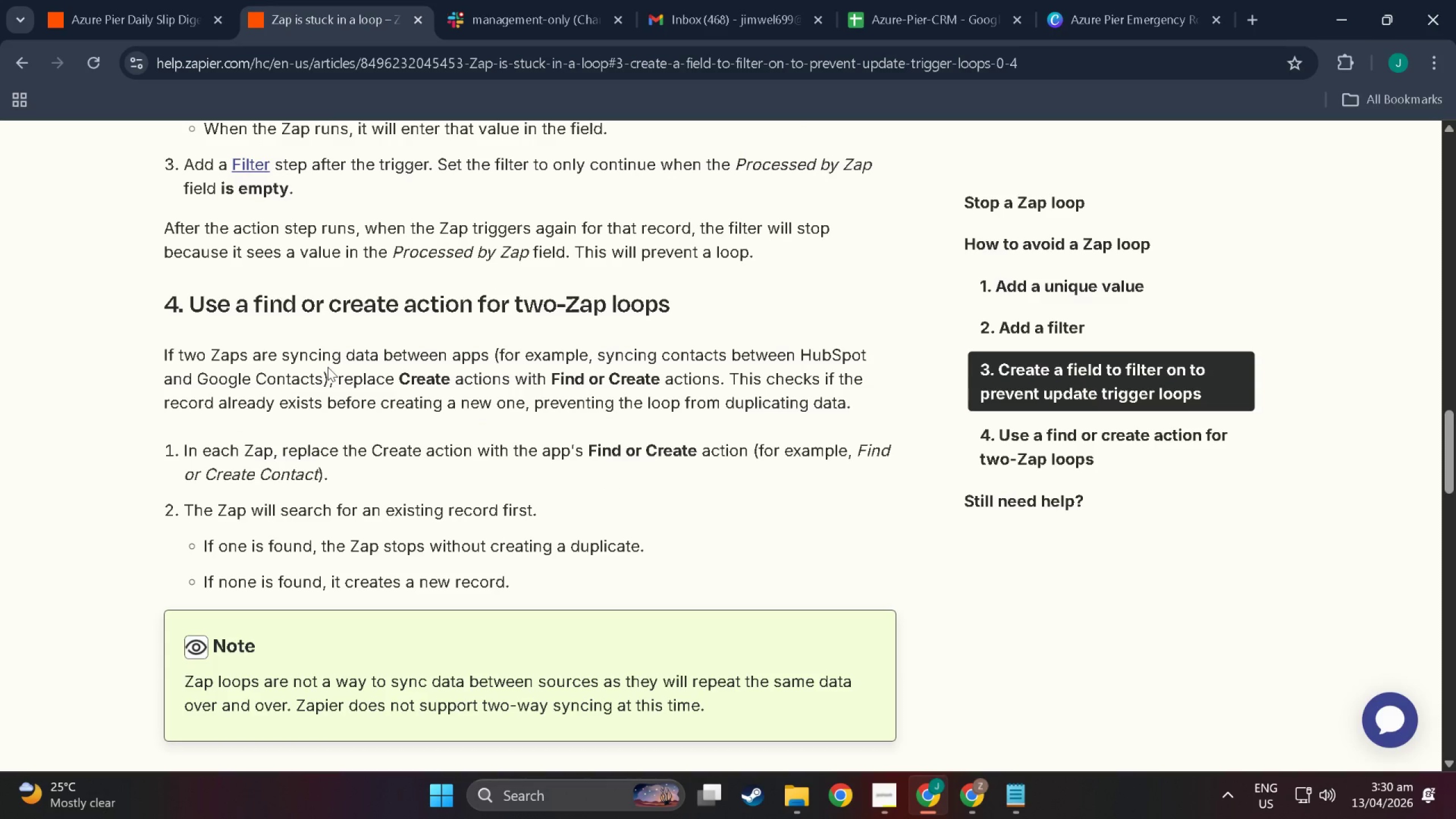 
wait(15.09)
 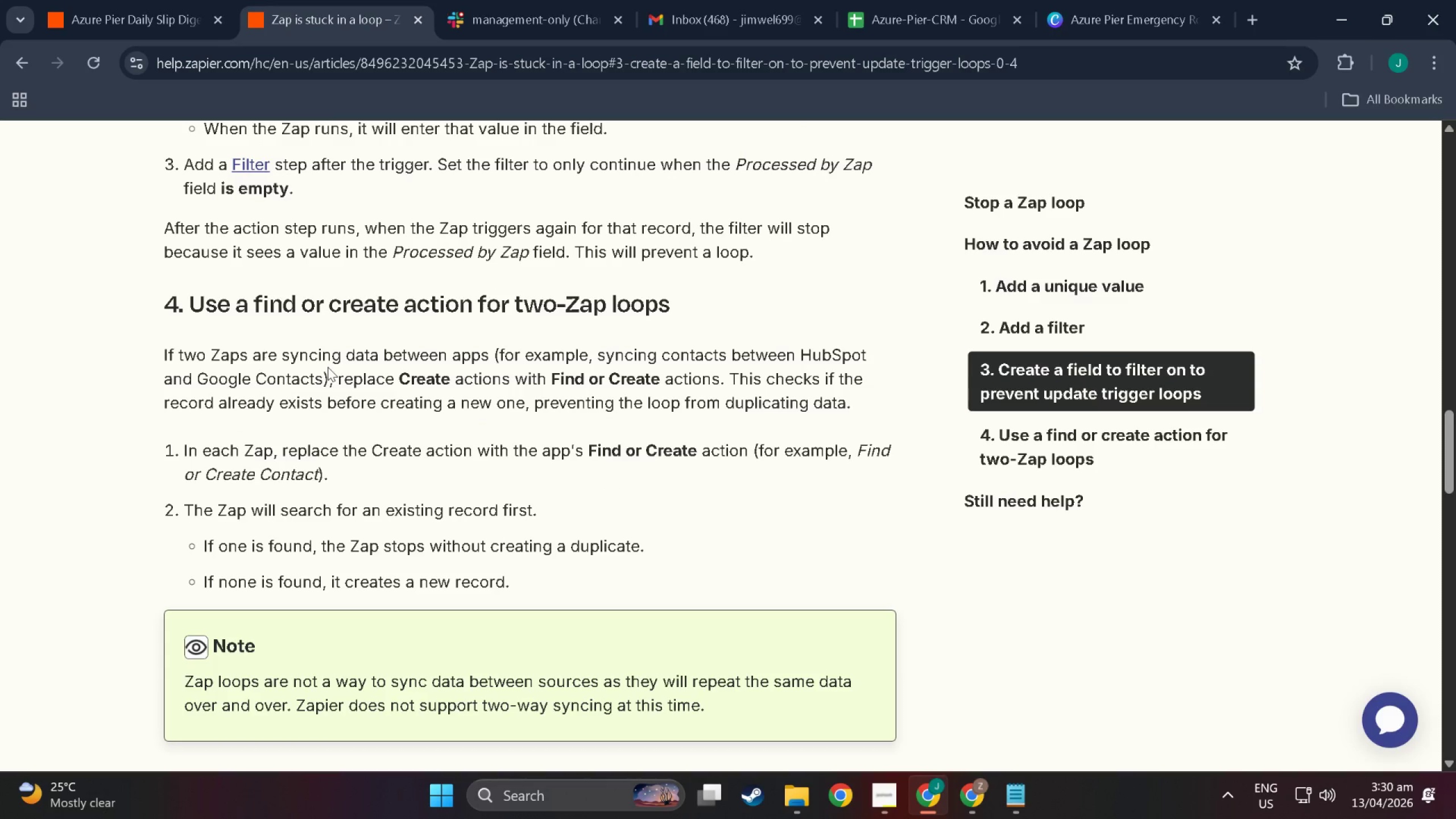 
scroll: coordinate [658, 459], scroll_direction: down, amount: 4.0
 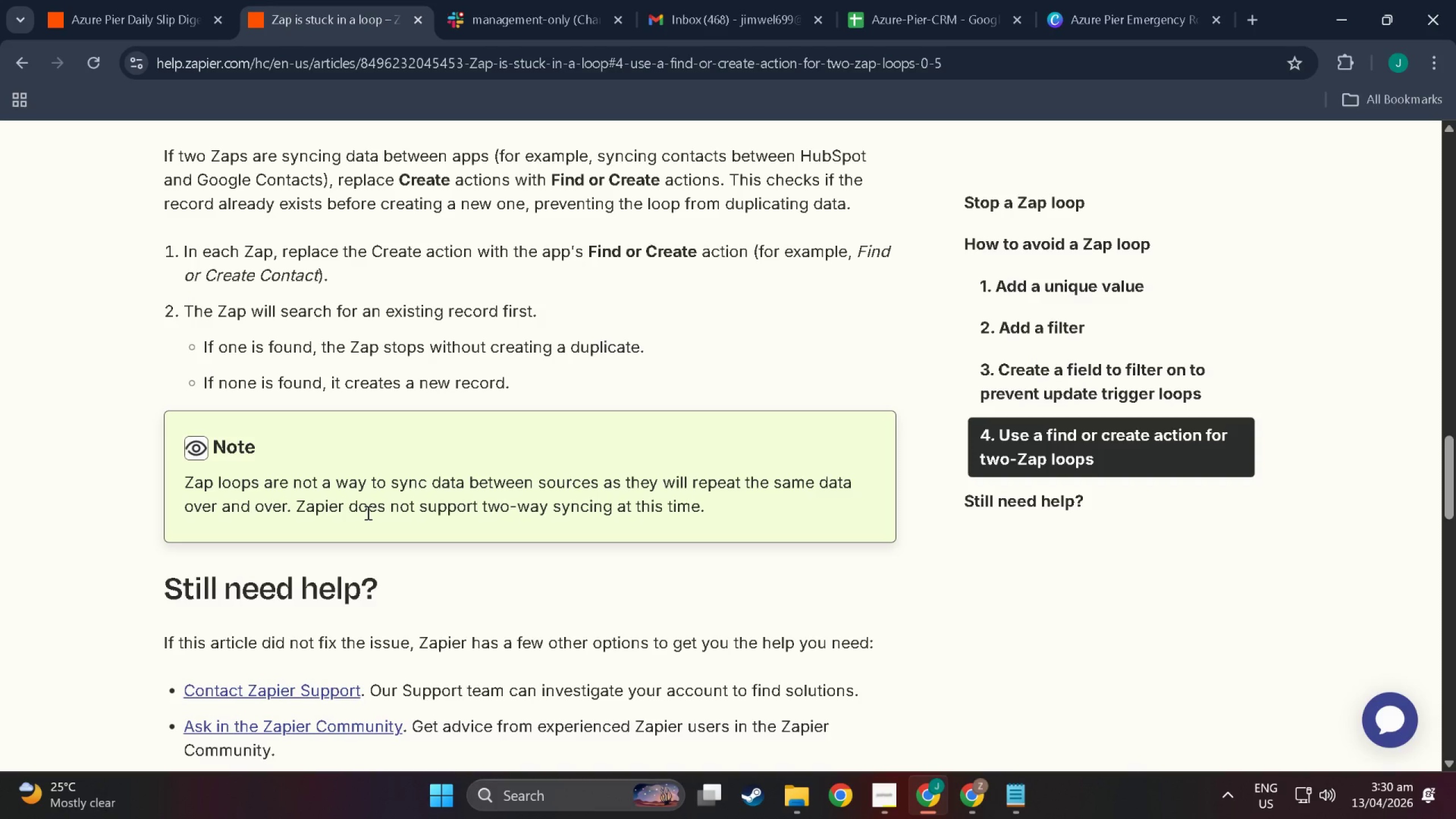 
wait(5.27)
 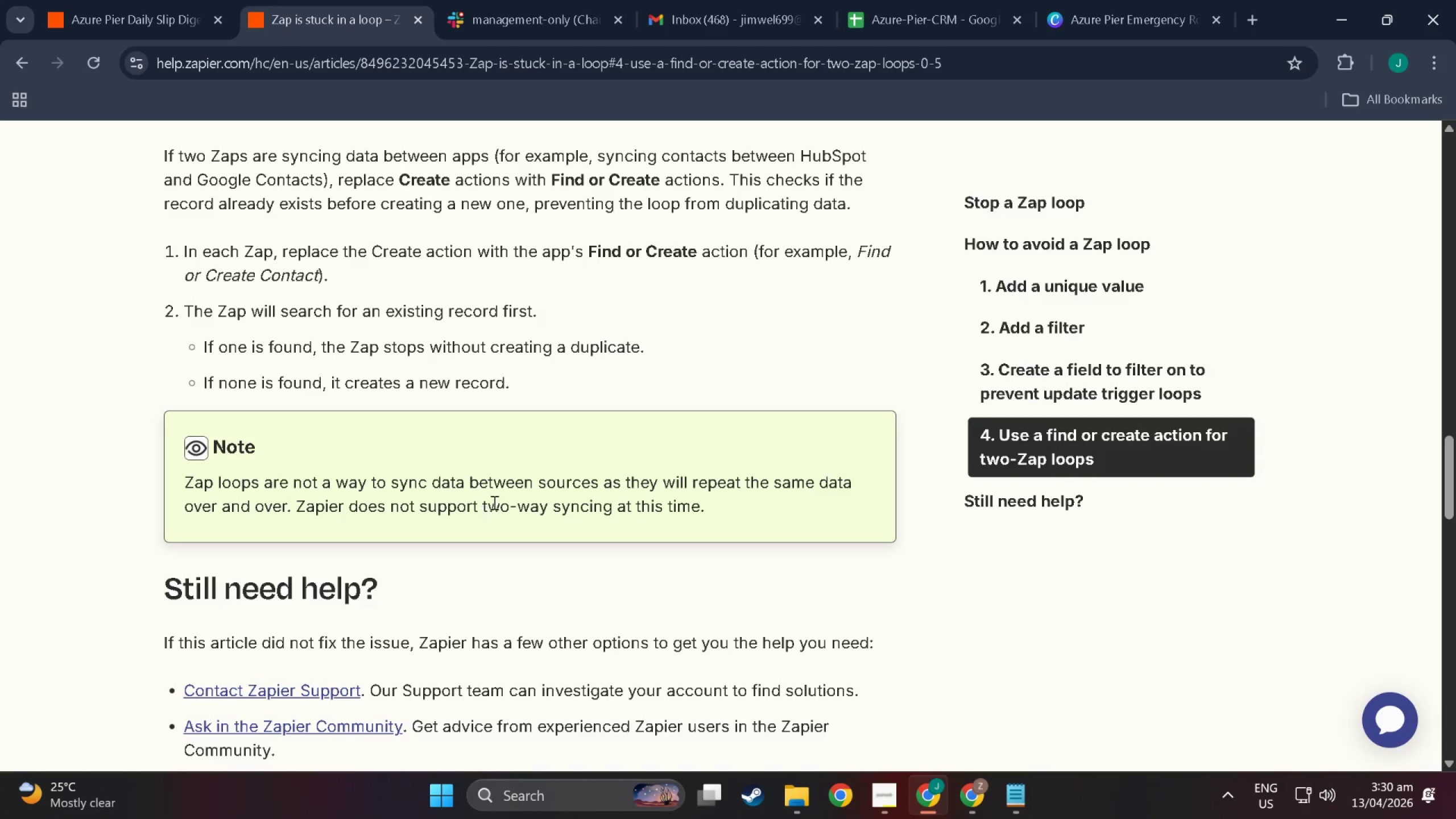 
scroll: coordinate [589, 341], scroll_direction: down, amount: 10.0
 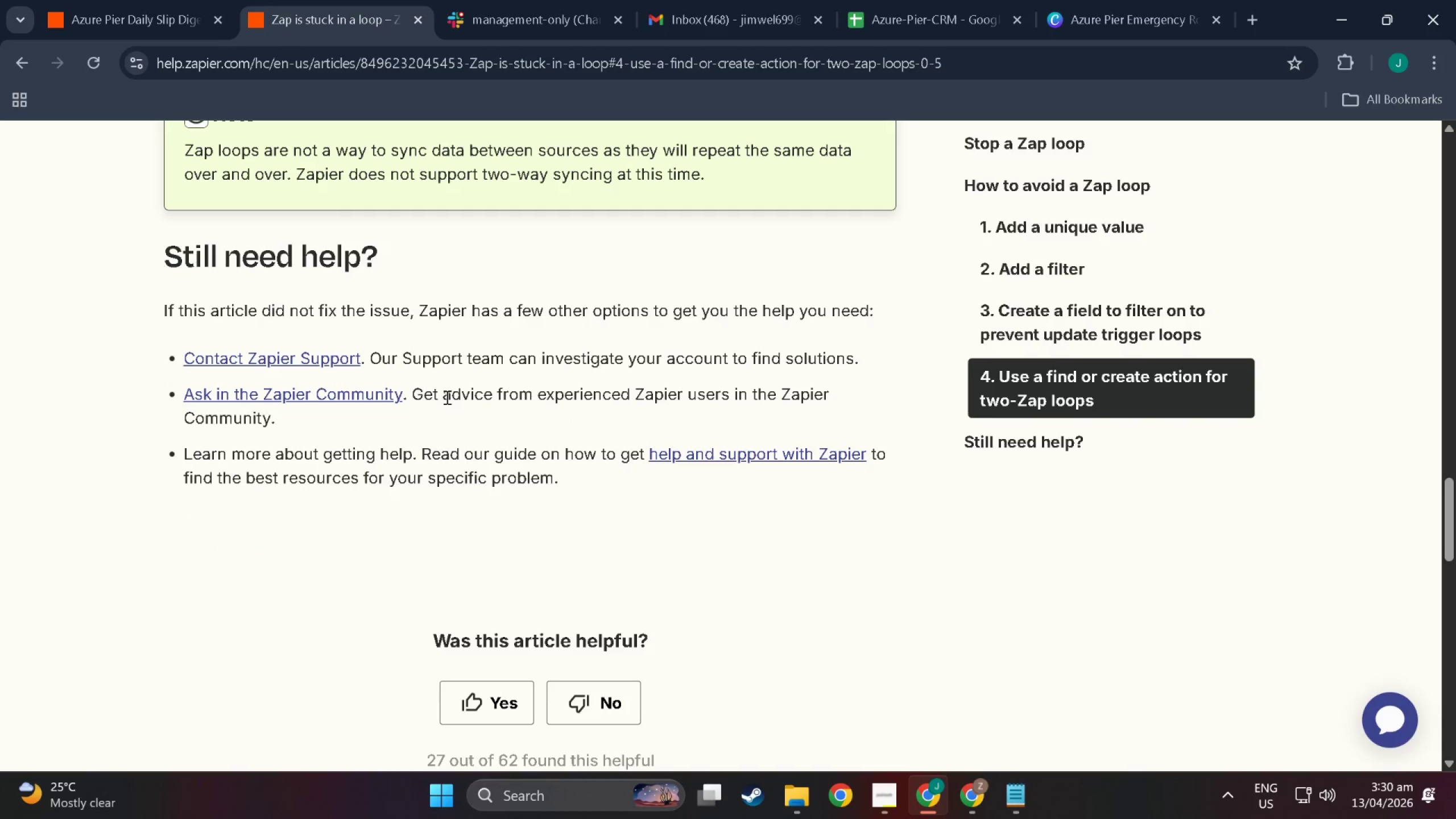 
wait(7.59)
 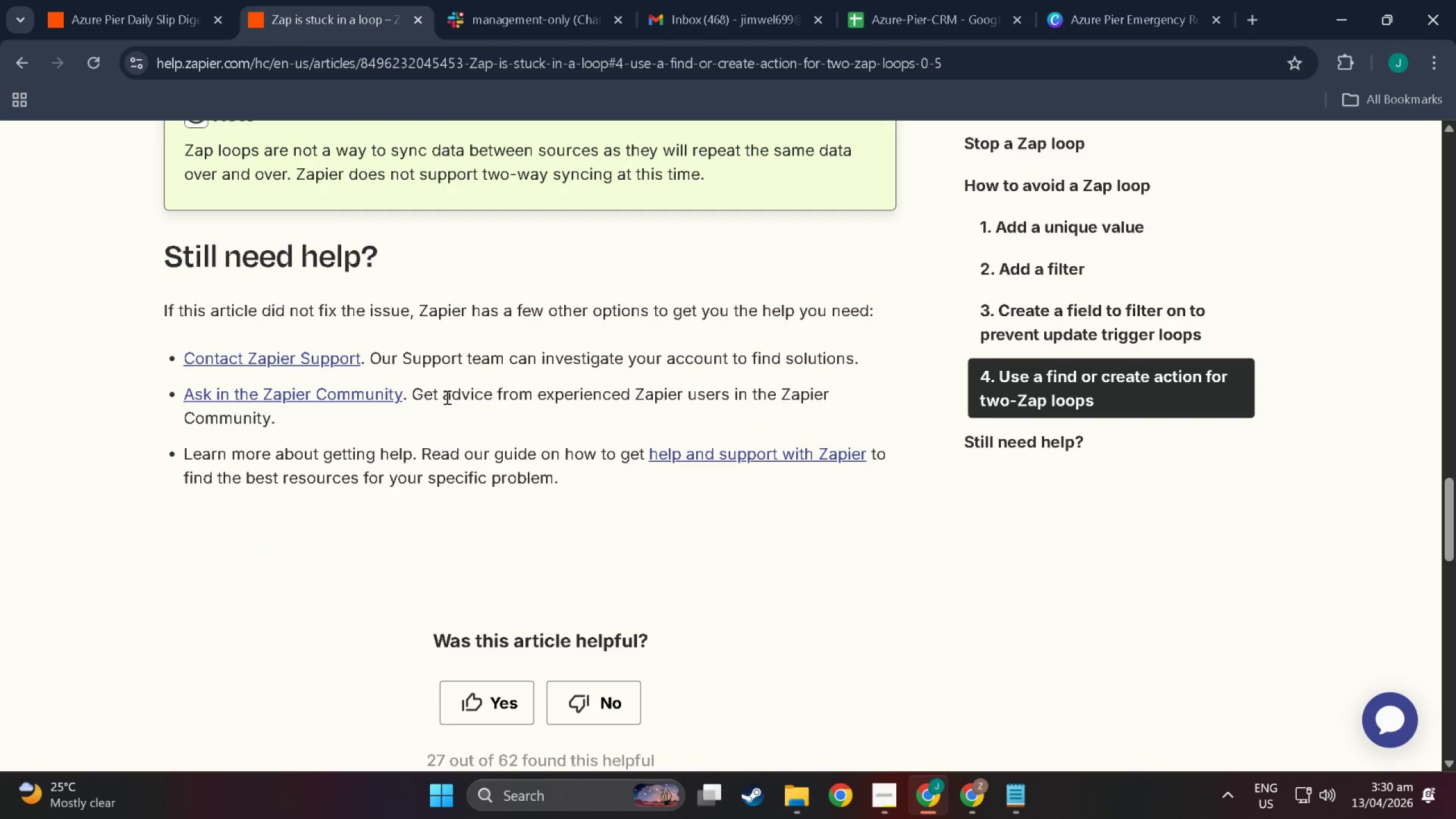 
scroll: coordinate [392, 475], scroll_direction: down, amount: 28.0
 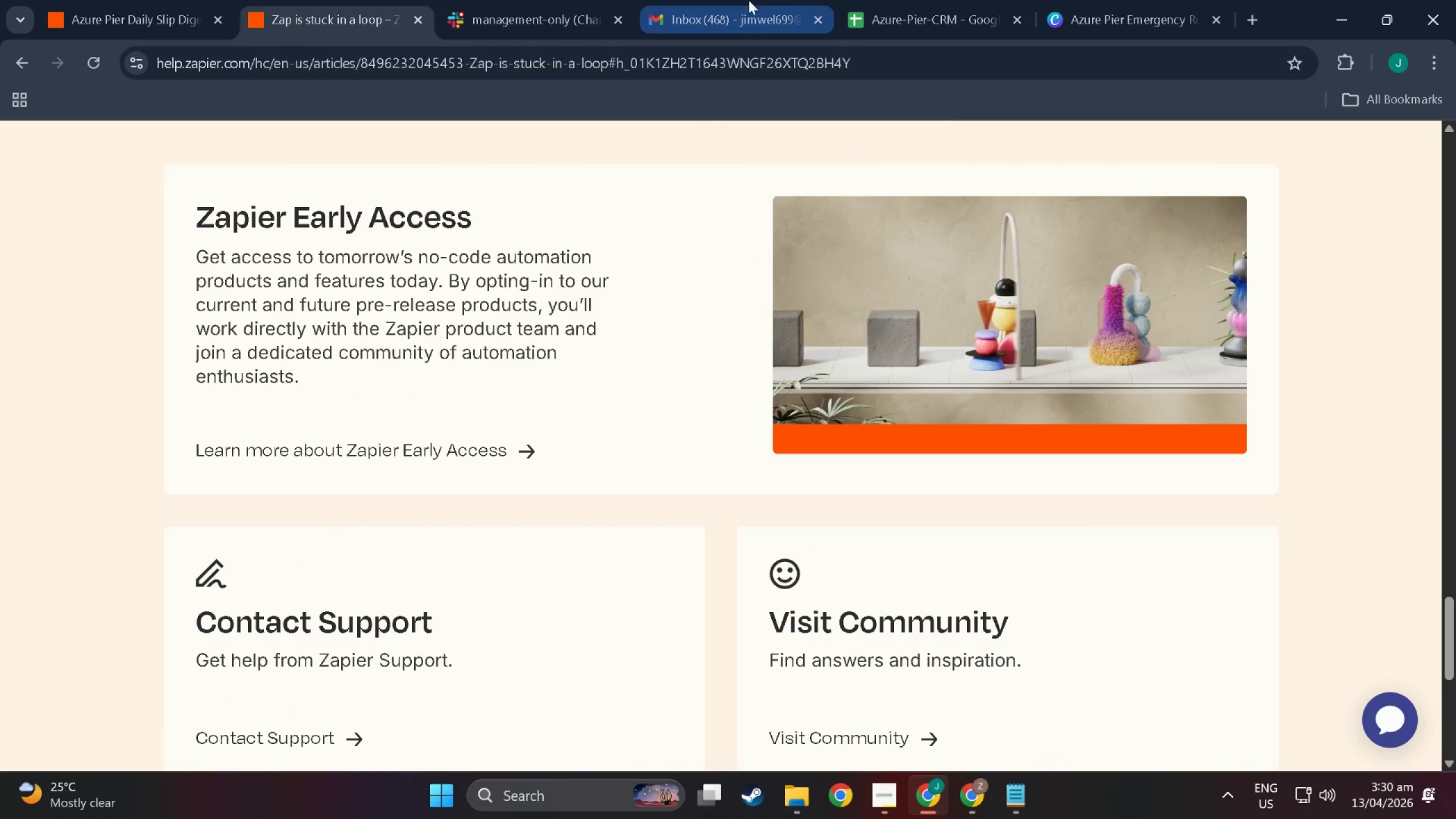 
left_click([518, 0])
 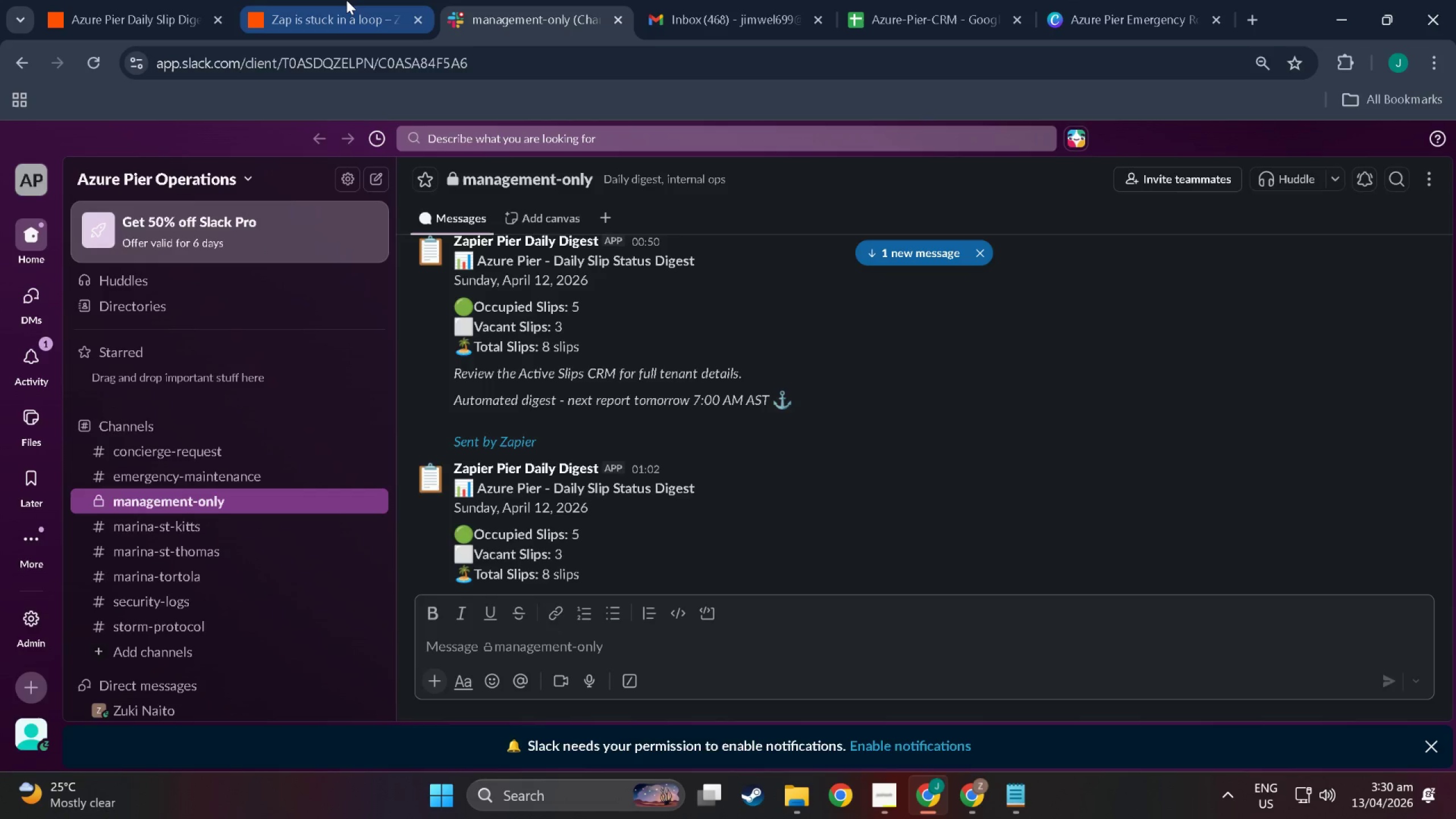 
left_click([346, 0])
 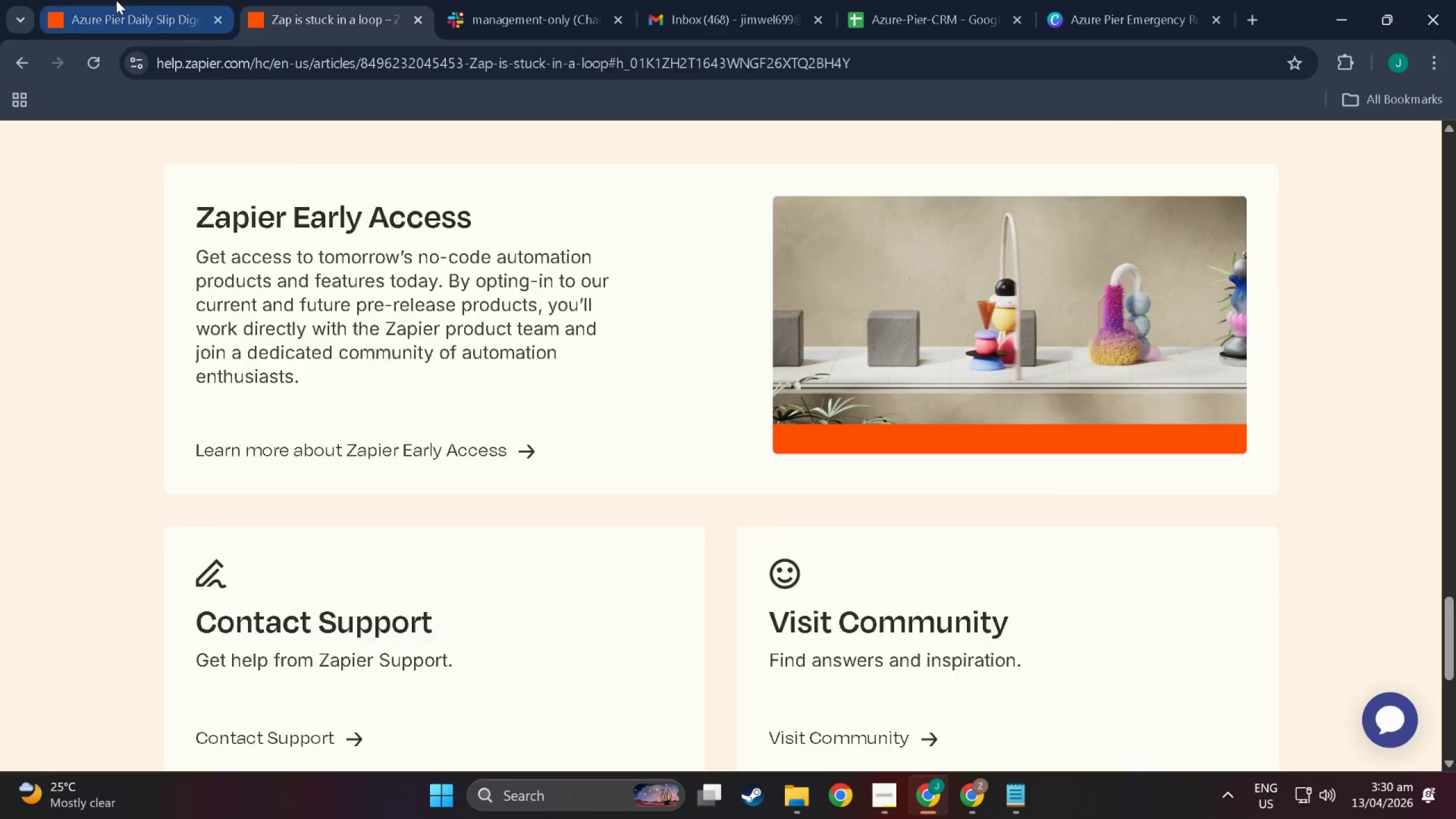 
left_click([116, 0])
 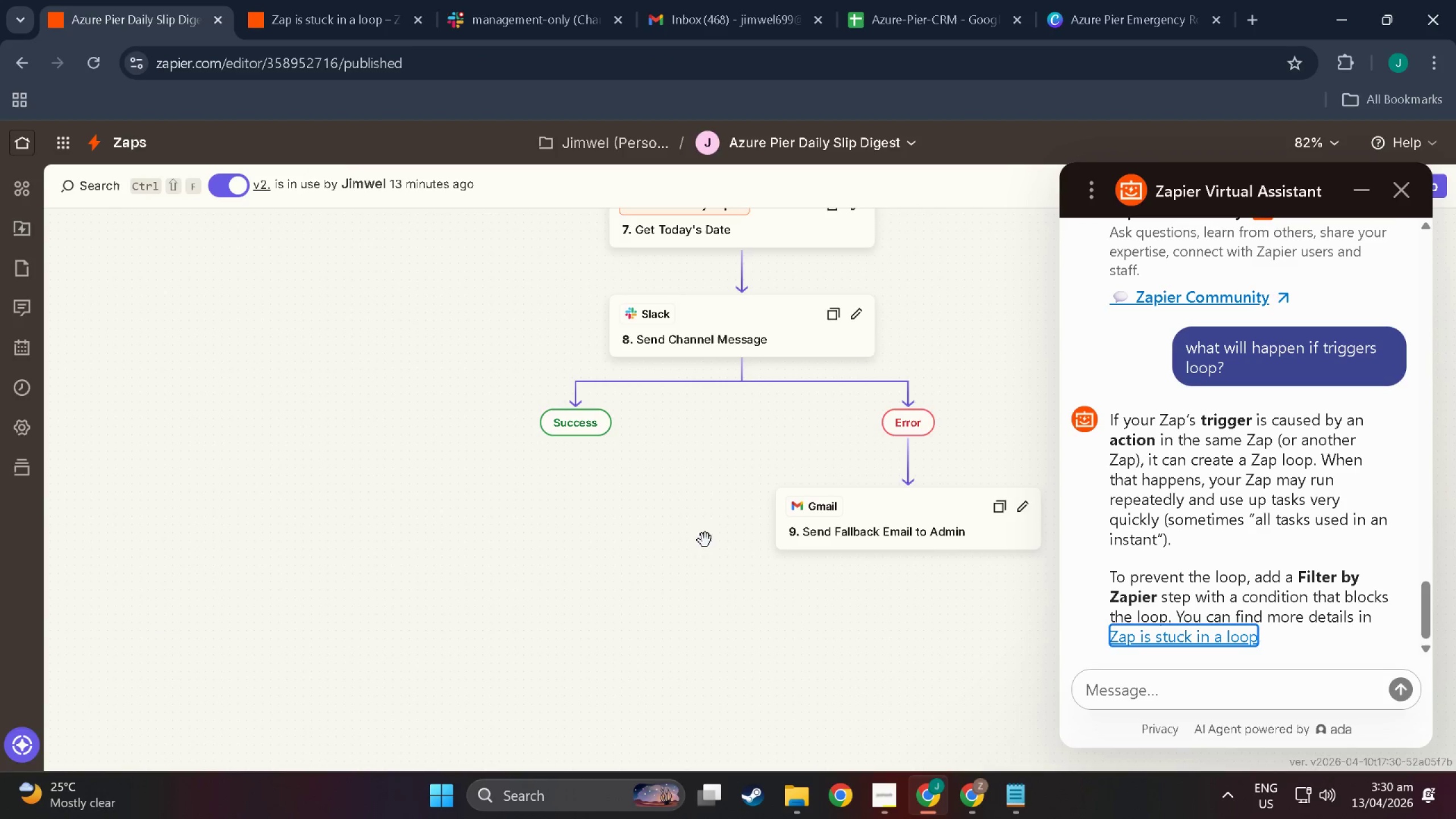 
scroll: coordinate [1210, 432], scroll_direction: down, amount: 5.0
 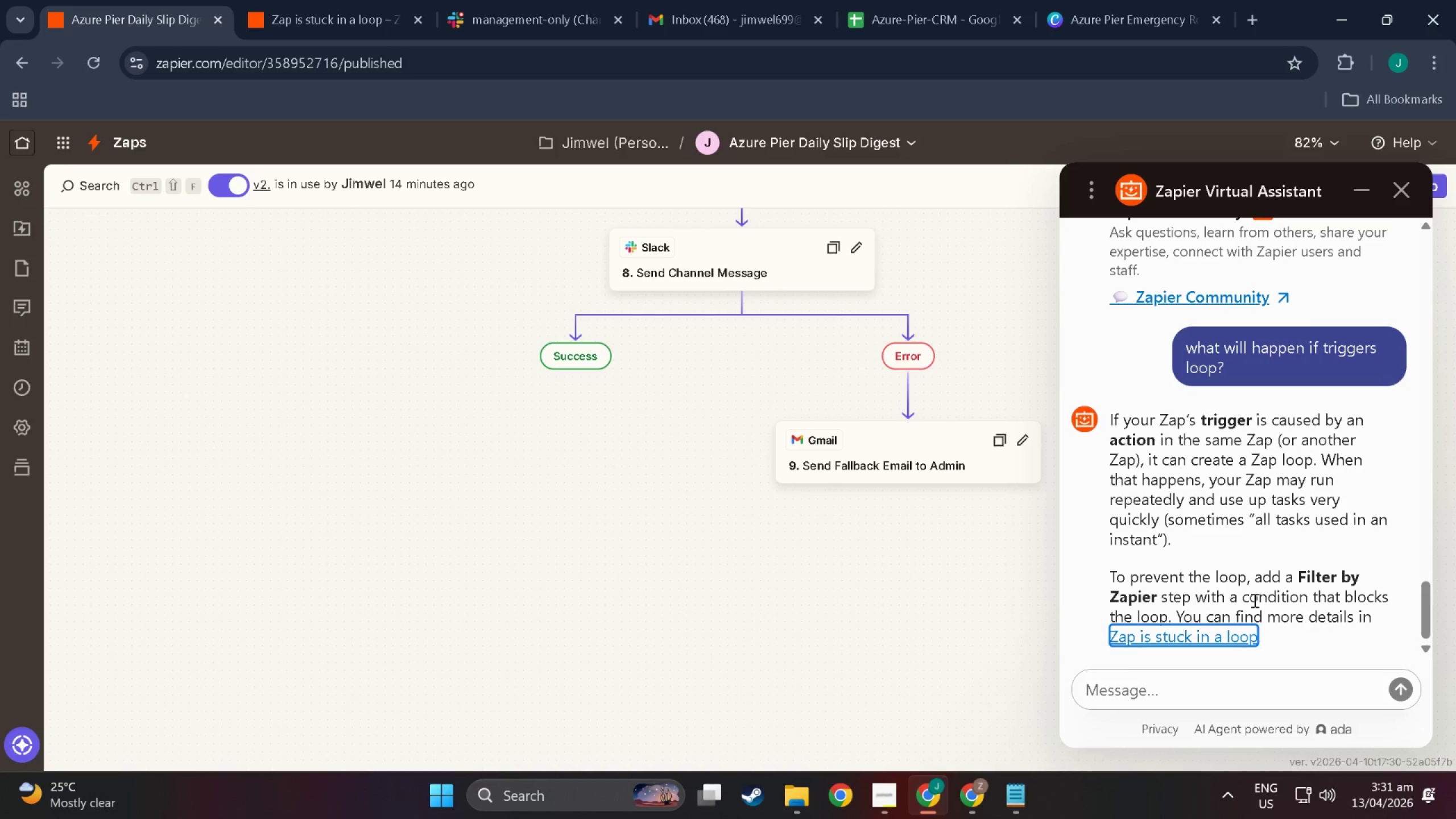 
wait(20.35)
 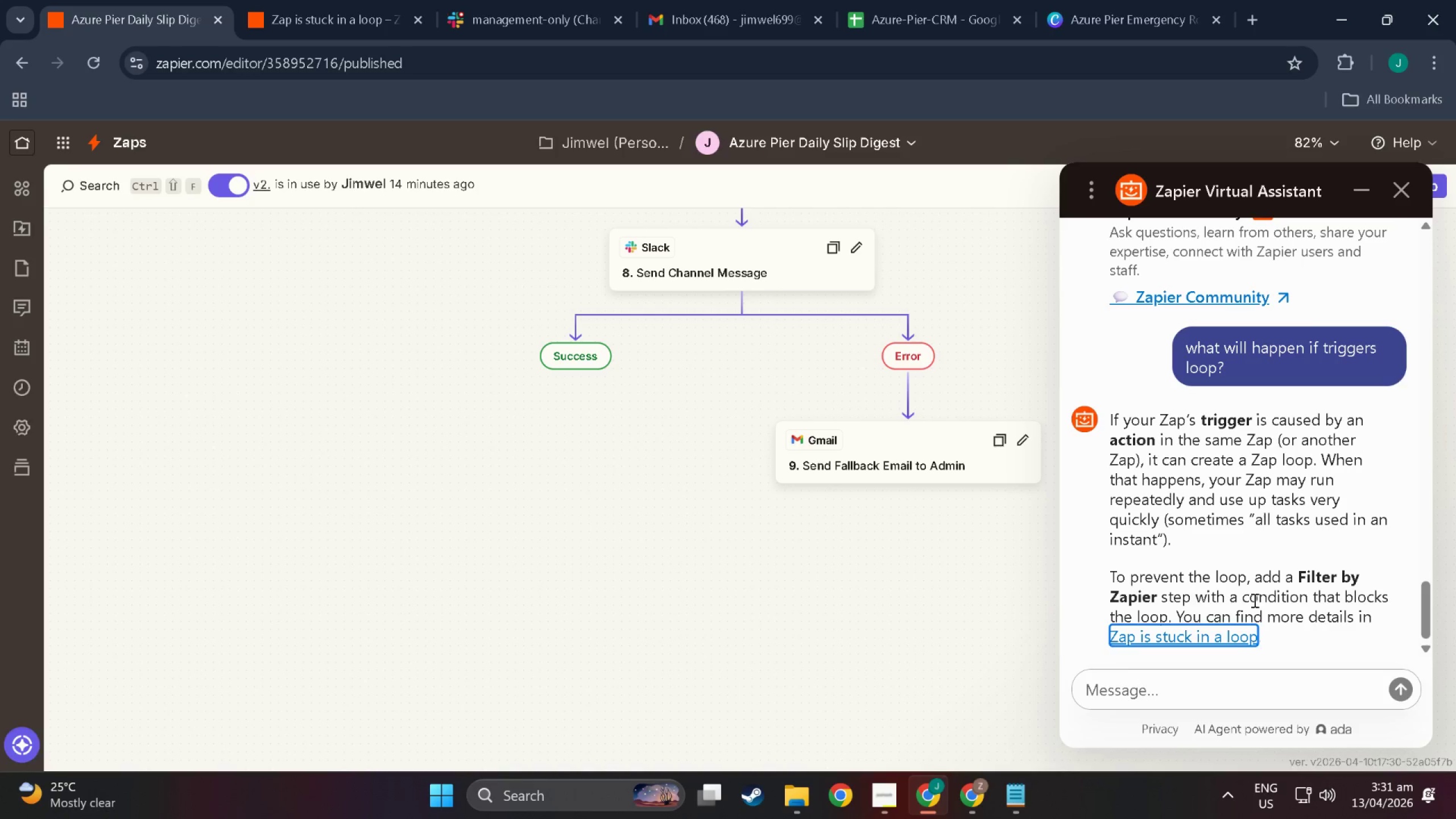 
scroll: coordinate [1228, 580], scroll_direction: up, amount: 15.0
 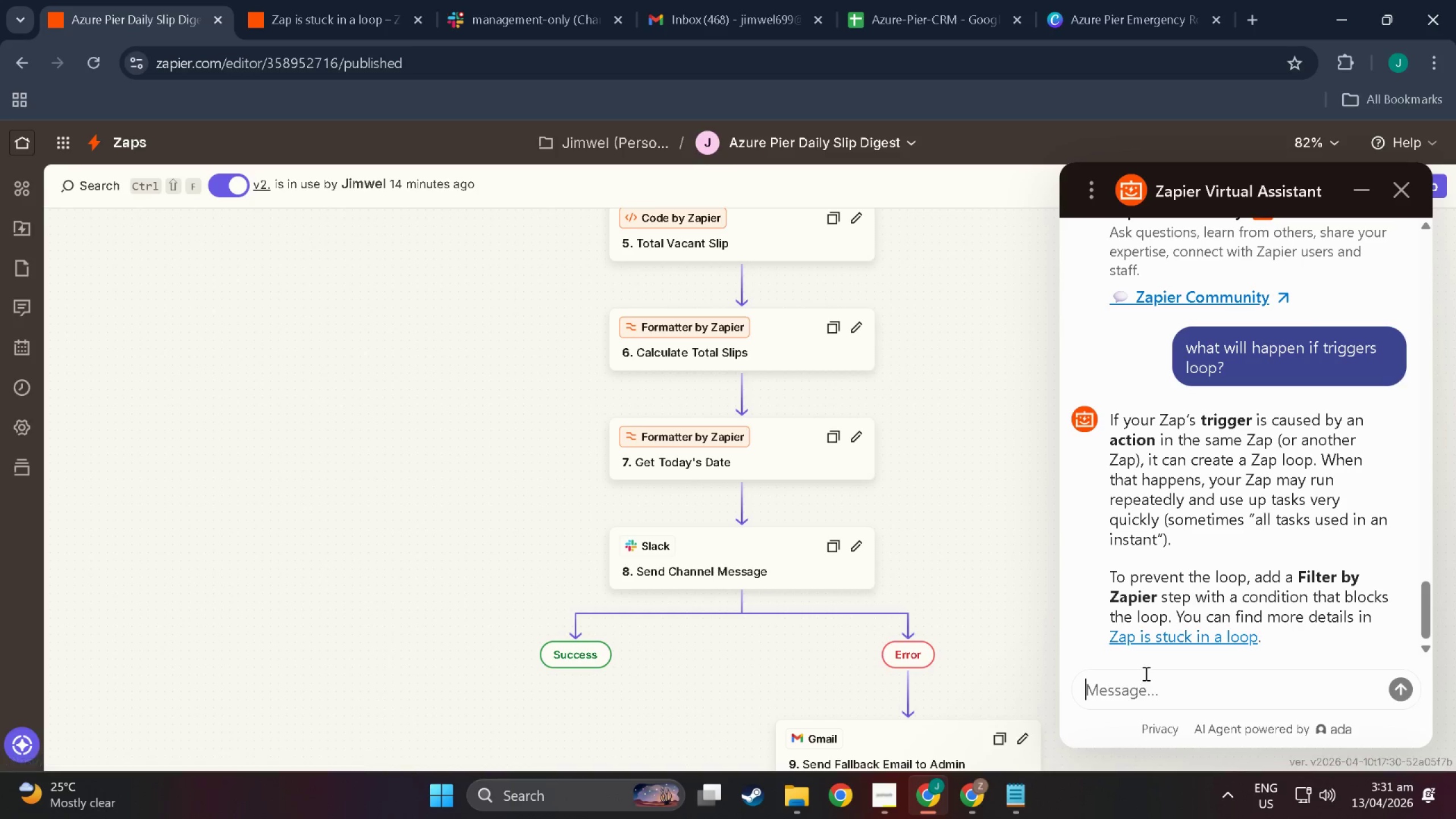 
wait(8.46)
 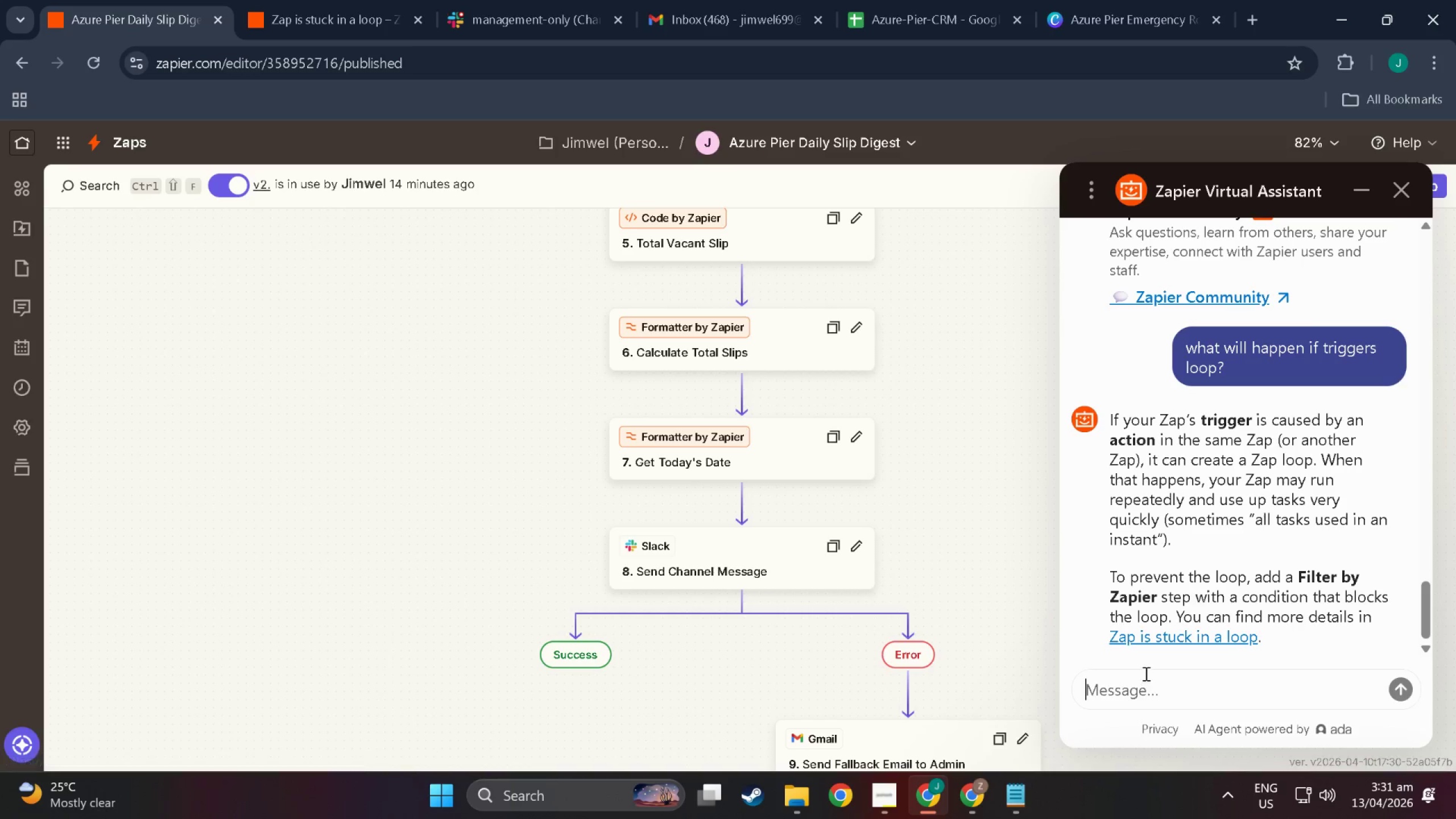 
left_click([1254, 11])
 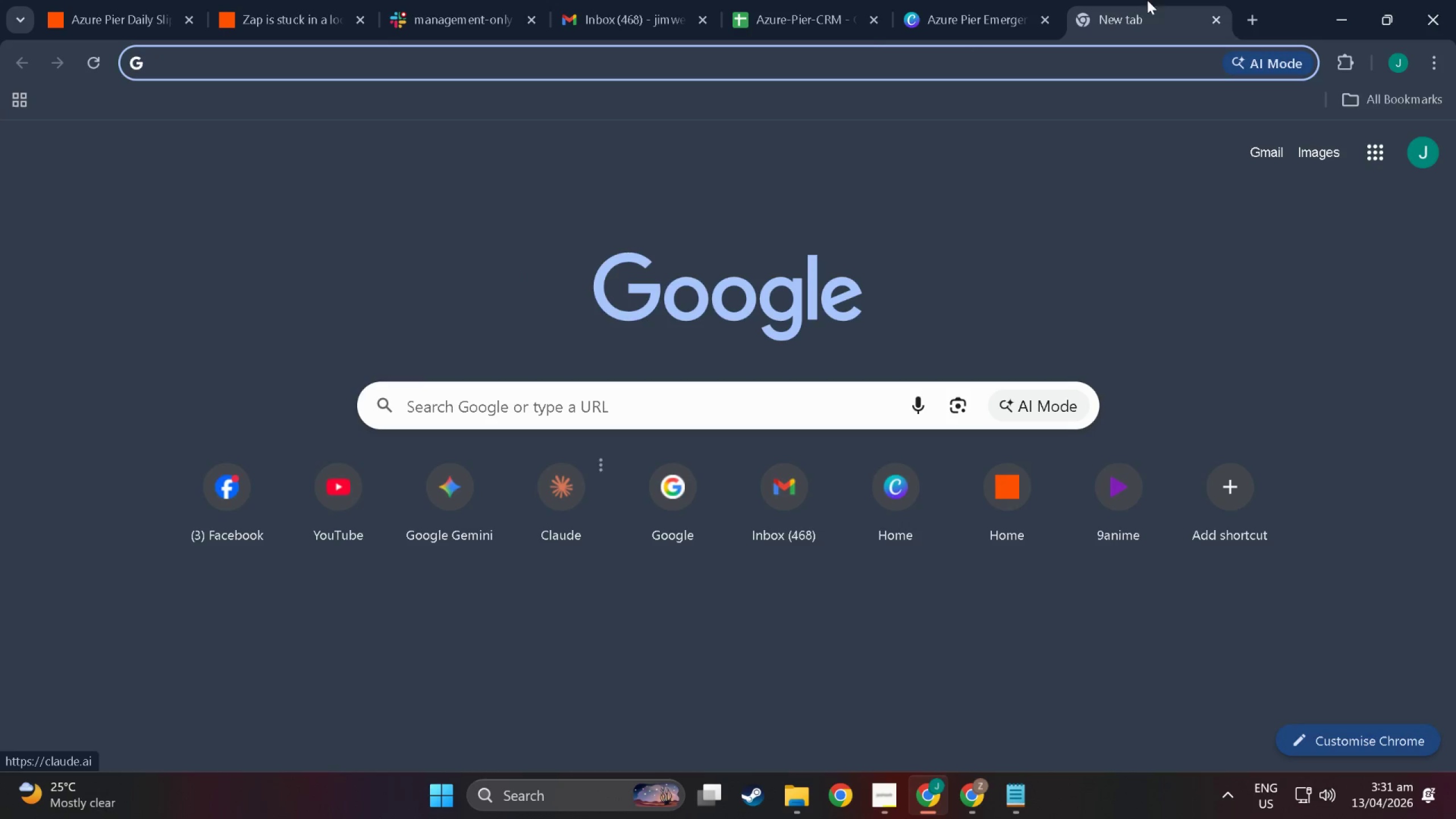 
left_click([1211, 19])
 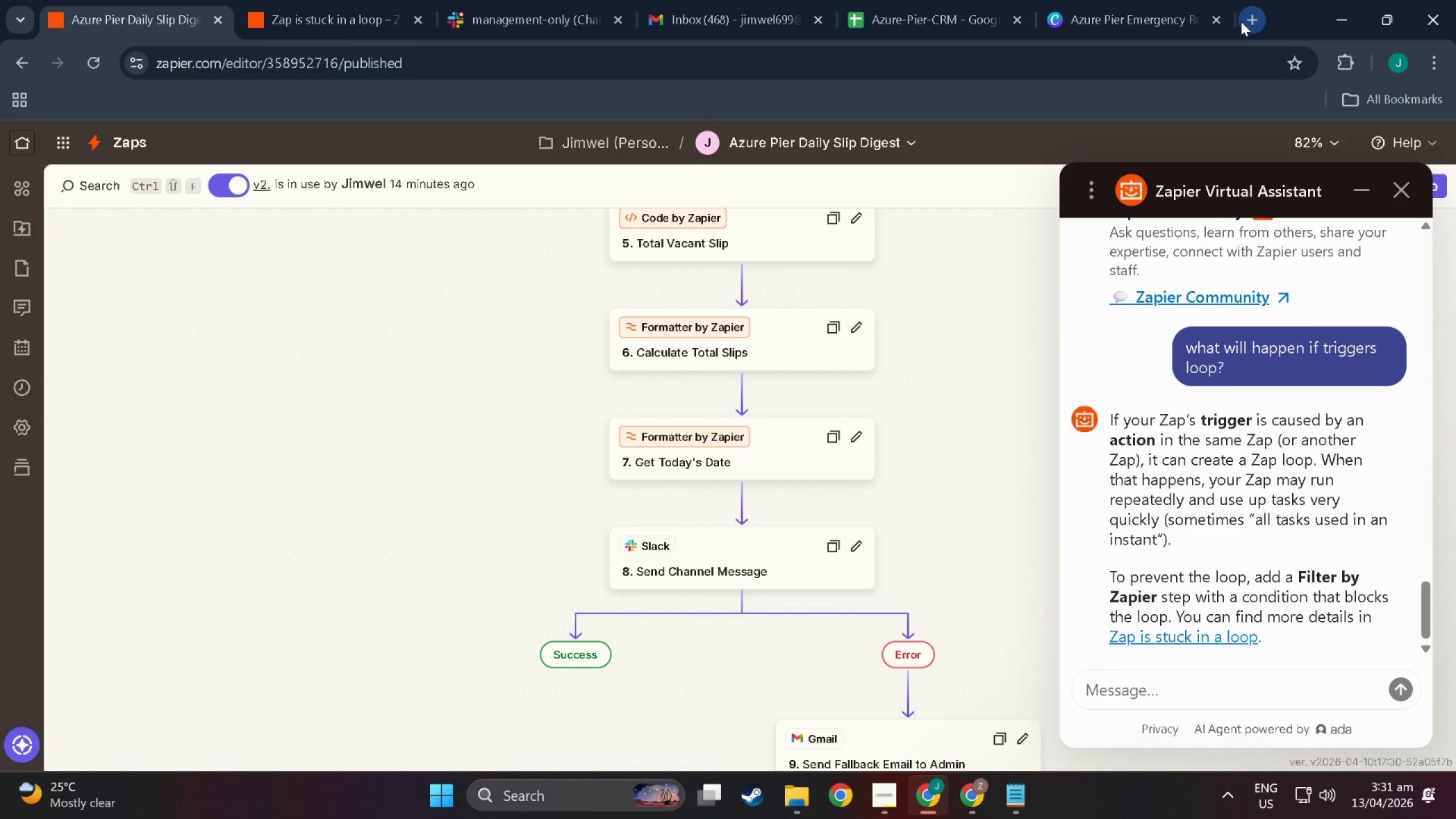 
left_click([1241, 22])
 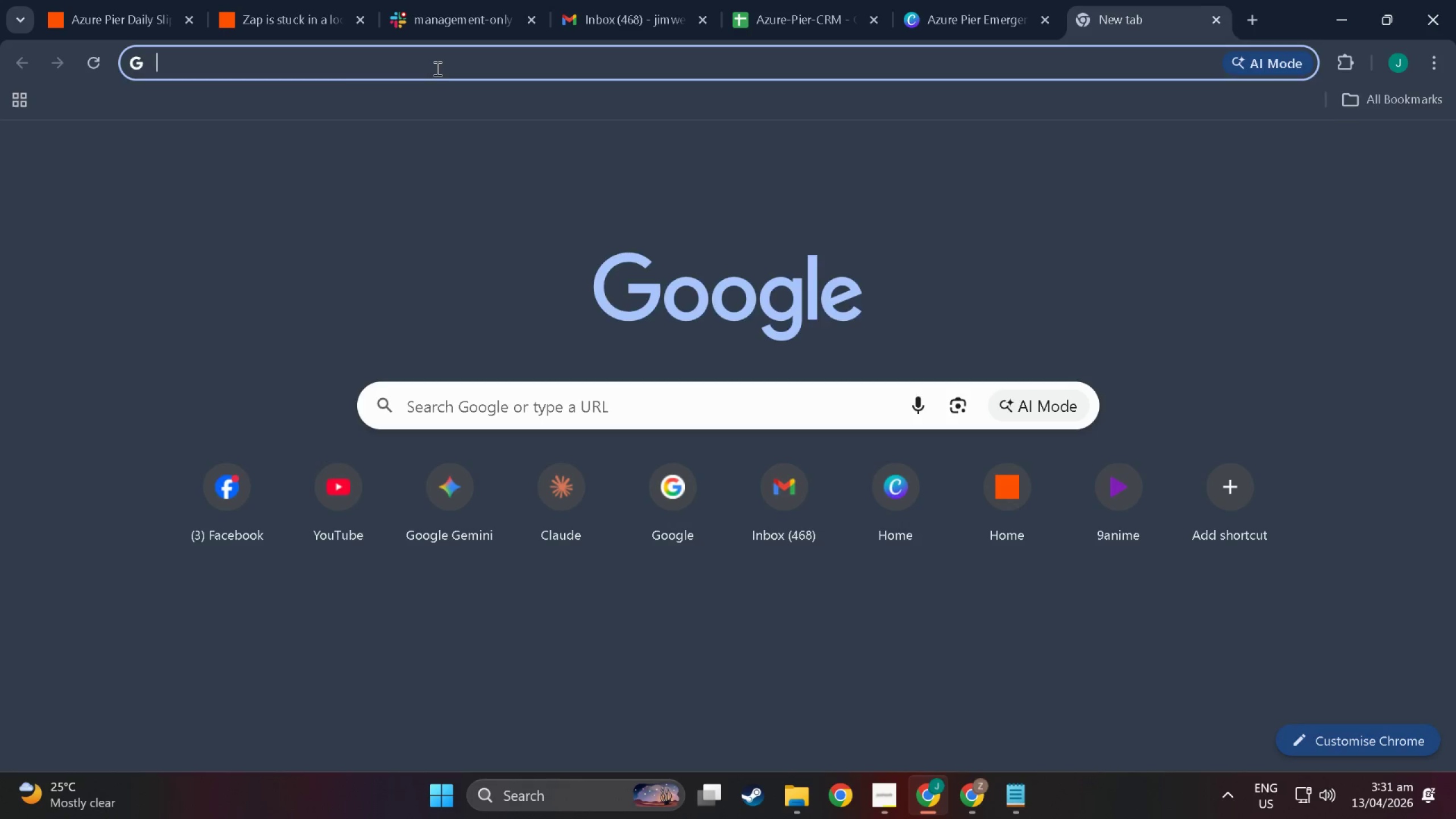 
type(ge)
 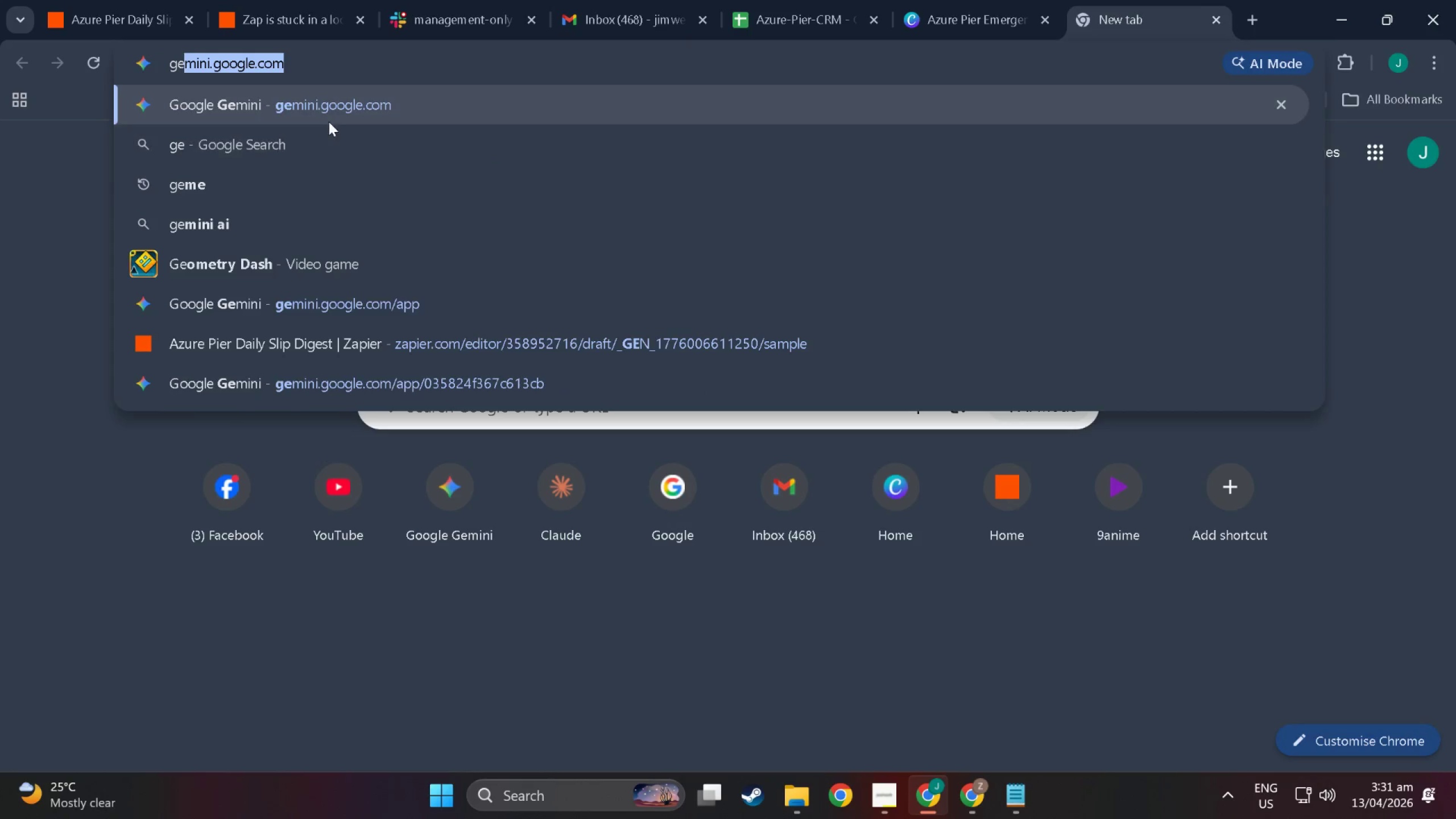 
left_click([328, 118])
 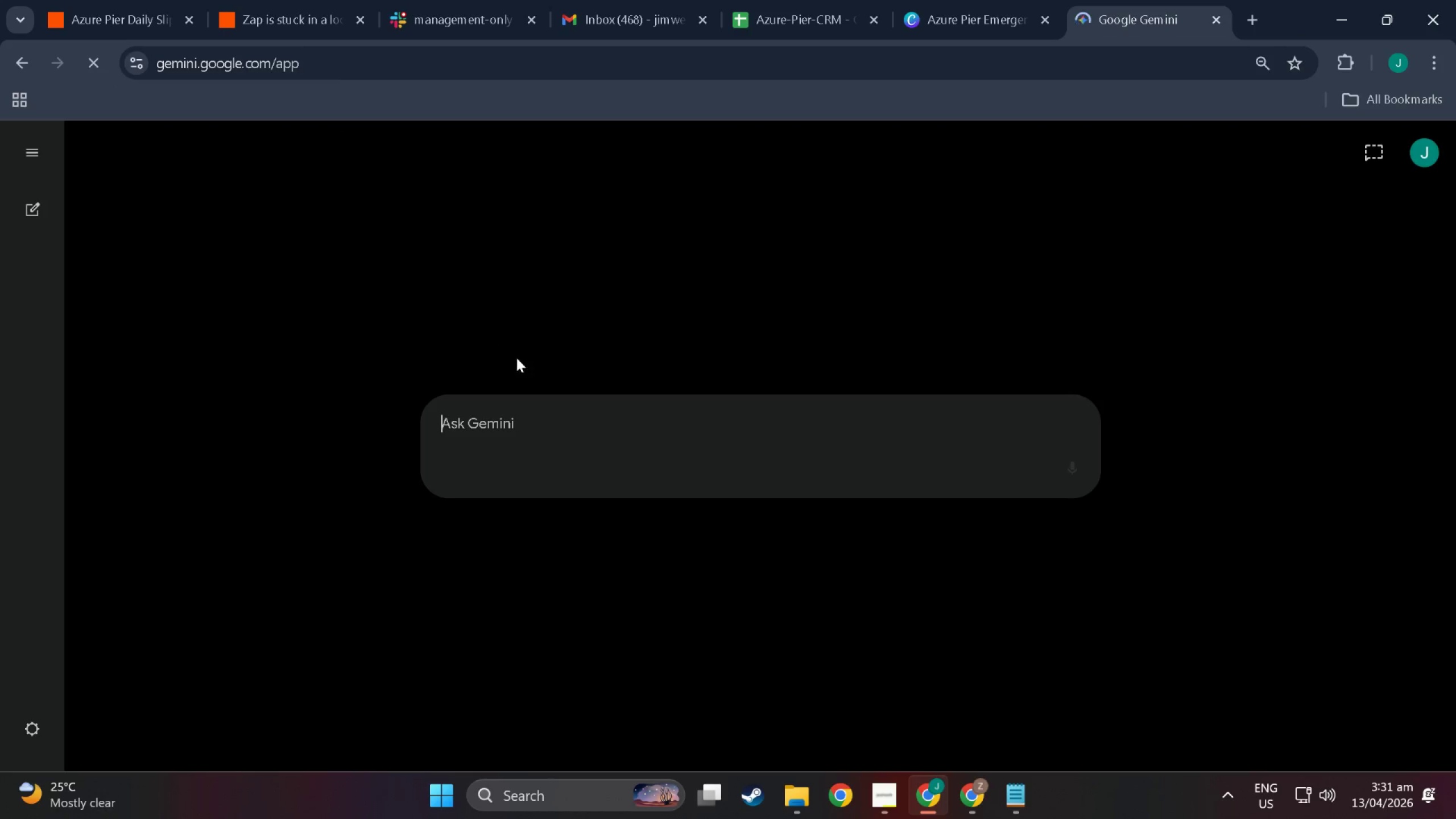 
left_click([558, 431])
 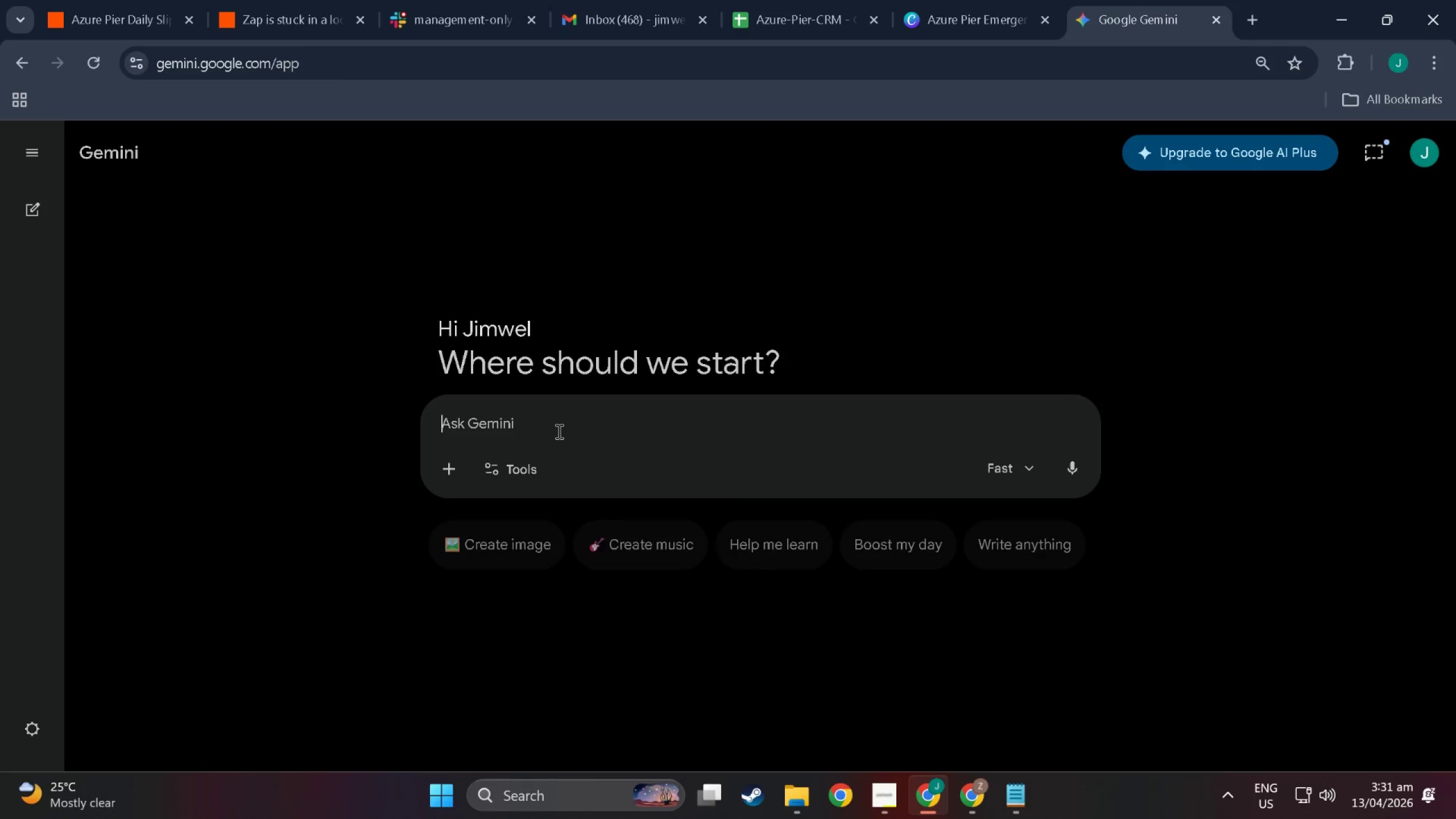 
type(I think my Zap wit)
key(Backspace)
type(ll w)
key(Backspace)
type(loop what should  O)
key(Backspace)
type(I do to prevent  it )
 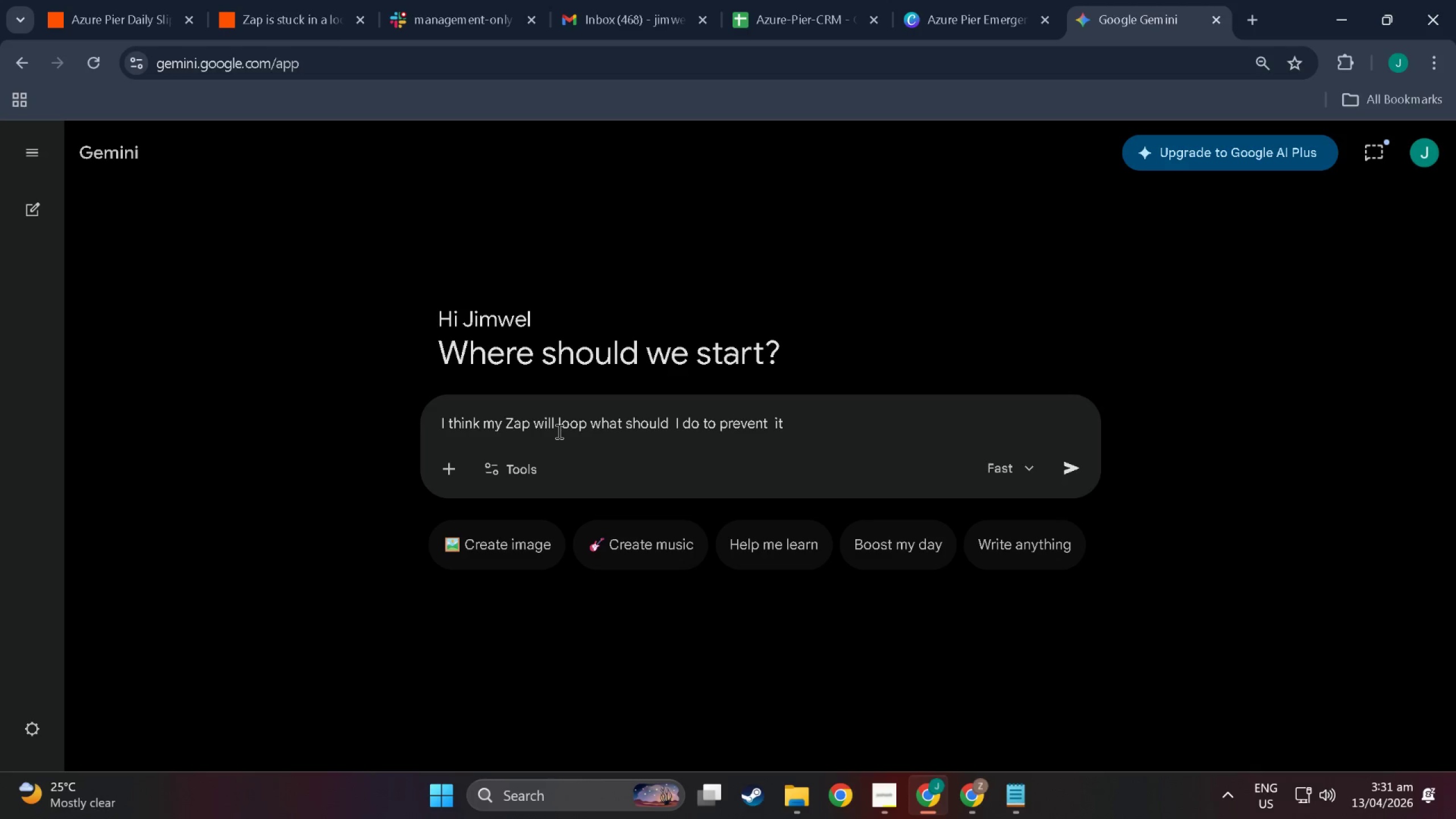 
key(Enter)
 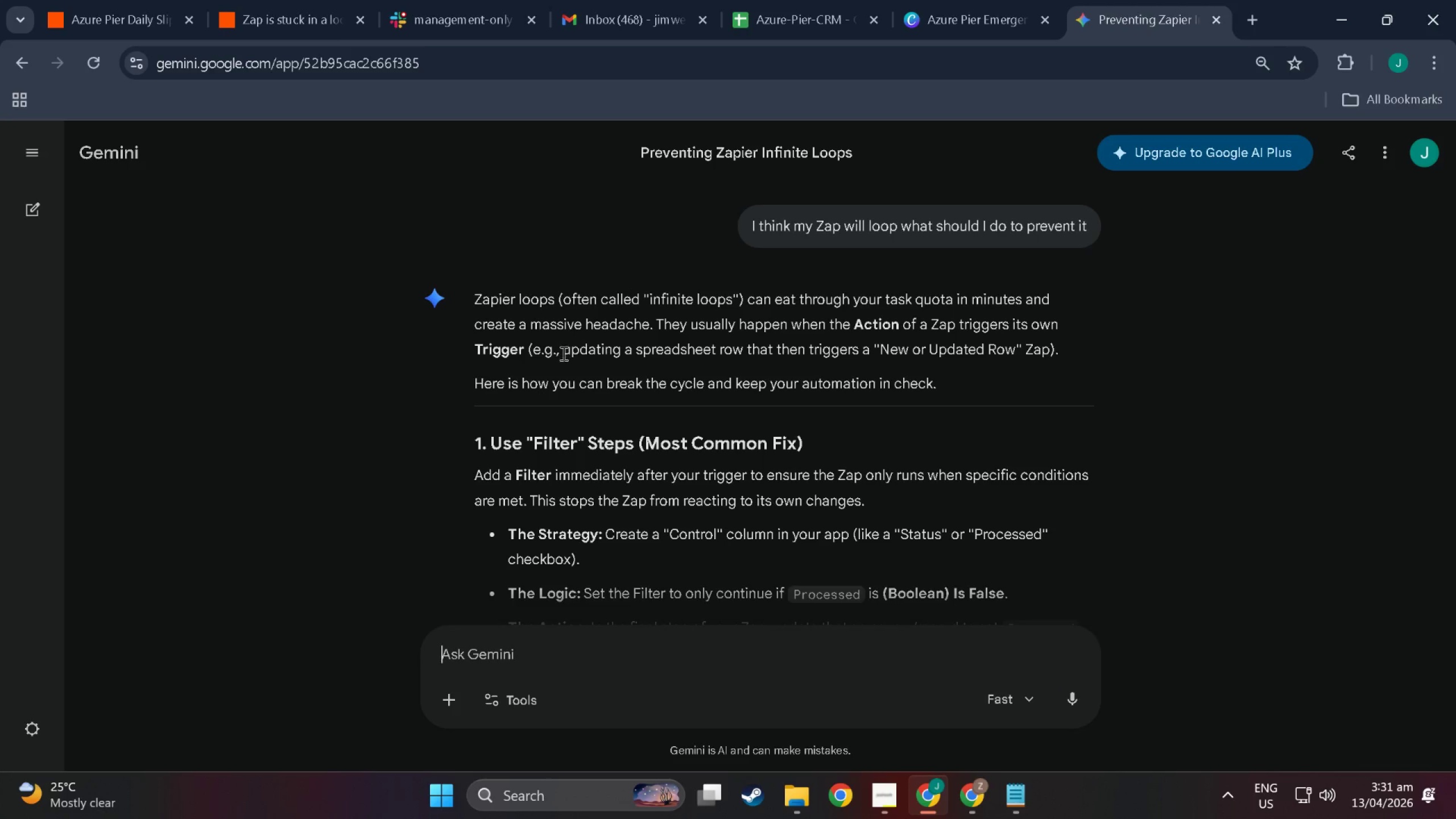 
wait(14.71)
 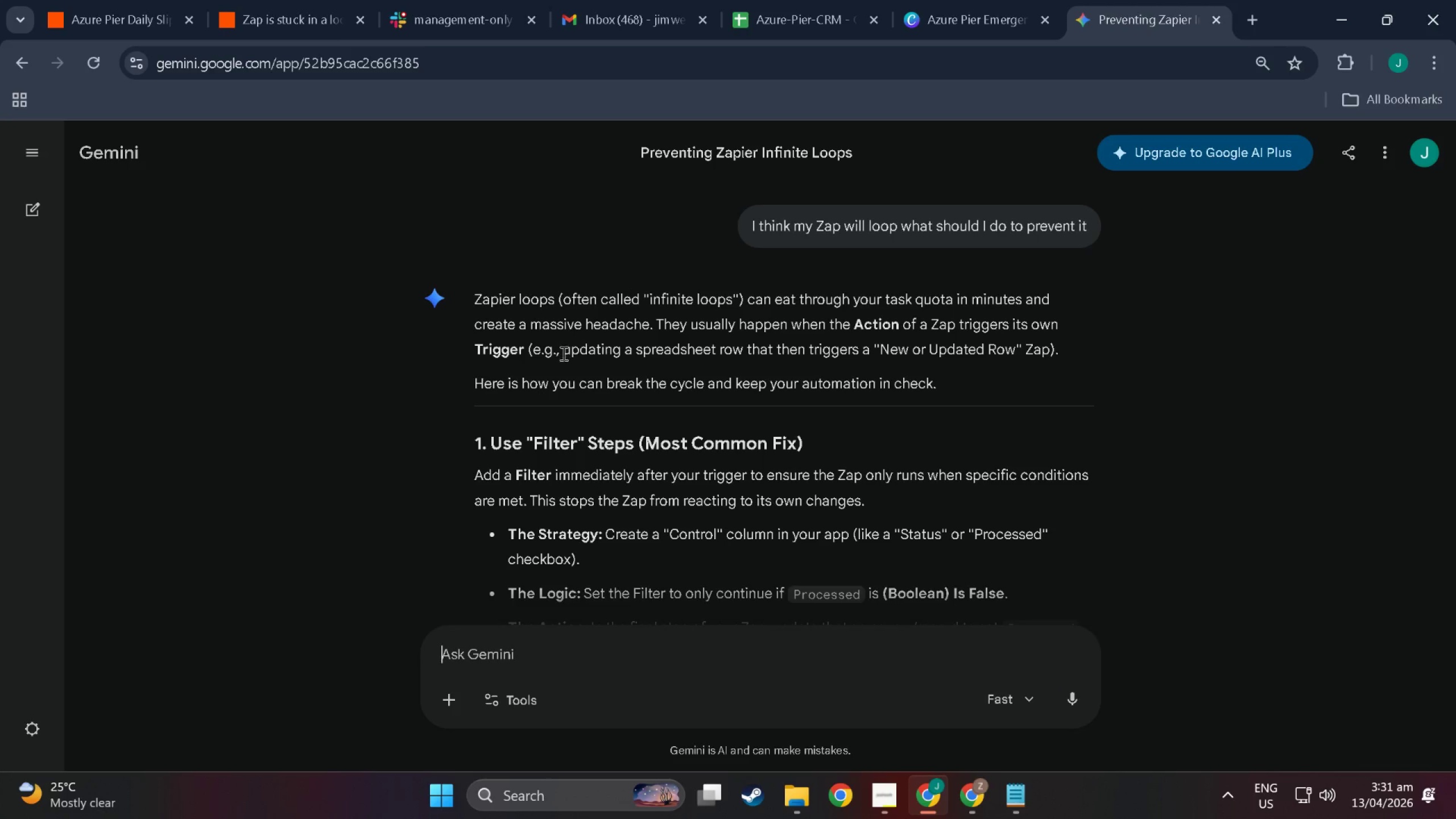 
scroll: coordinate [695, 382], scroll_direction: down, amount: 3.0
 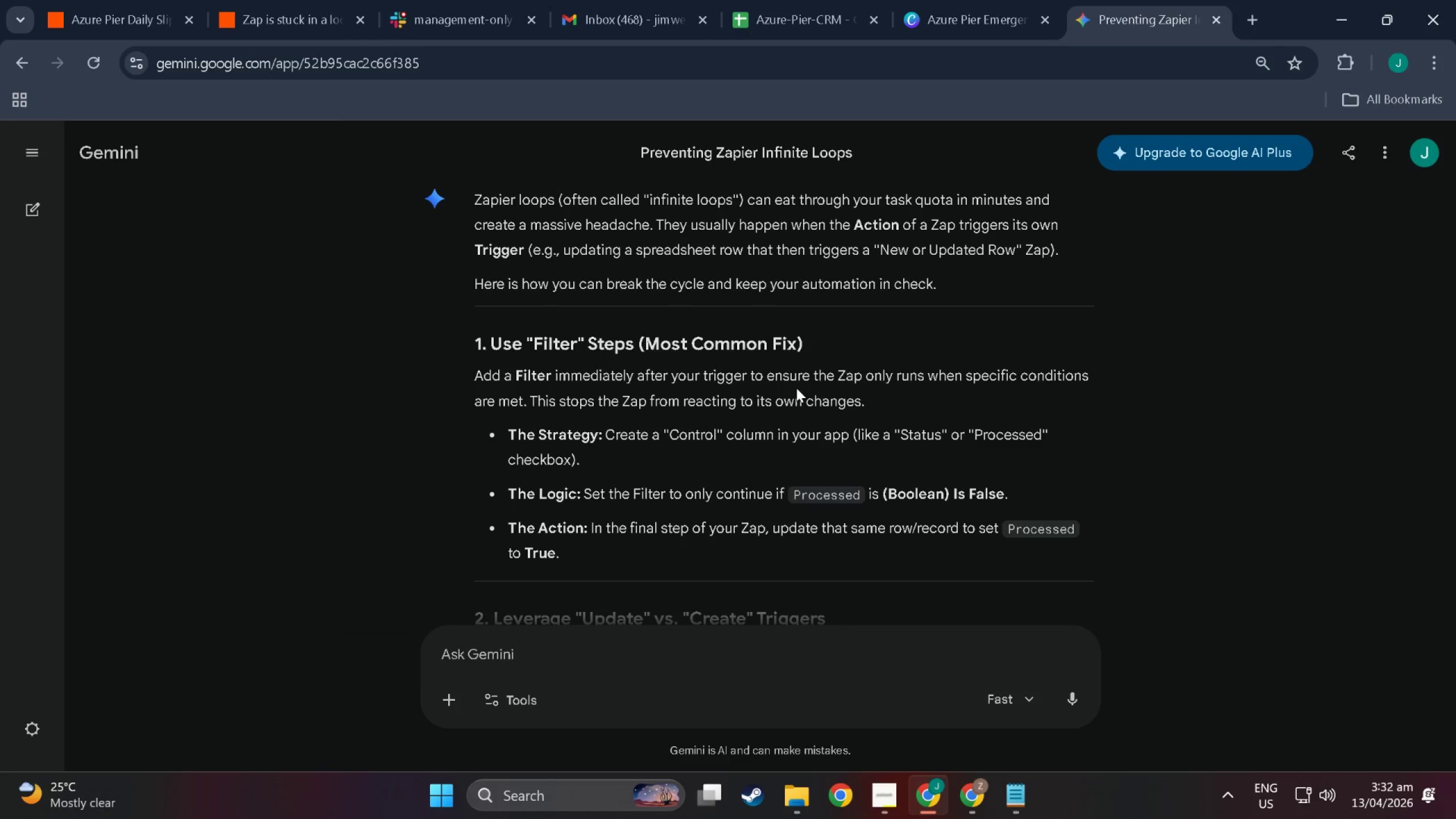 
wait(13.6)
 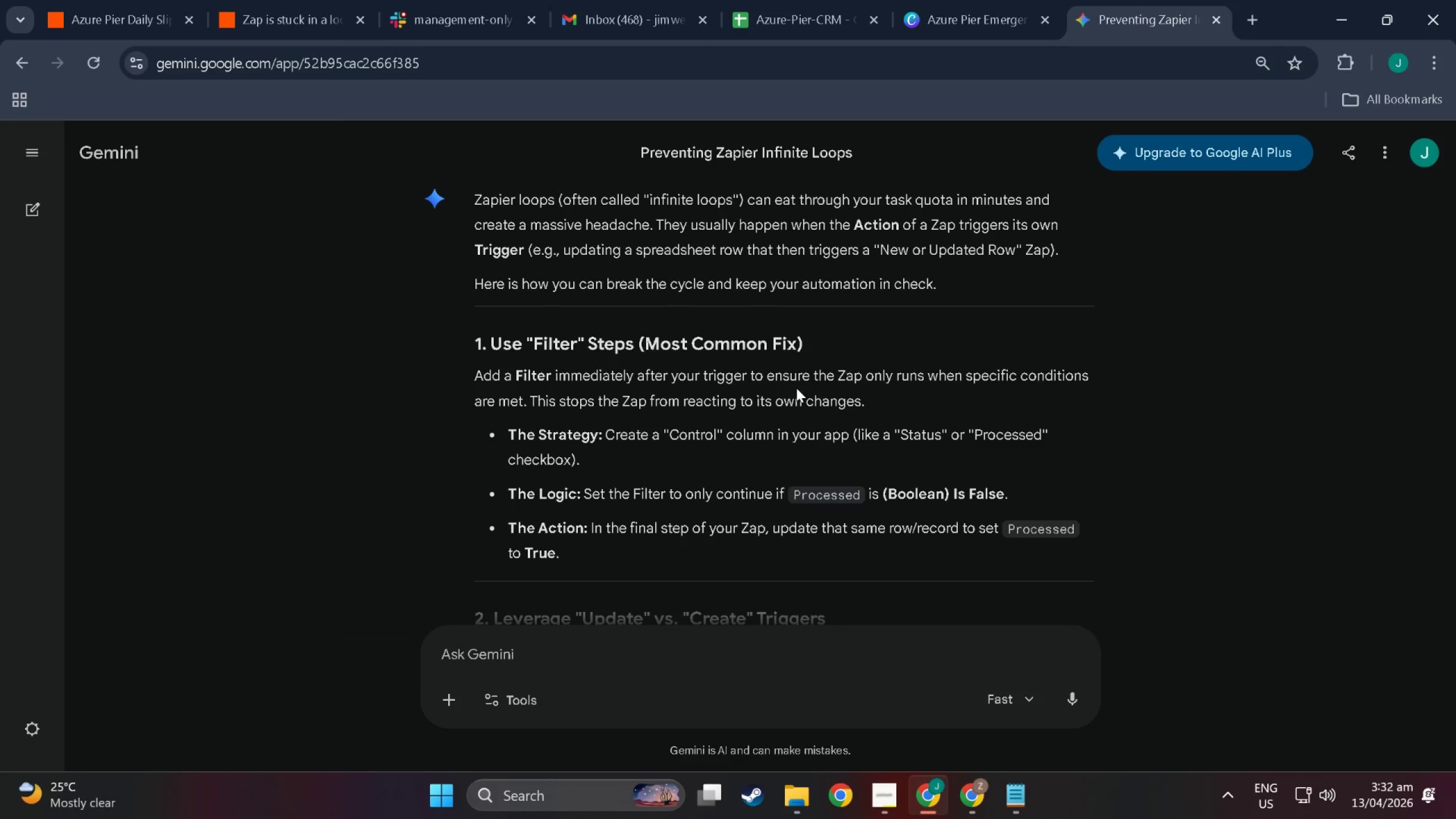 
scroll: coordinate [796, 387], scroll_direction: down, amount: 3.0
 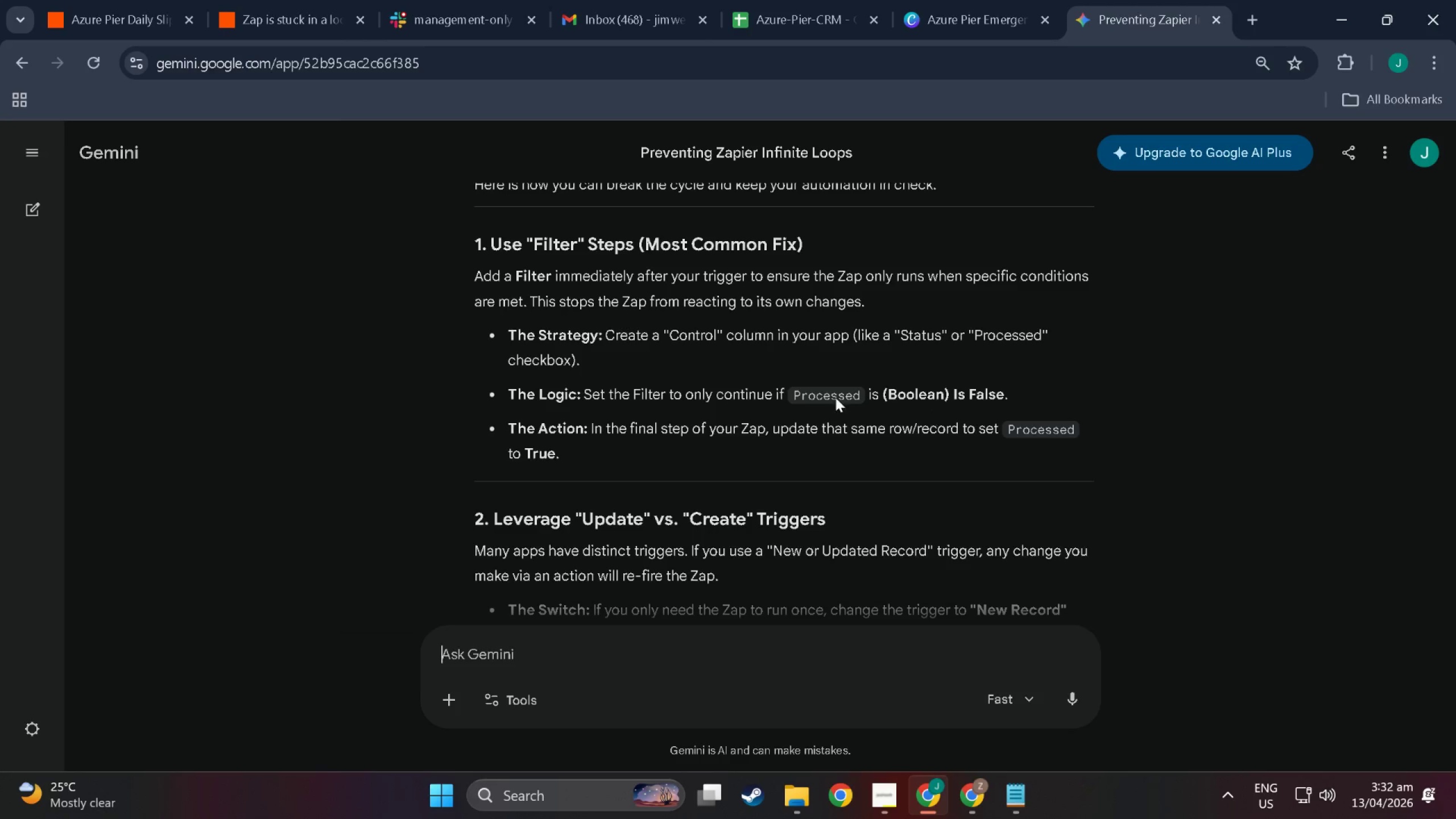 
wait(13.51)
 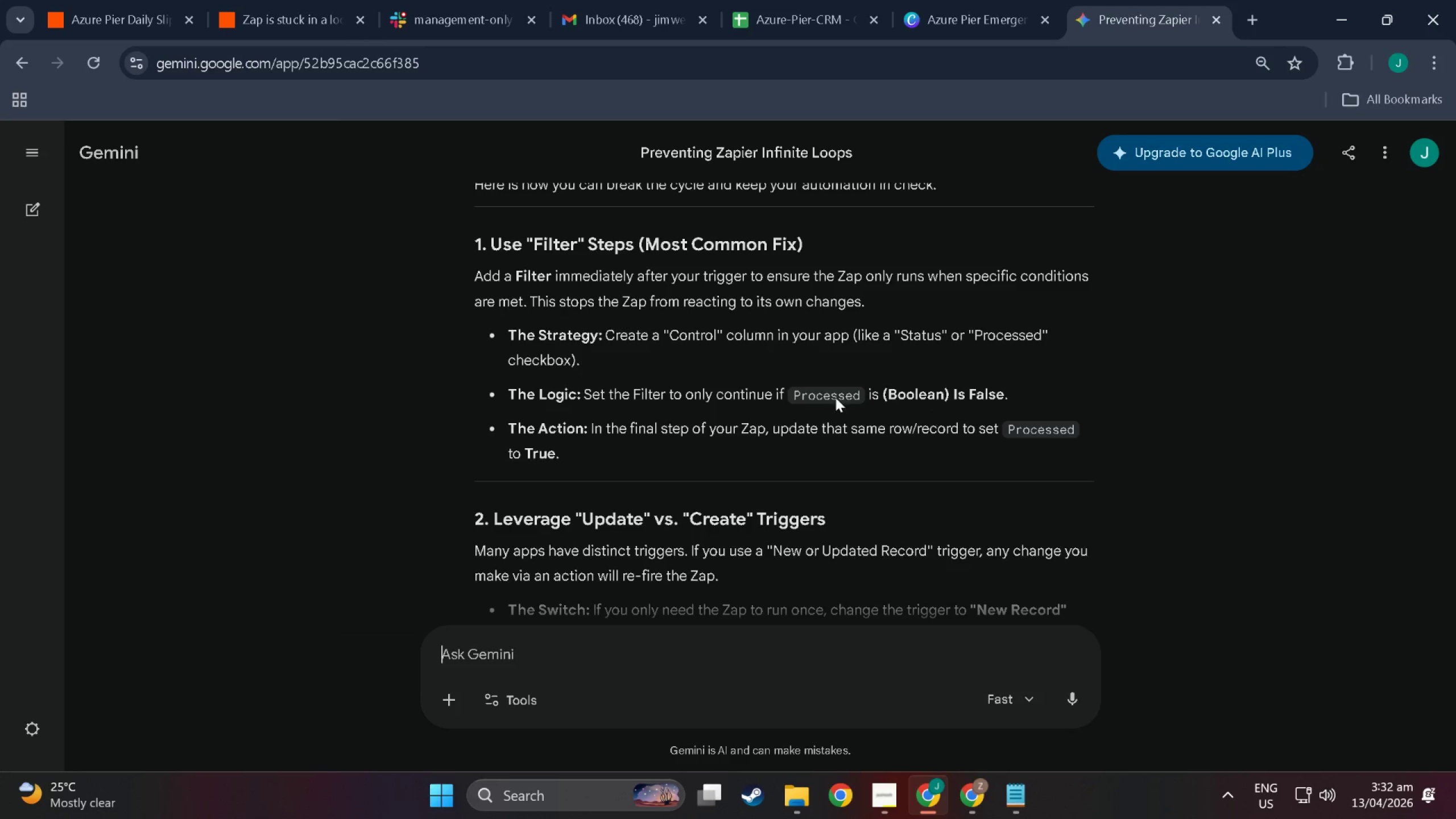 
scroll: coordinate [597, 441], scroll_direction: down, amount: 4.0
 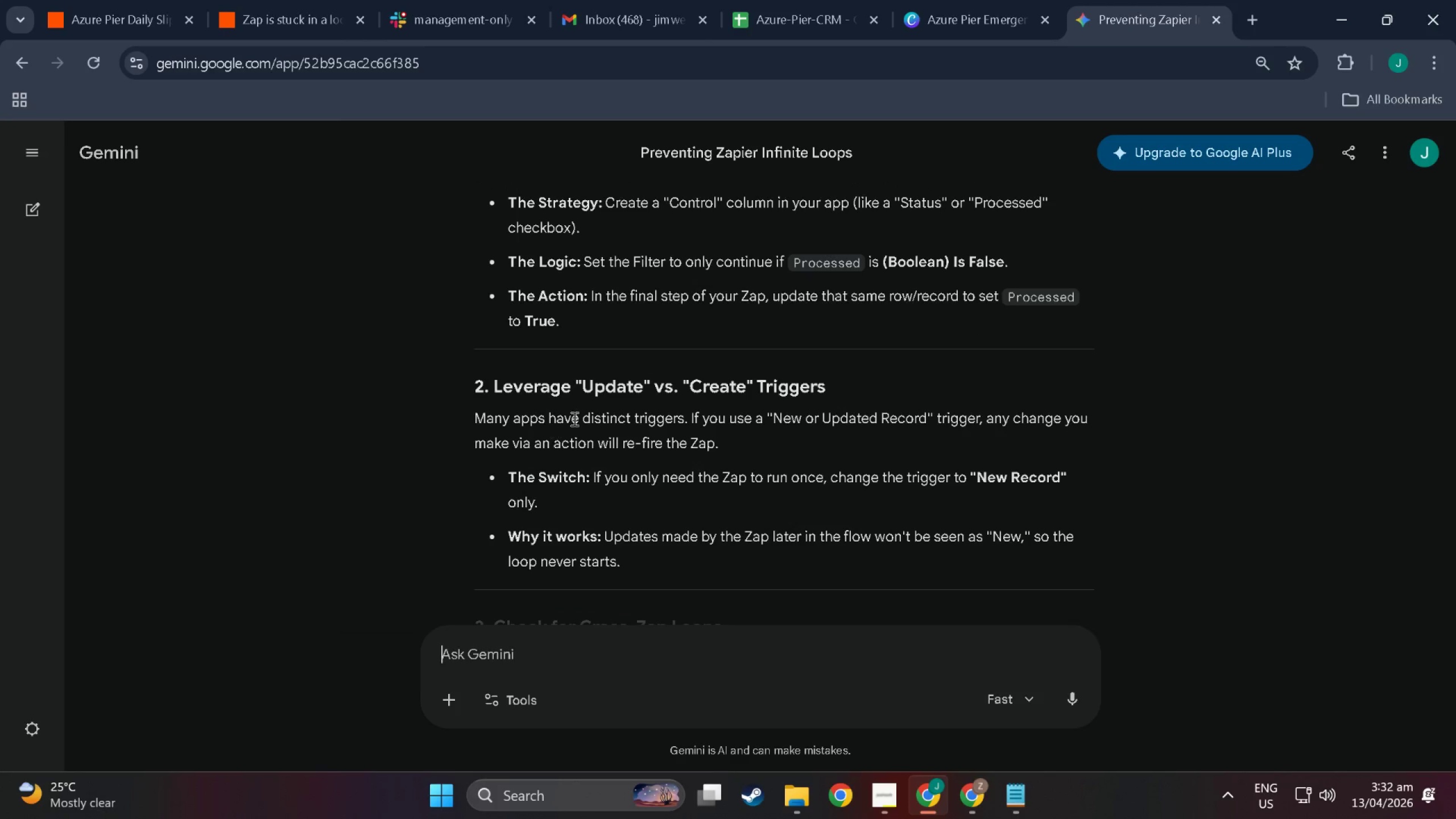 
wait(7.69)
 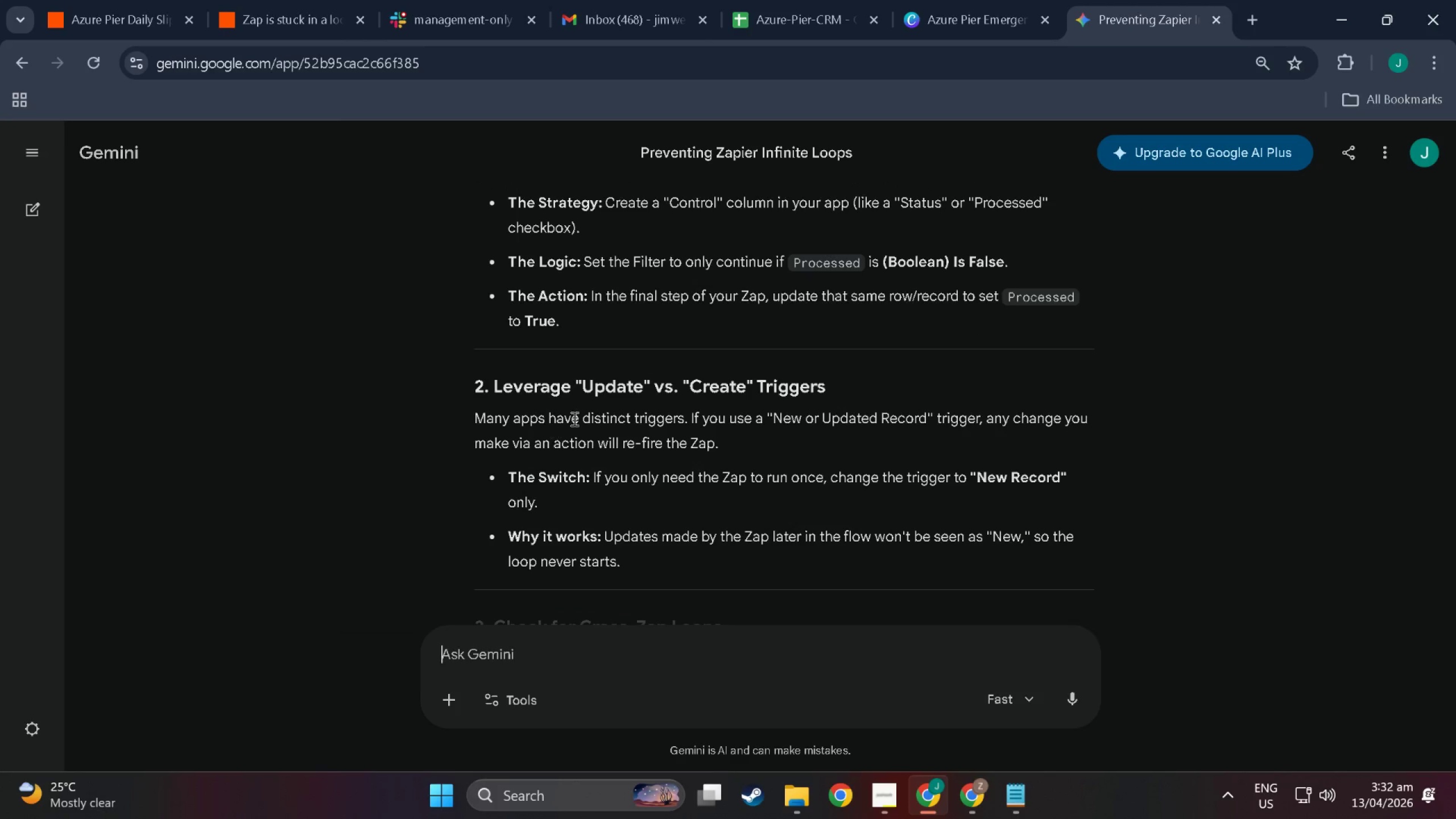 
scroll: coordinate [741, 490], scroll_direction: down, amount: 2.0
 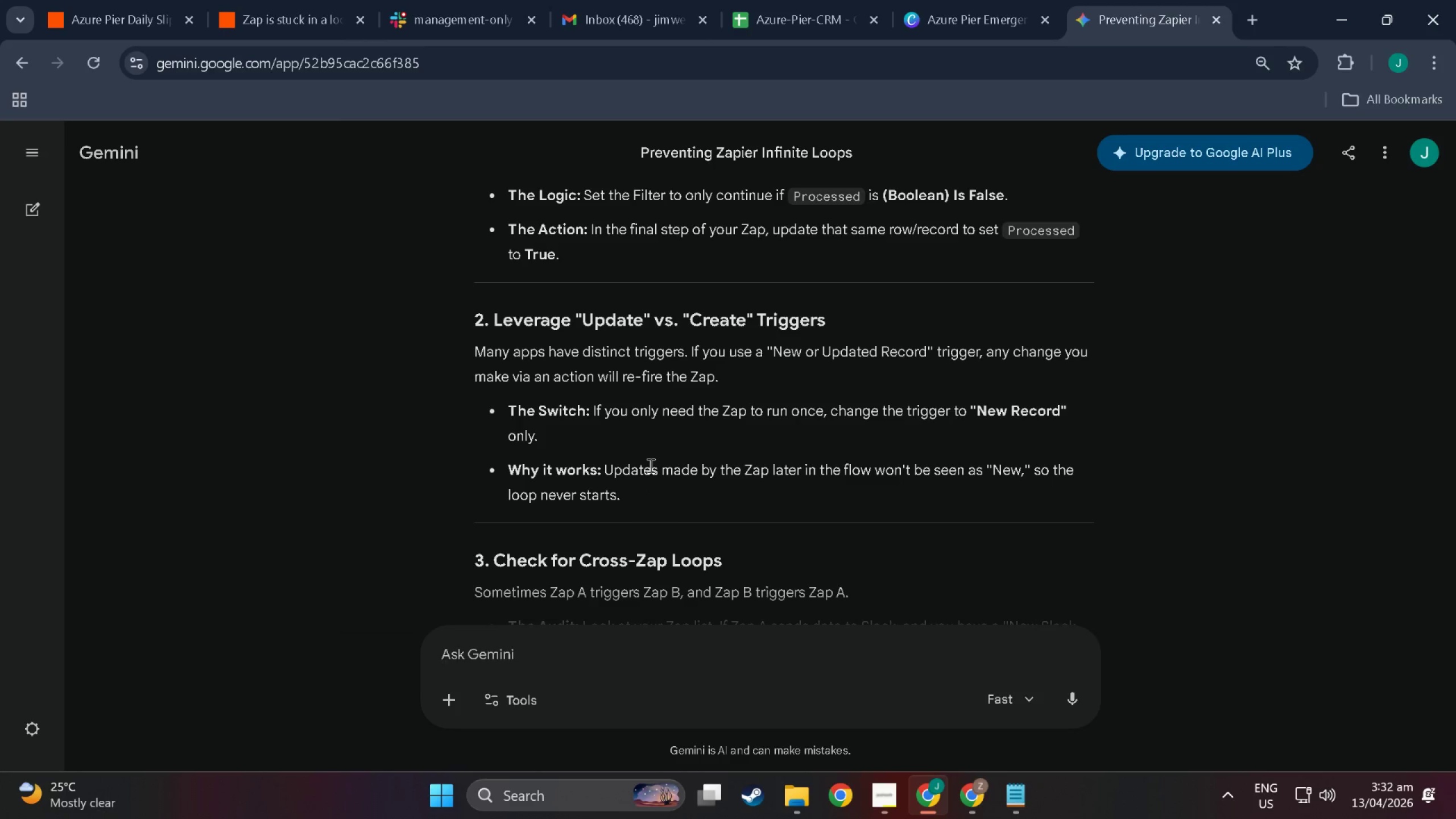 
wait(14.44)
 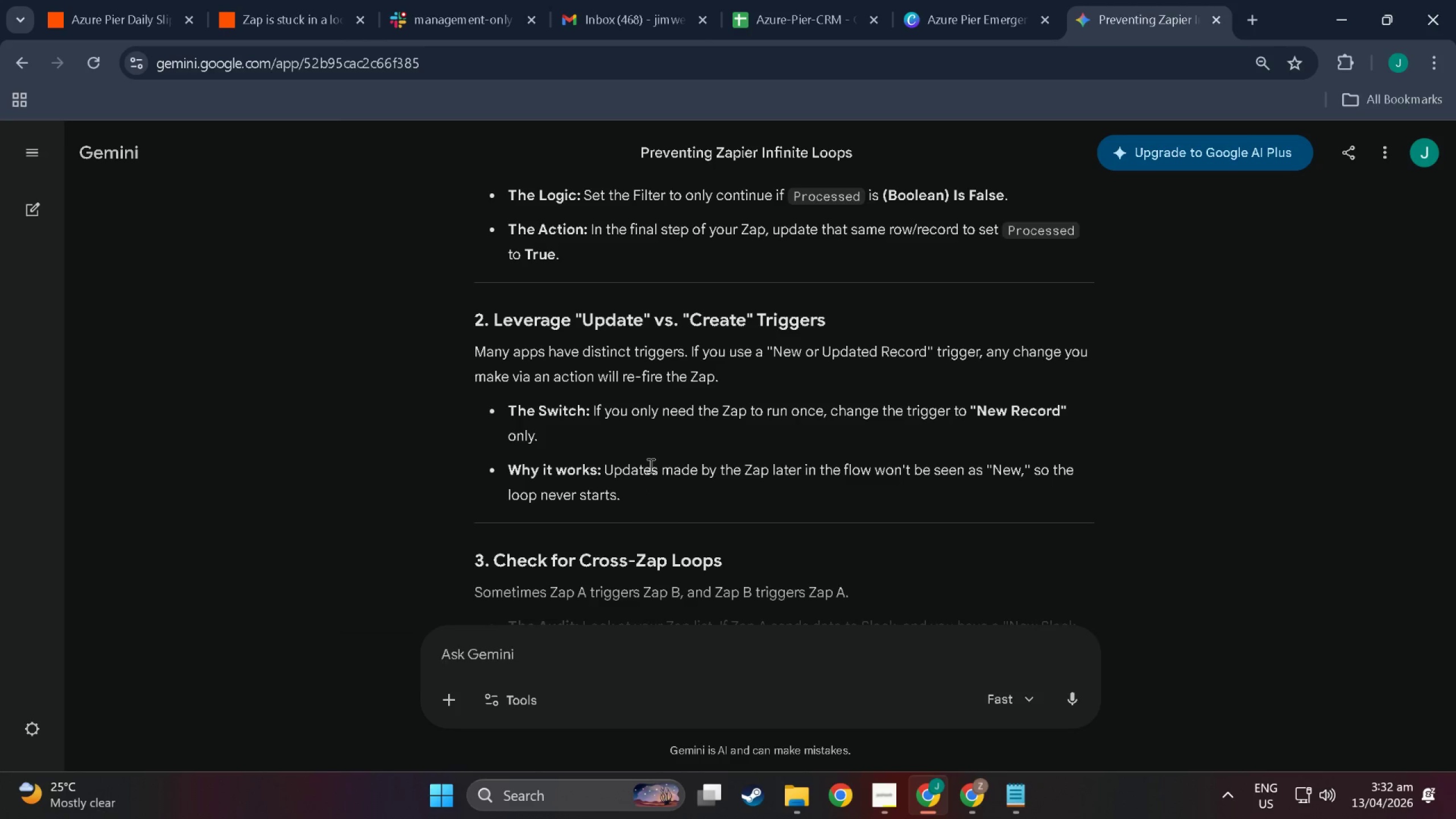 
scroll: coordinate [651, 441], scroll_direction: down, amount: 3.0
 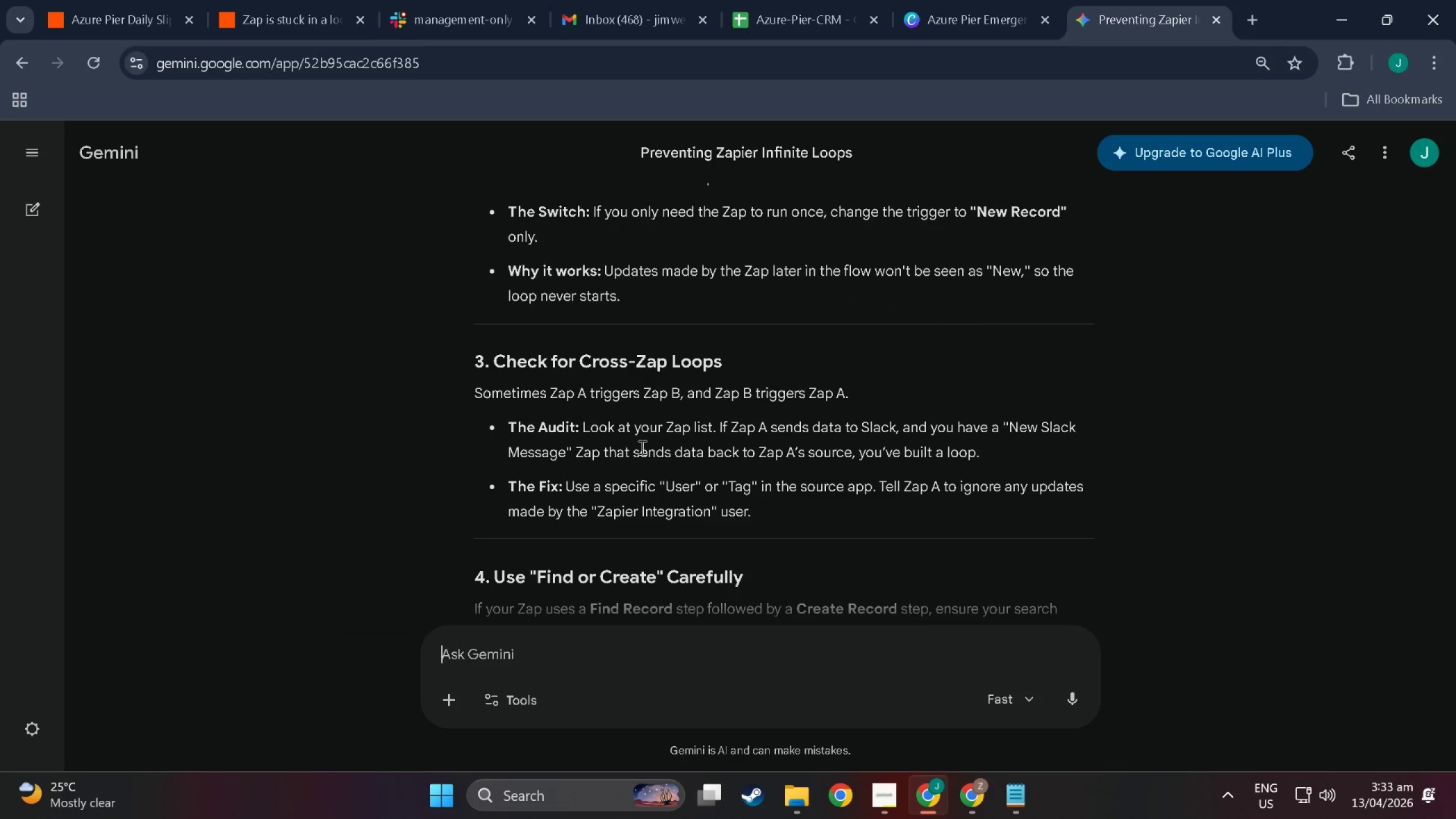 
wait(7.47)
 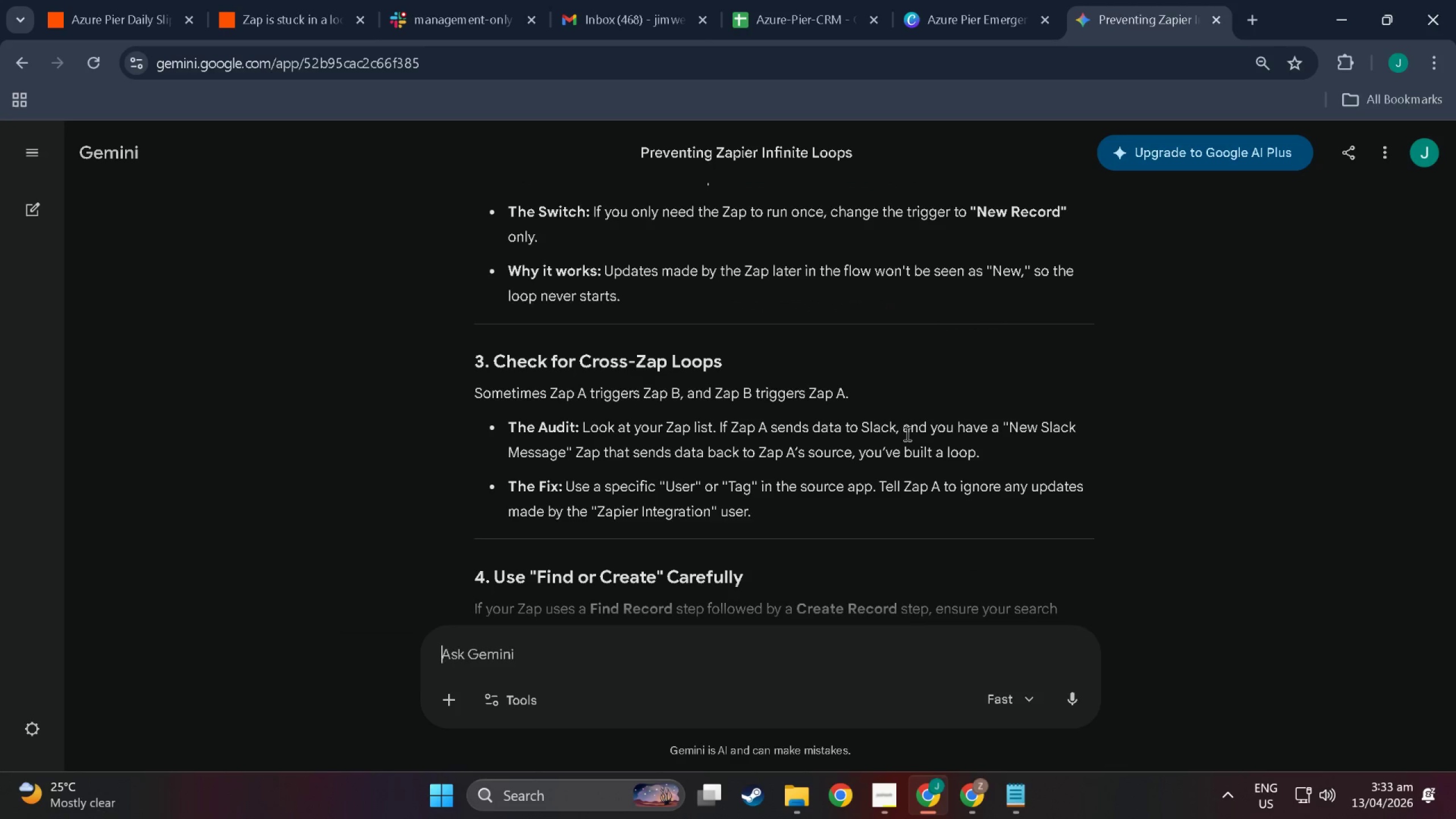 
scroll: coordinate [538, 440], scroll_direction: down, amount: 2.0
 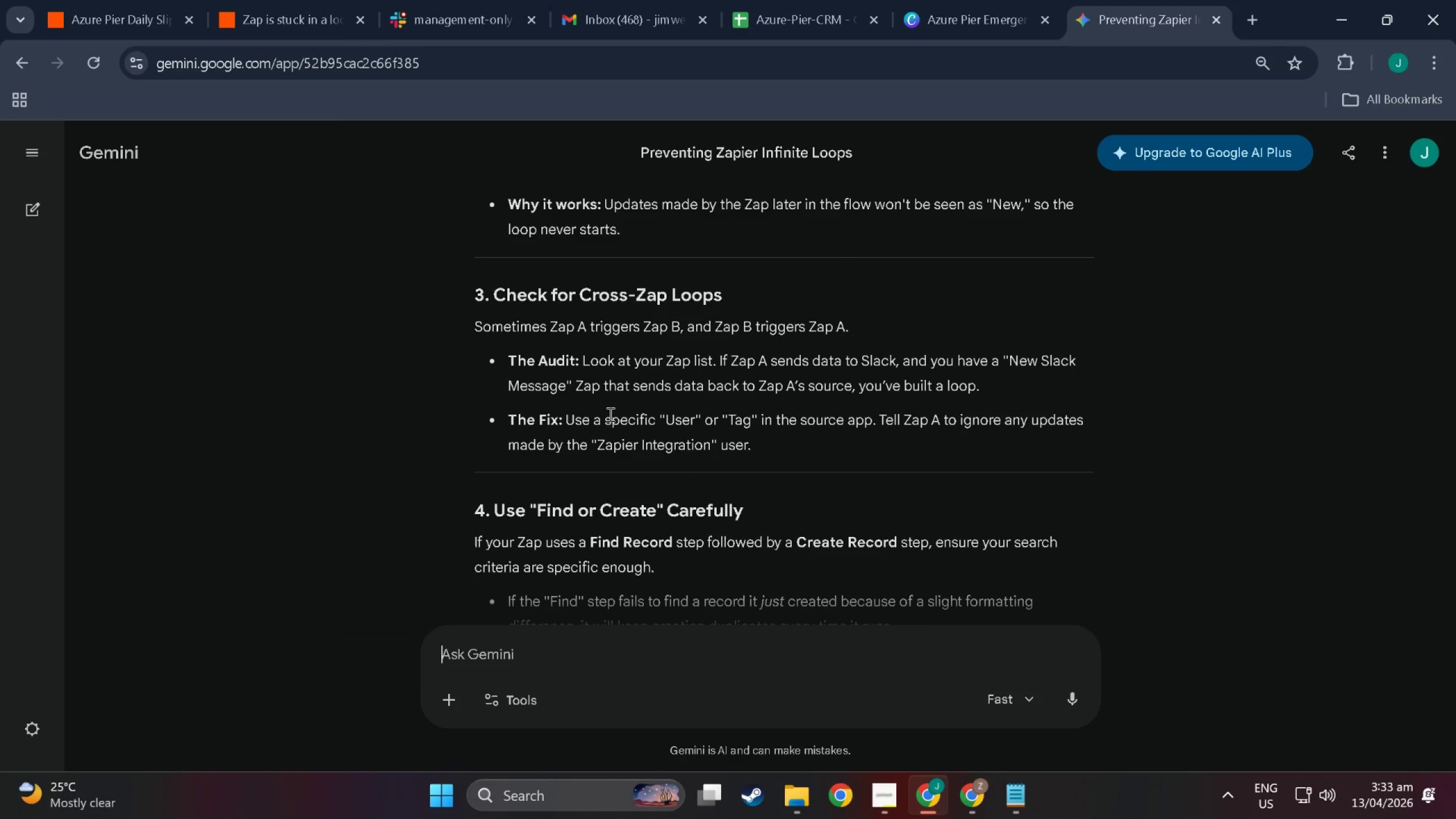 
wait(7.11)
 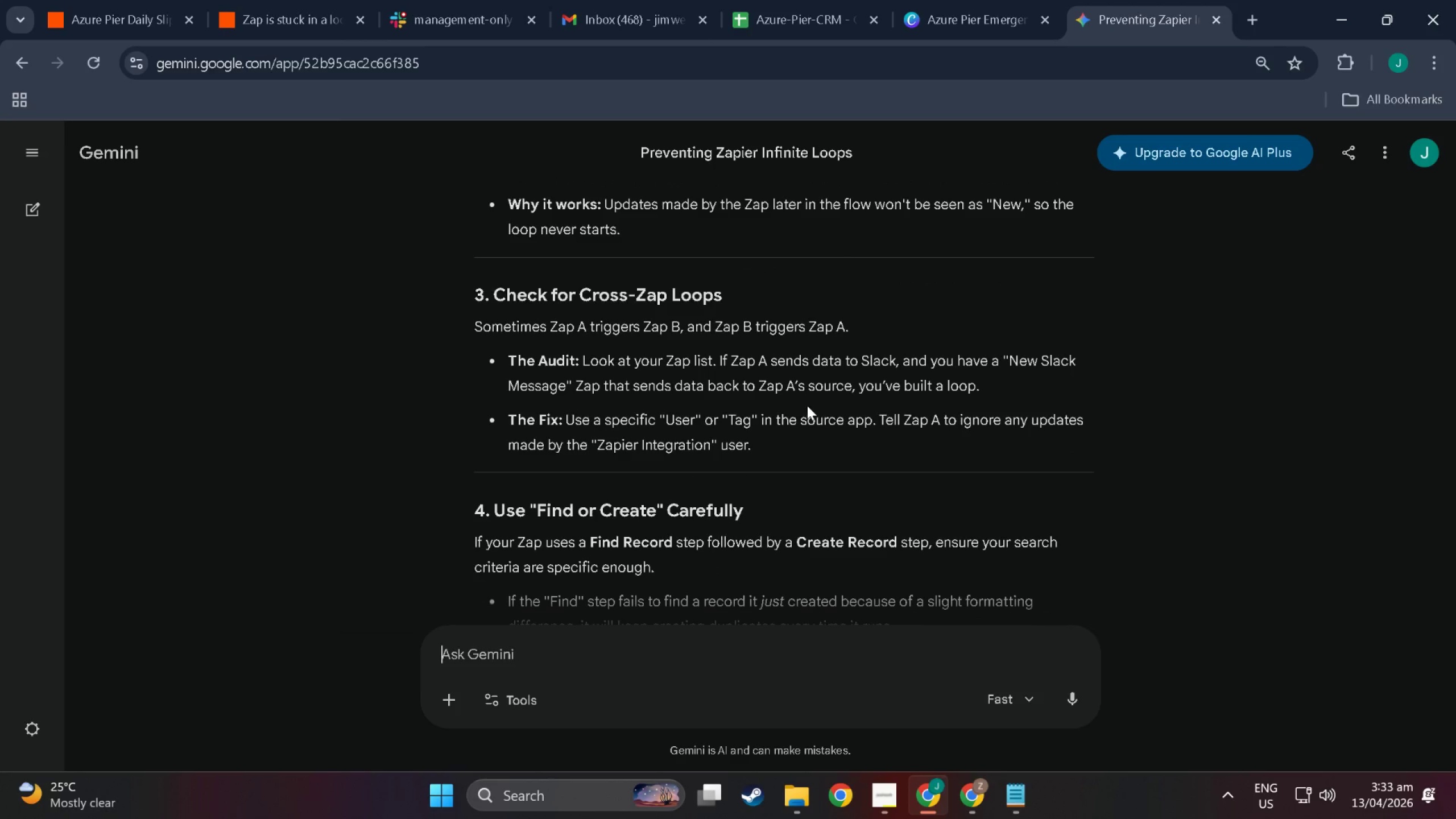 
scroll: coordinate [609, 425], scroll_direction: down, amount: 2.0
 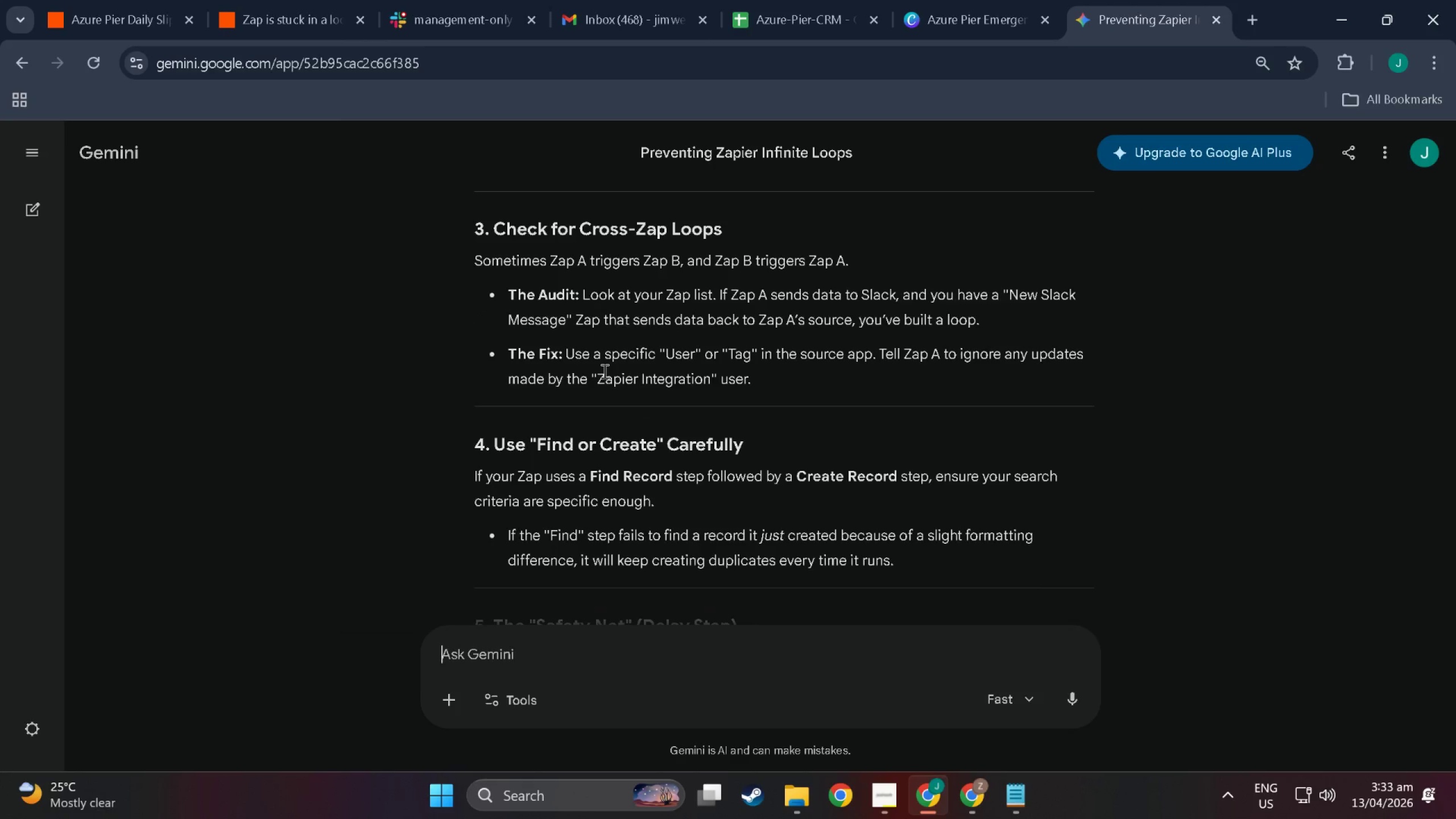 
wait(11.02)
 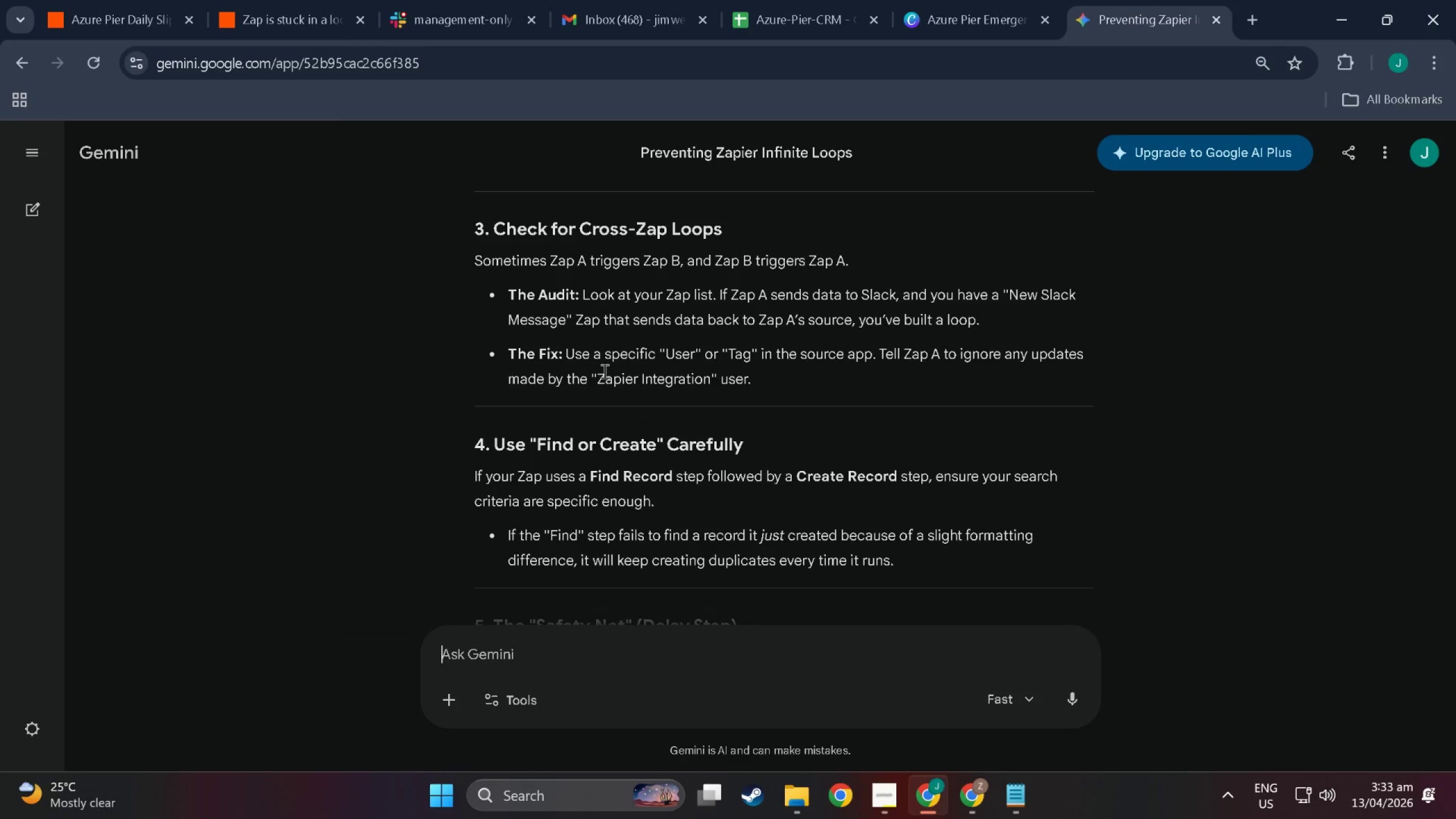 
scroll: coordinate [599, 416], scroll_direction: down, amount: 9.0
 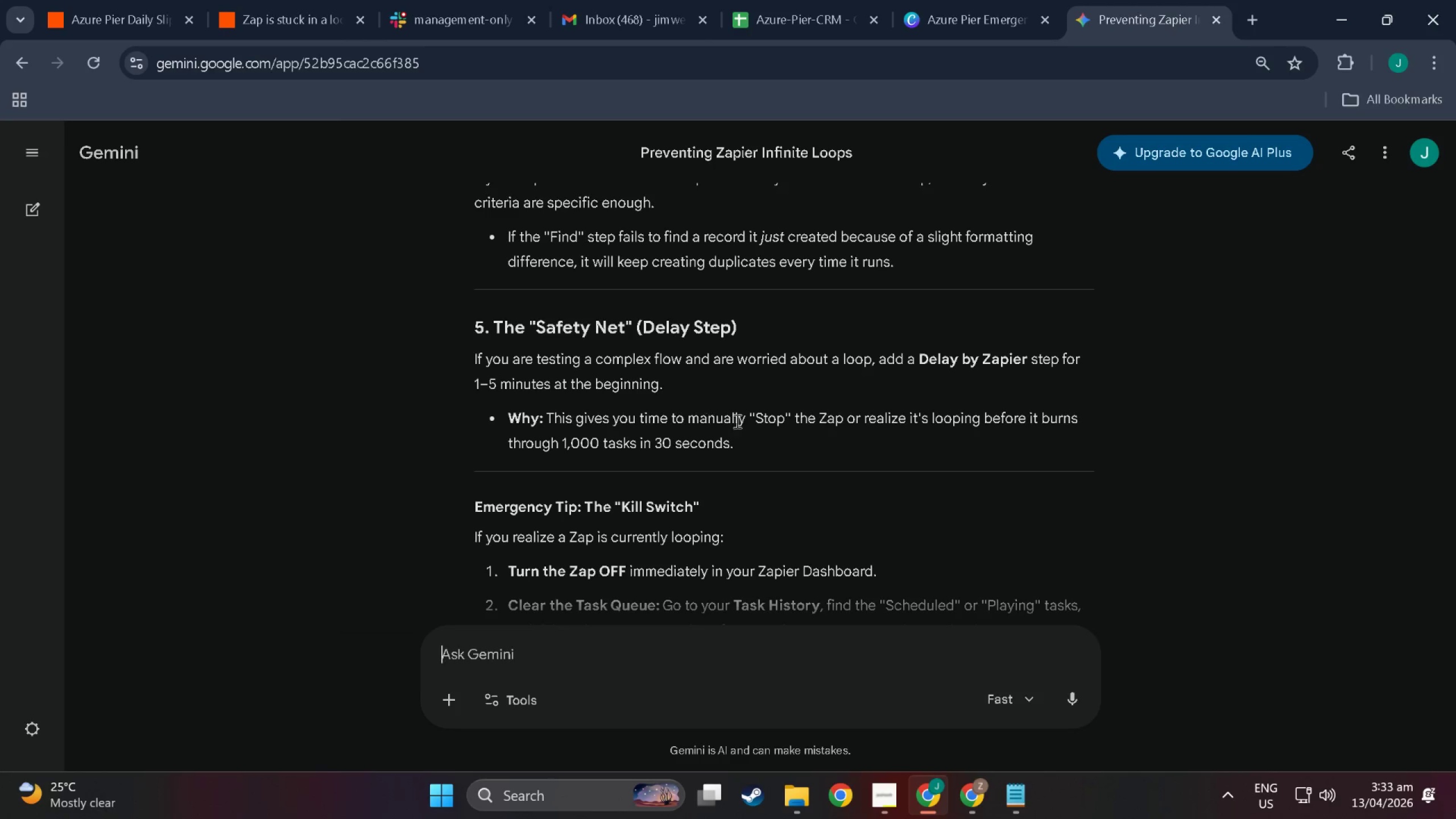 
wait(14.89)
 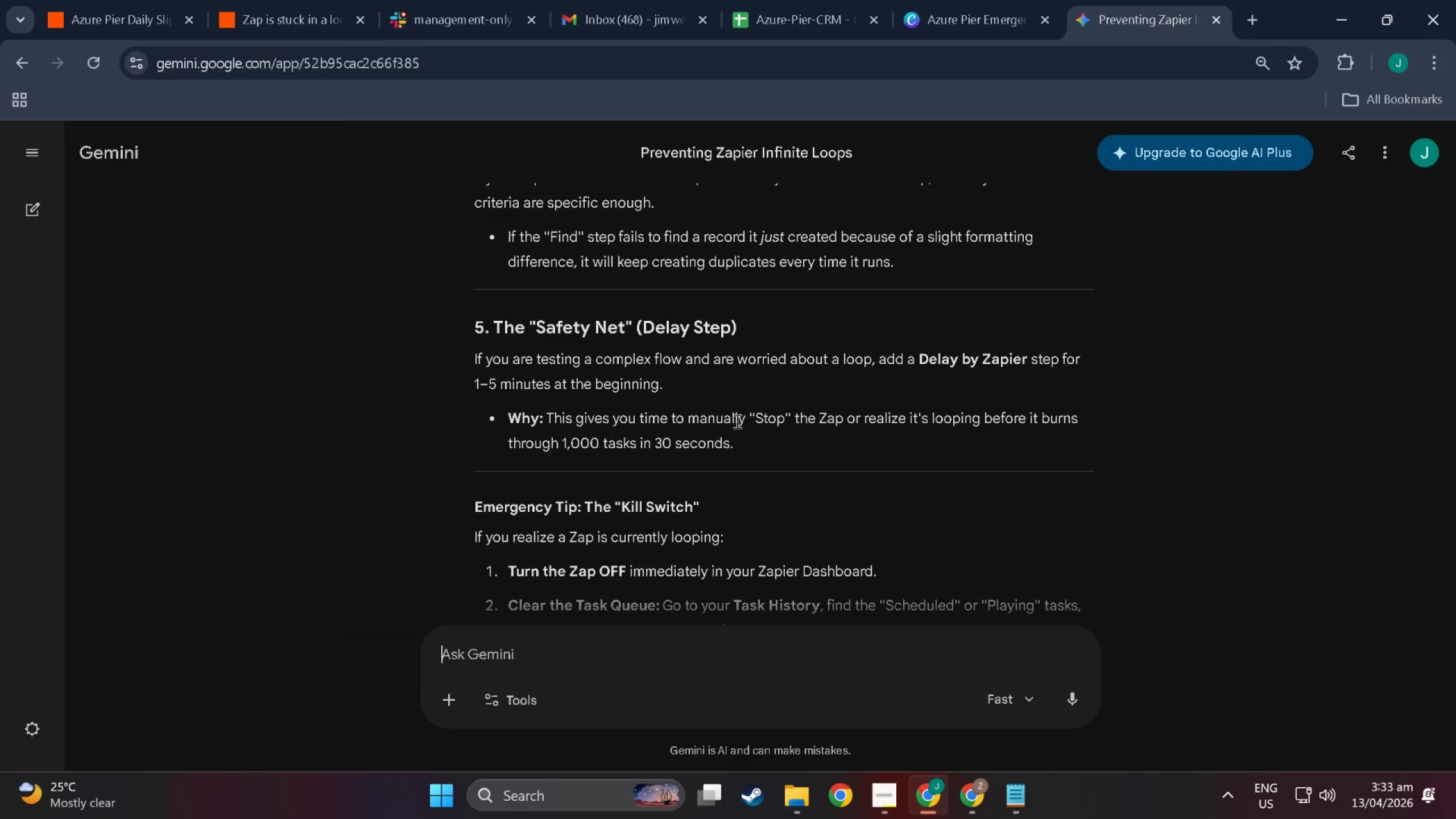 
scroll: coordinate [712, 443], scroll_direction: down, amount: 6.0
 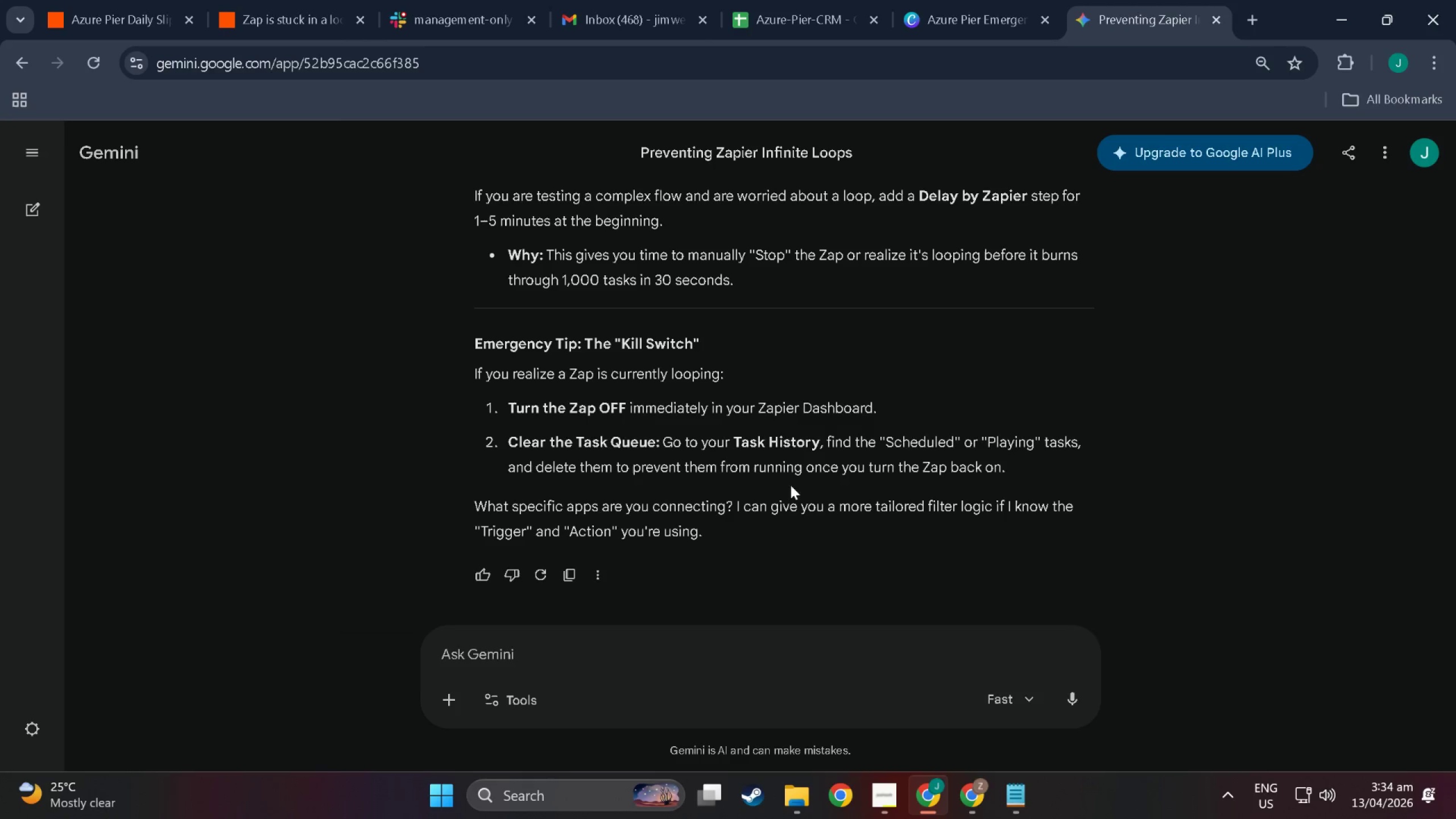 
wait(12.87)
 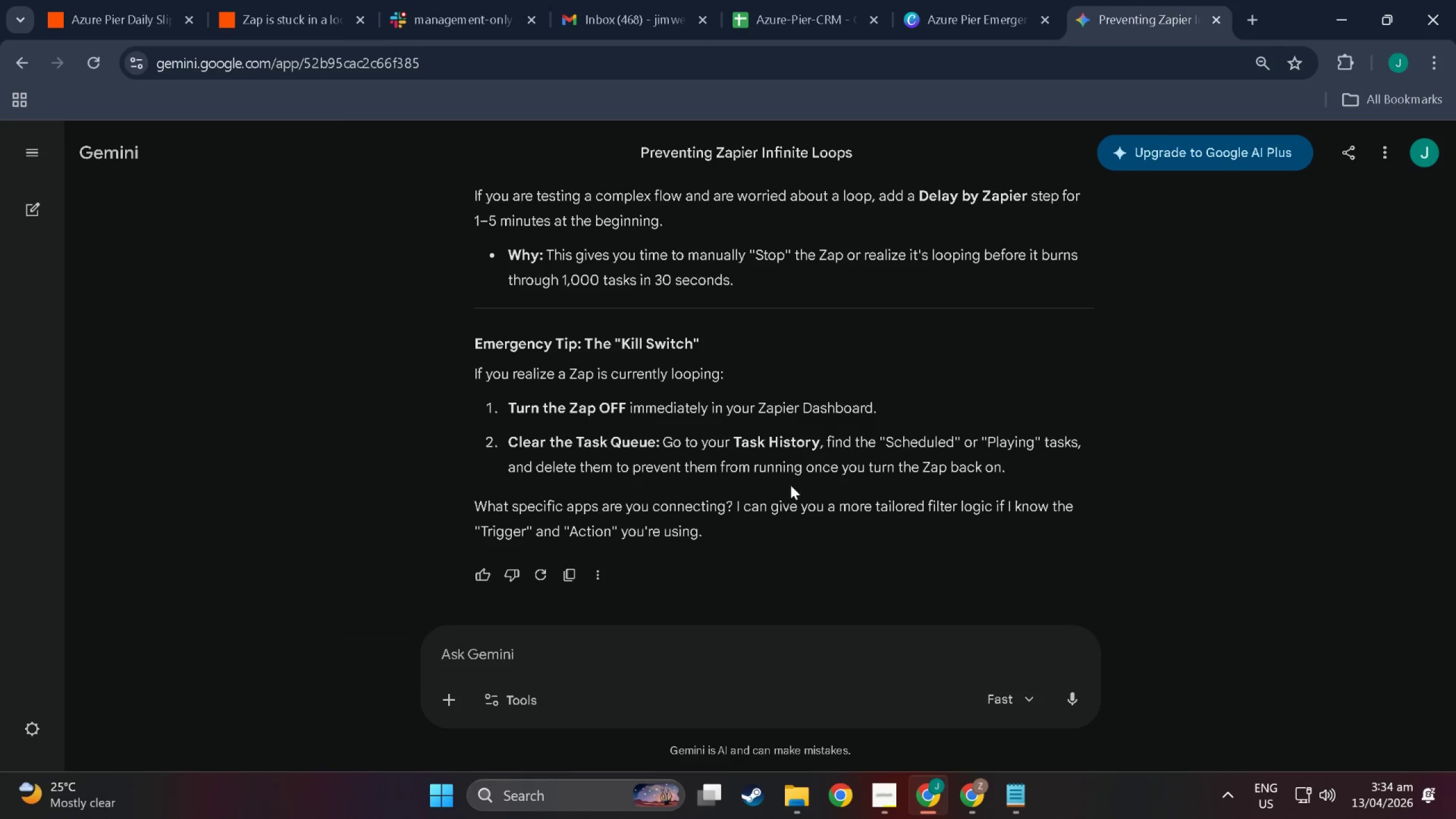 
scroll: coordinate [615, 536], scroll_direction: down, amount: 3.0
 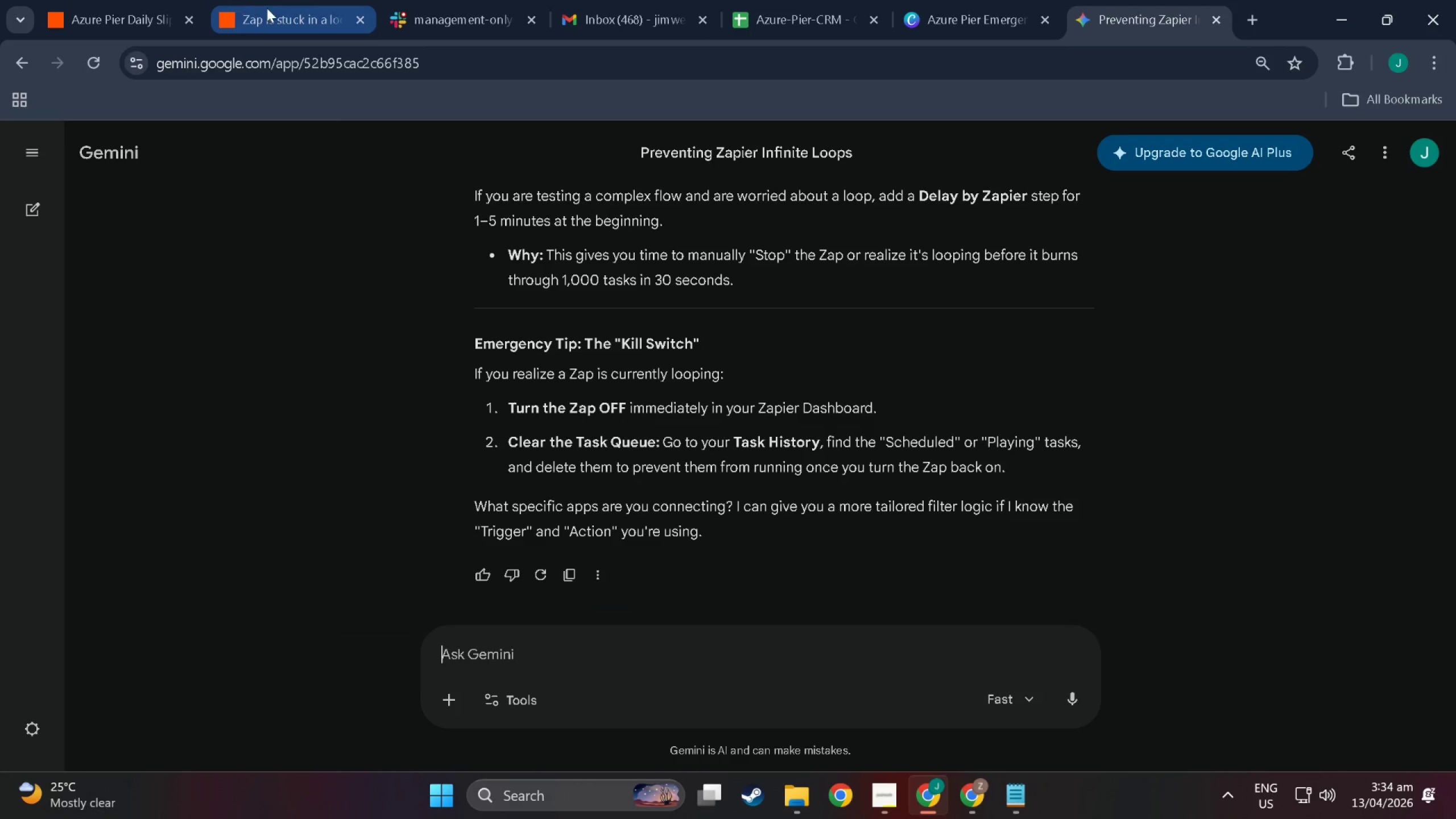 
left_click([267, 8])
 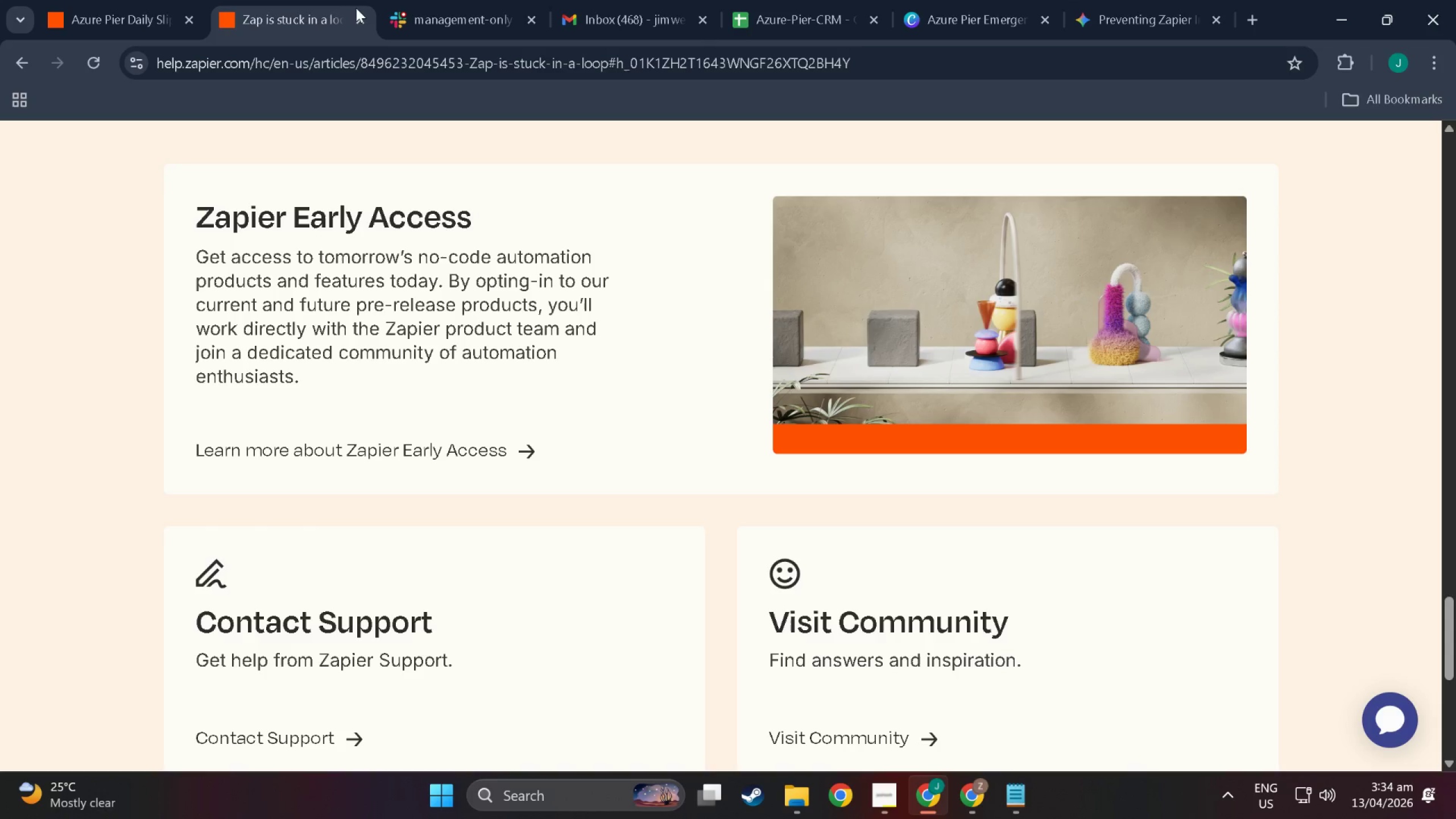 
left_click([359, 22])
 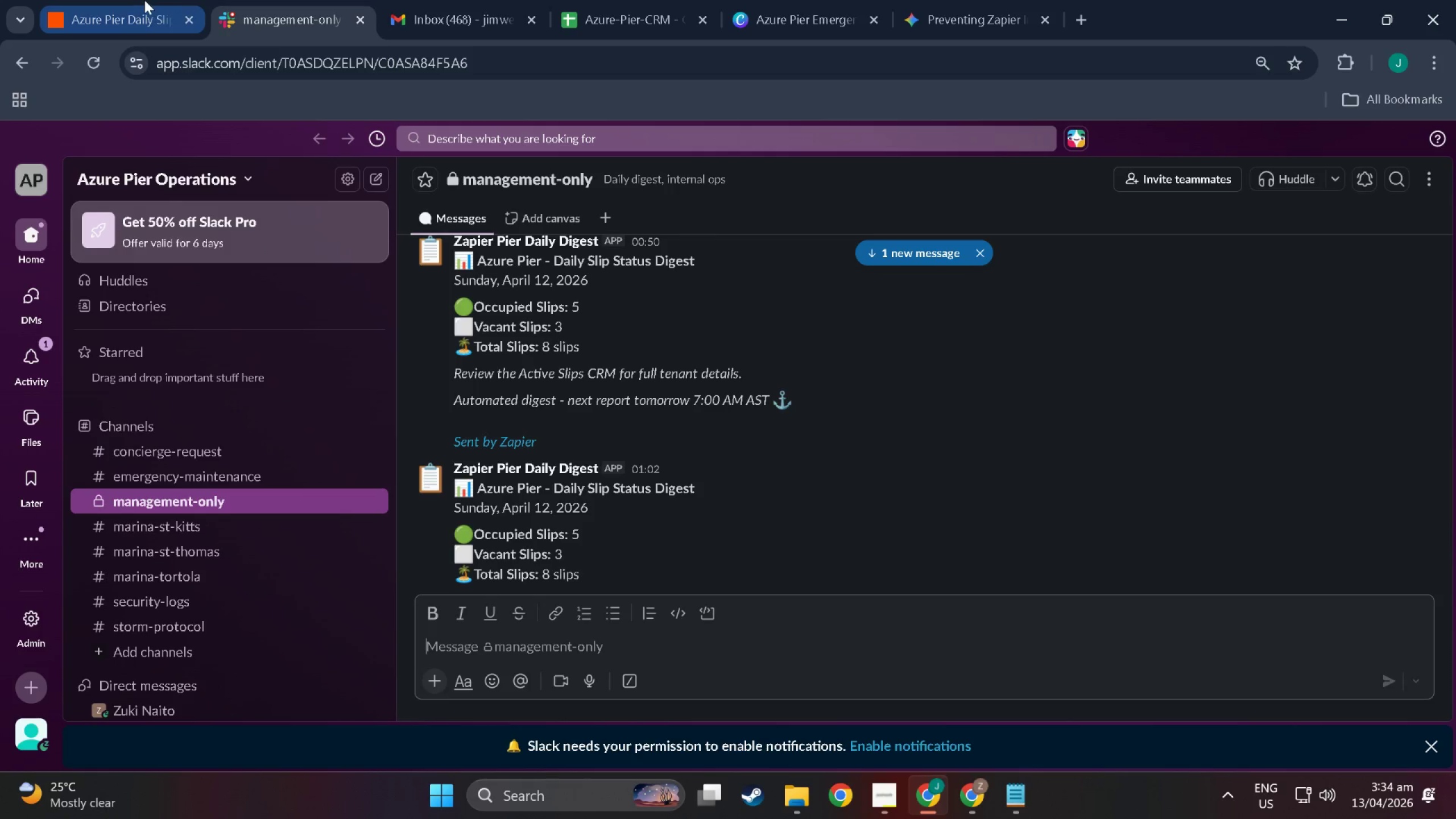 
left_click([143, 0])
 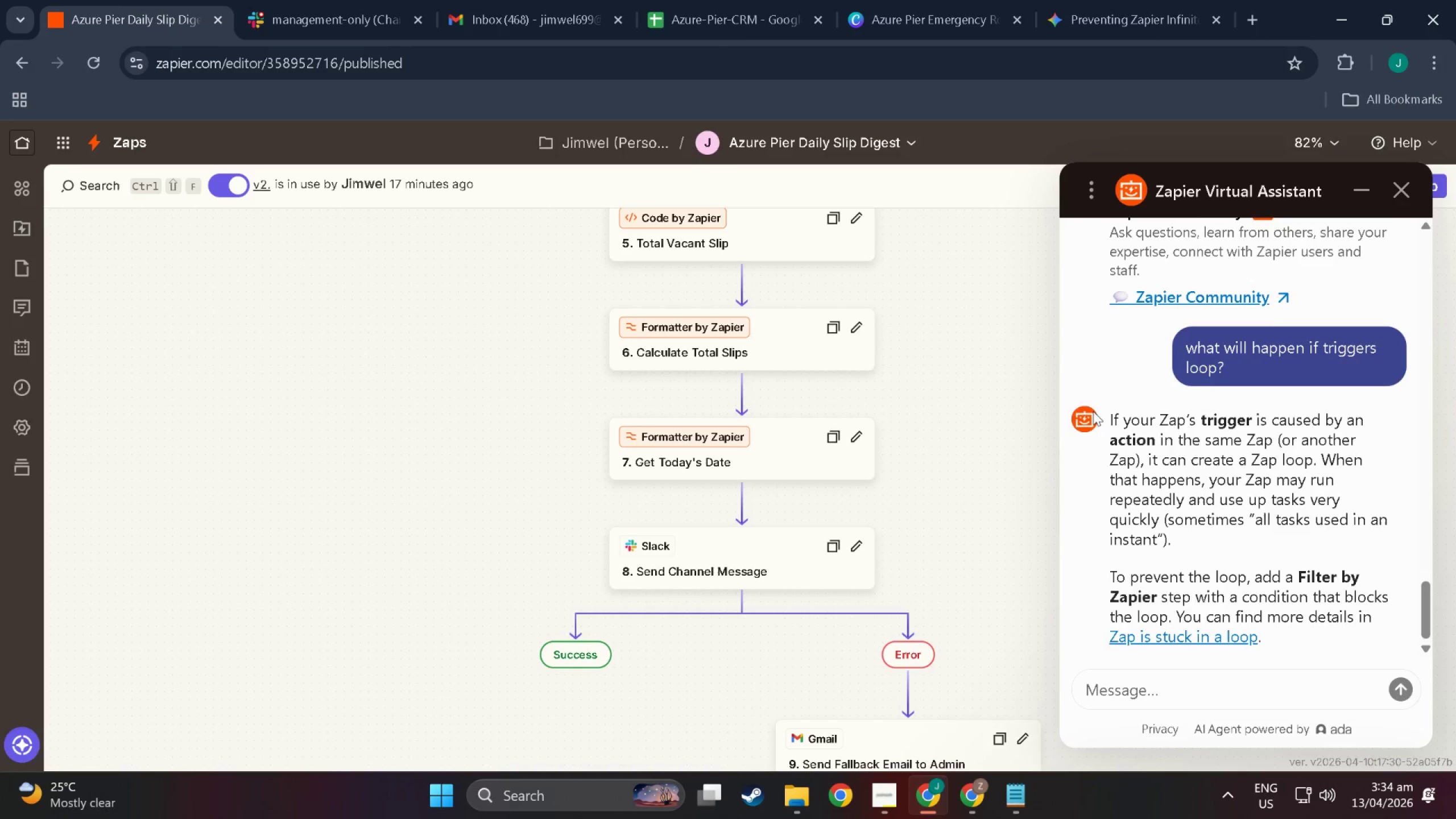 
scroll: coordinate [1073, 478], scroll_direction: up, amount: 6.0
 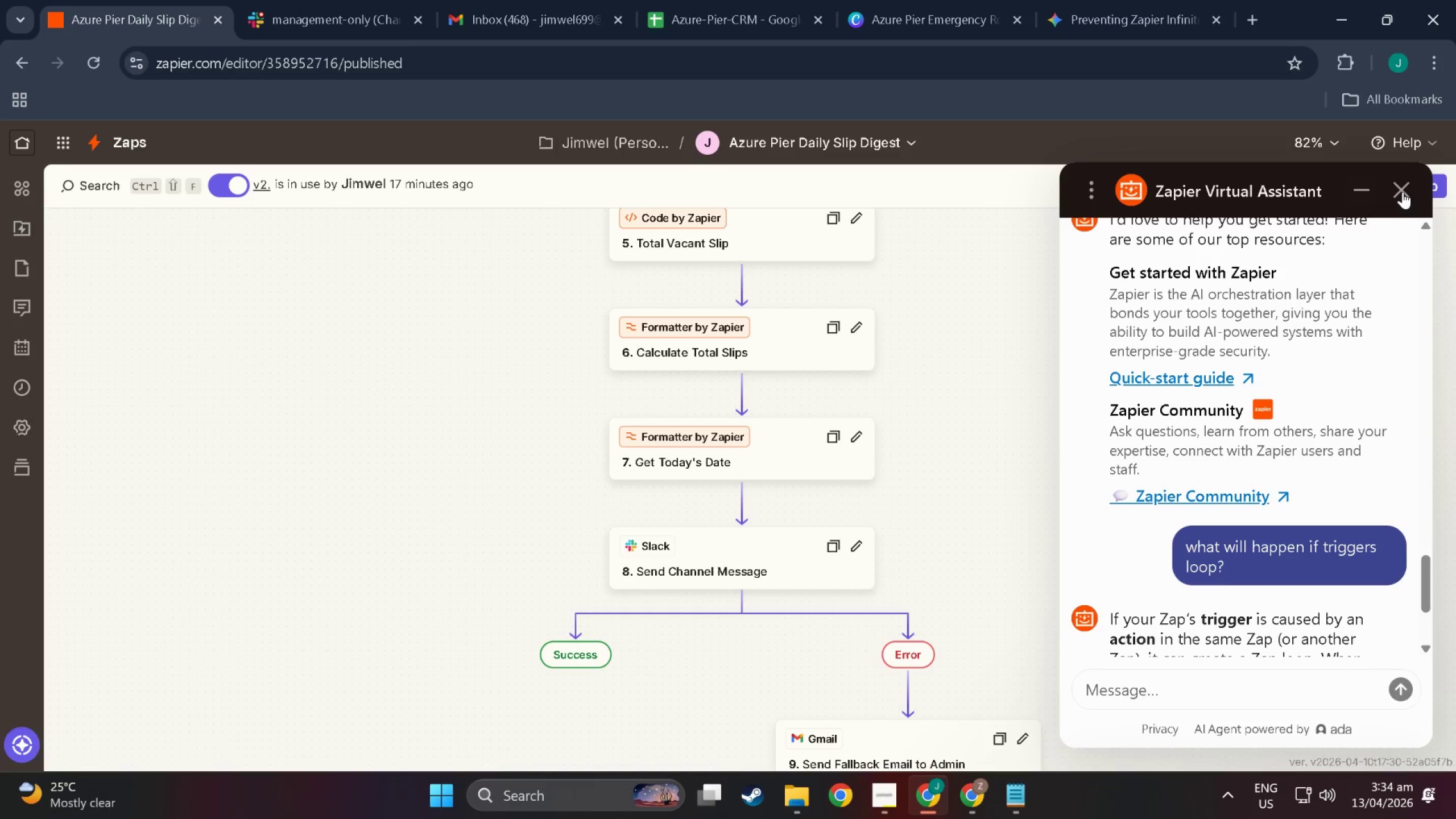 
left_click([1403, 192])
 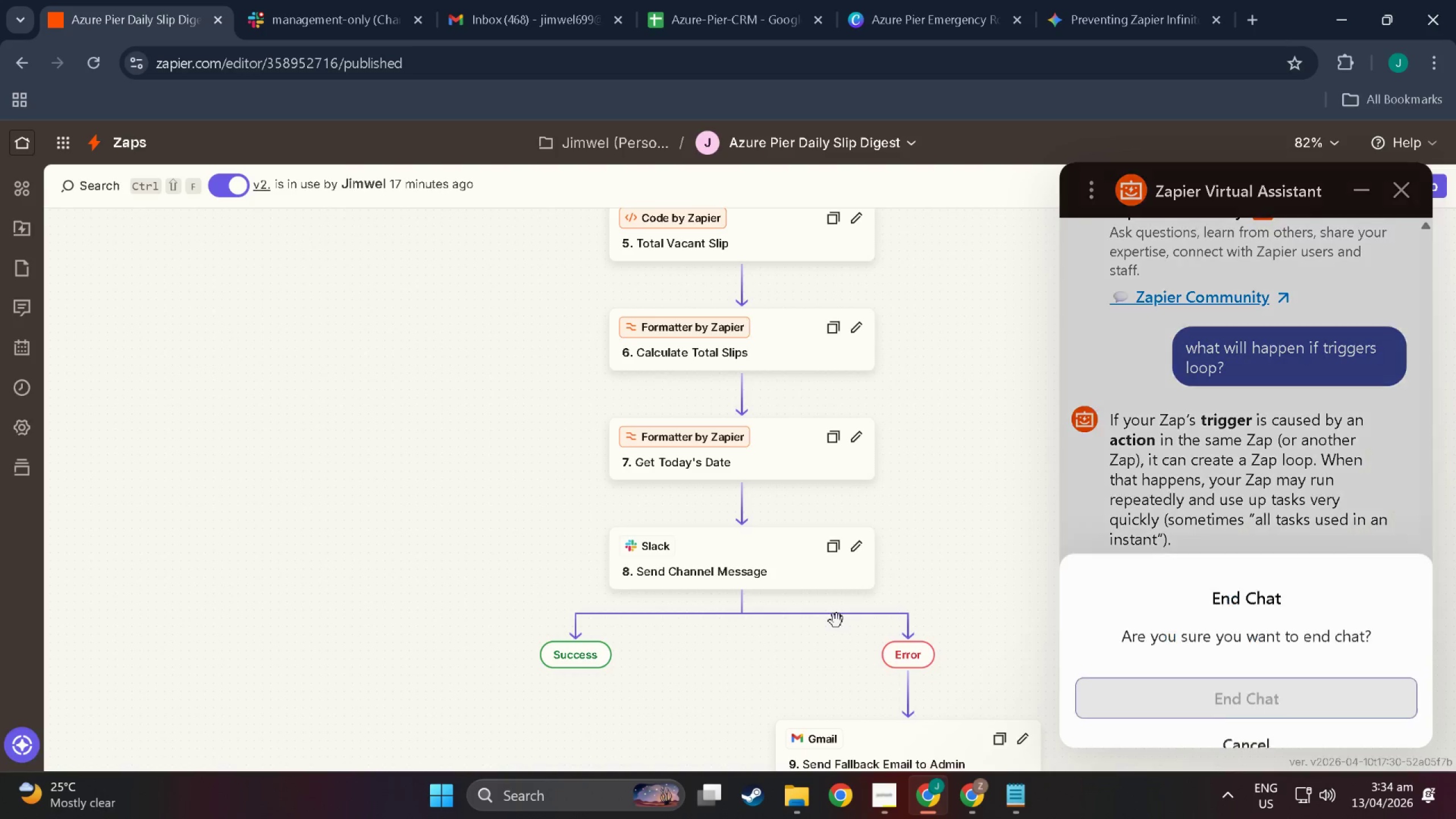 
scroll: coordinate [952, 535], scroll_direction: up, amount: 17.0
 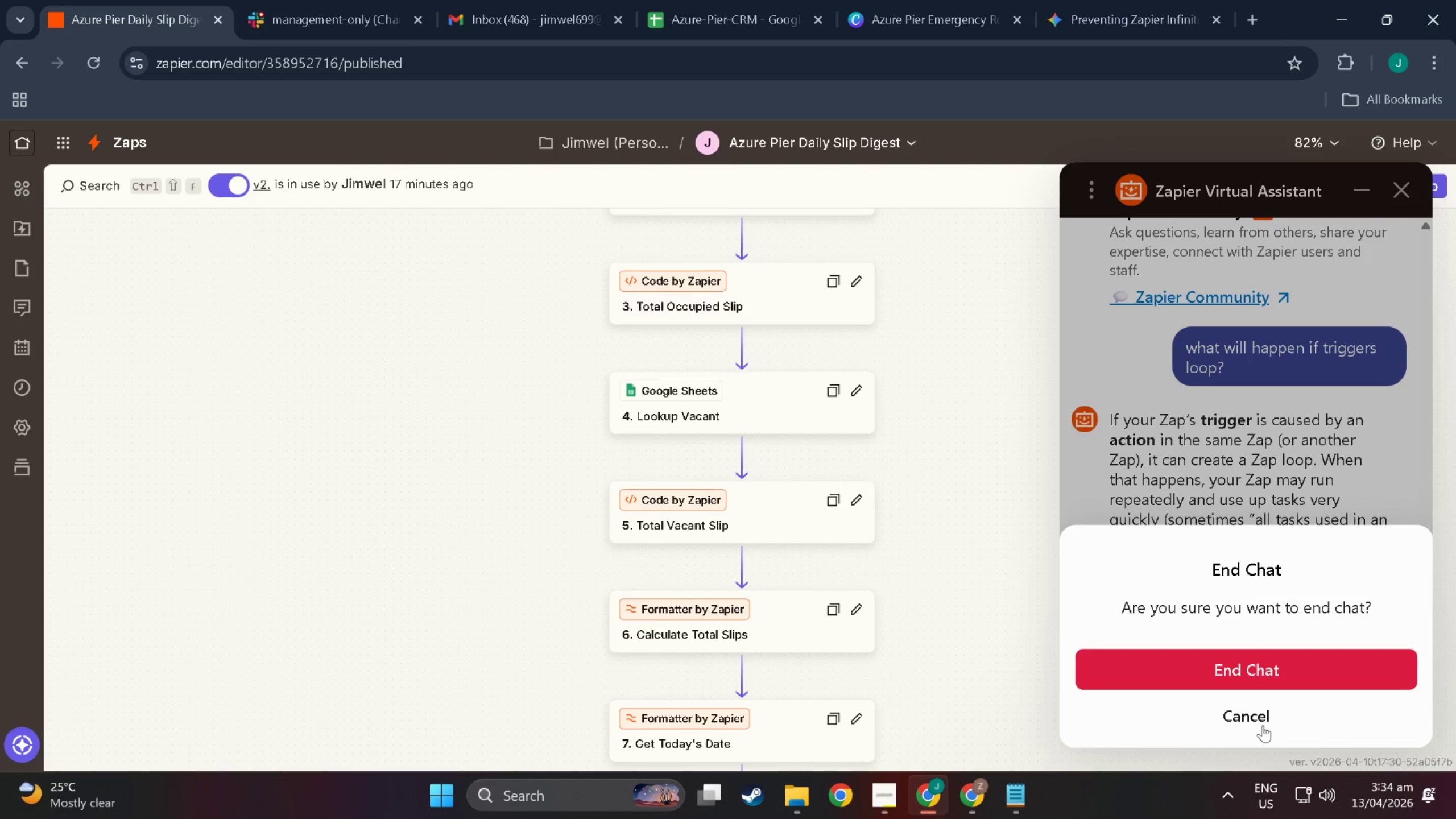 
left_click([1258, 719])
 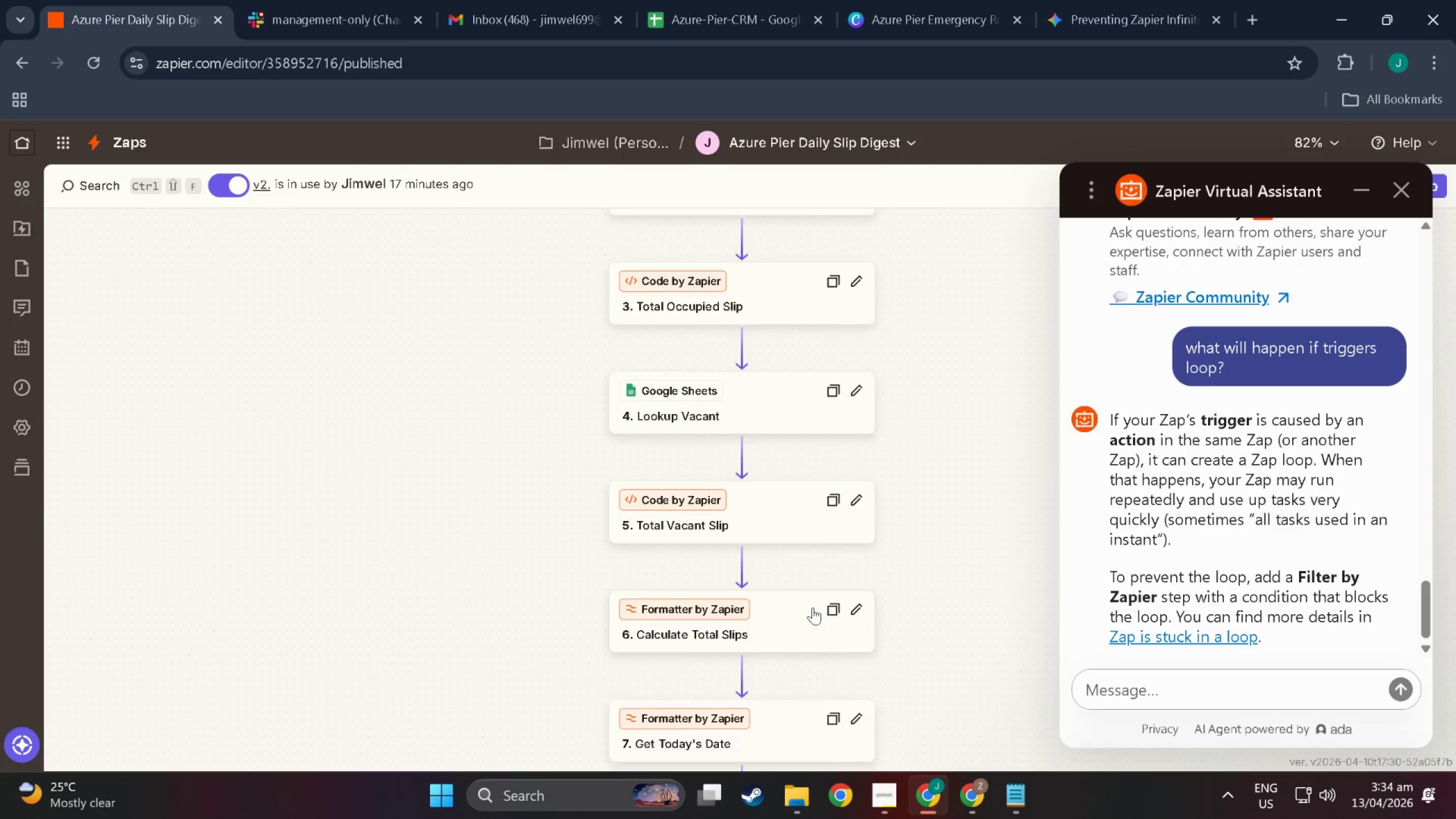 
scroll: coordinate [754, 518], scroll_direction: up, amount: 20.0
 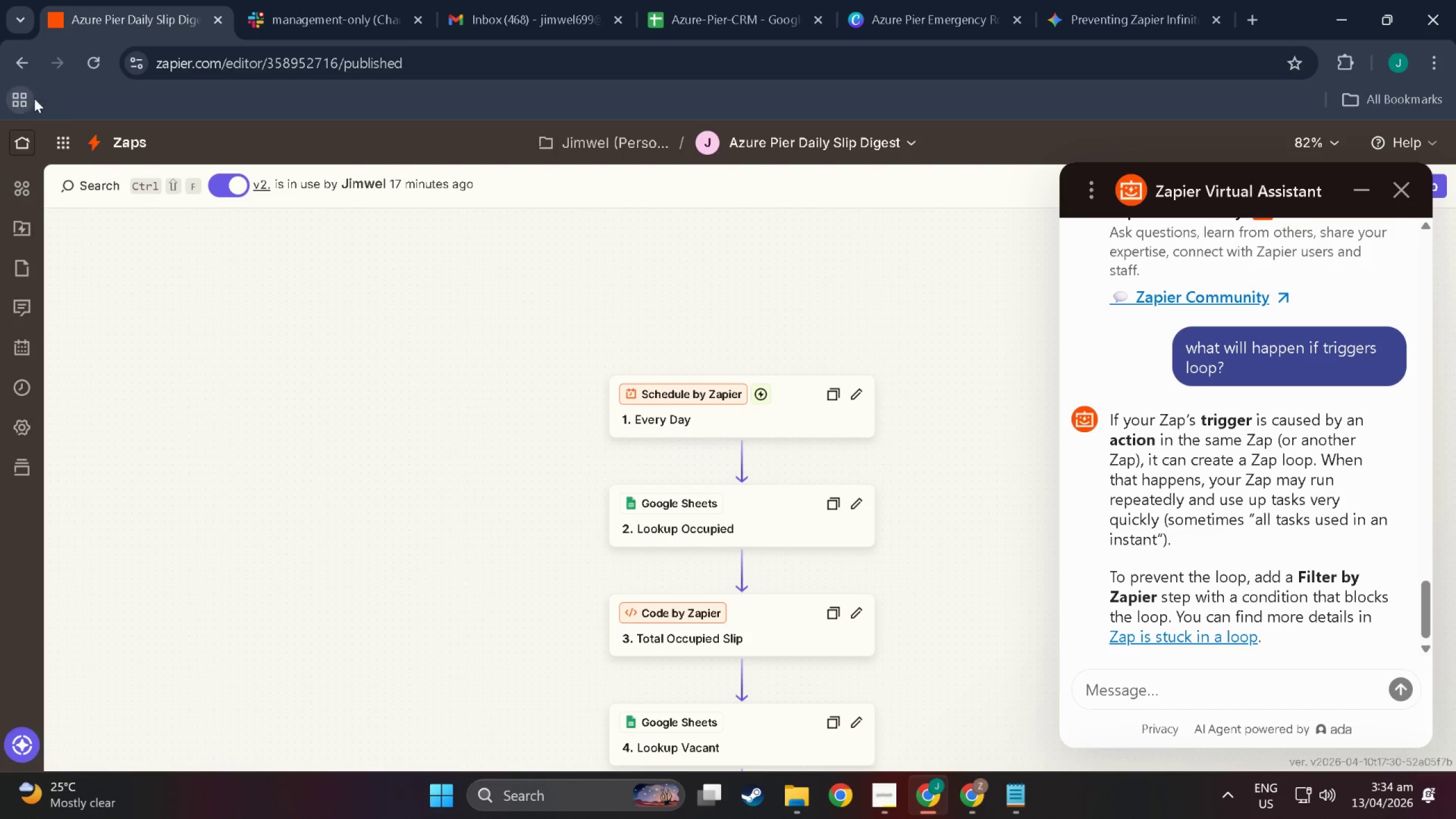 
left_click([123, 144])
 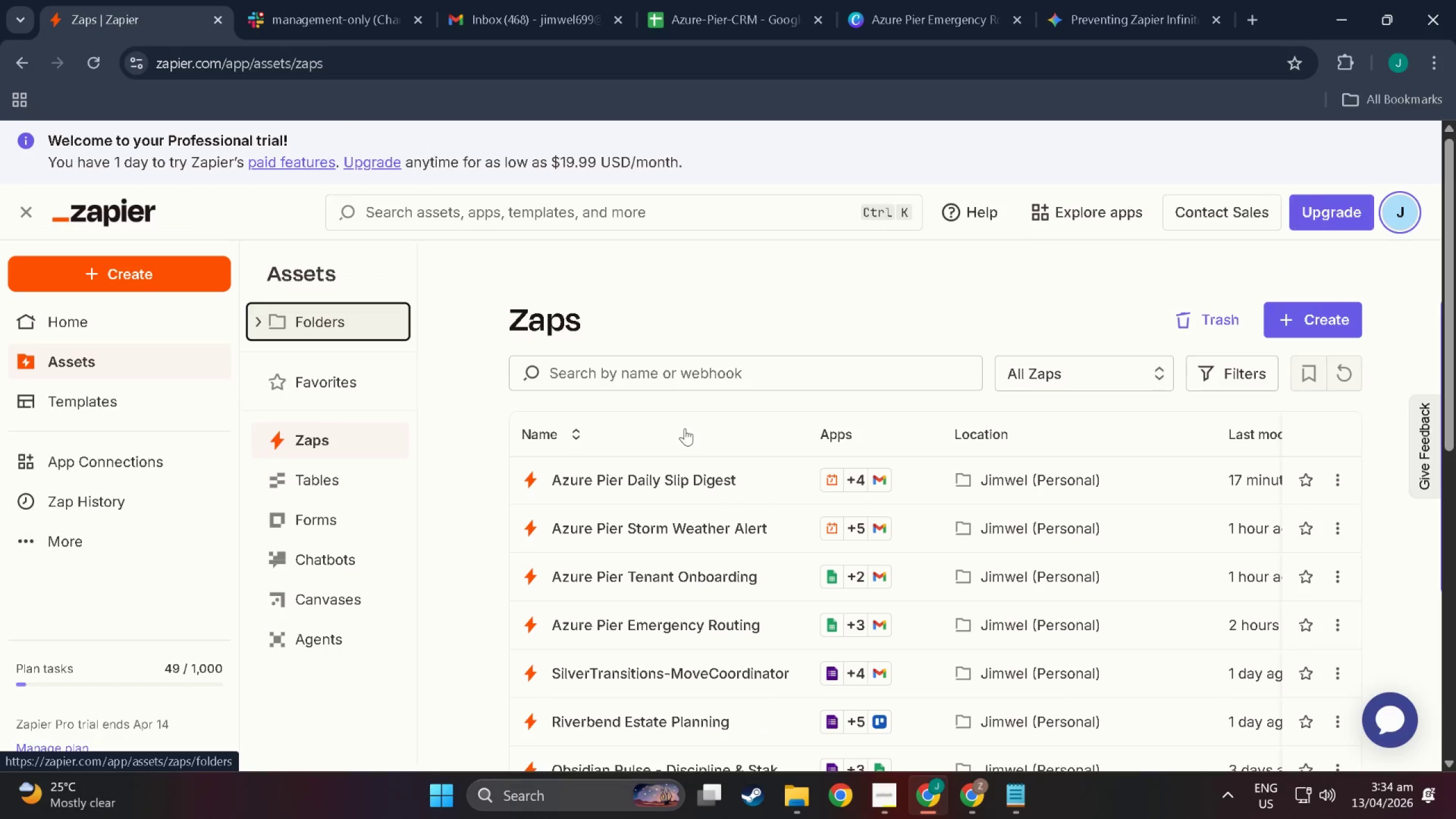 
wait(5.92)
 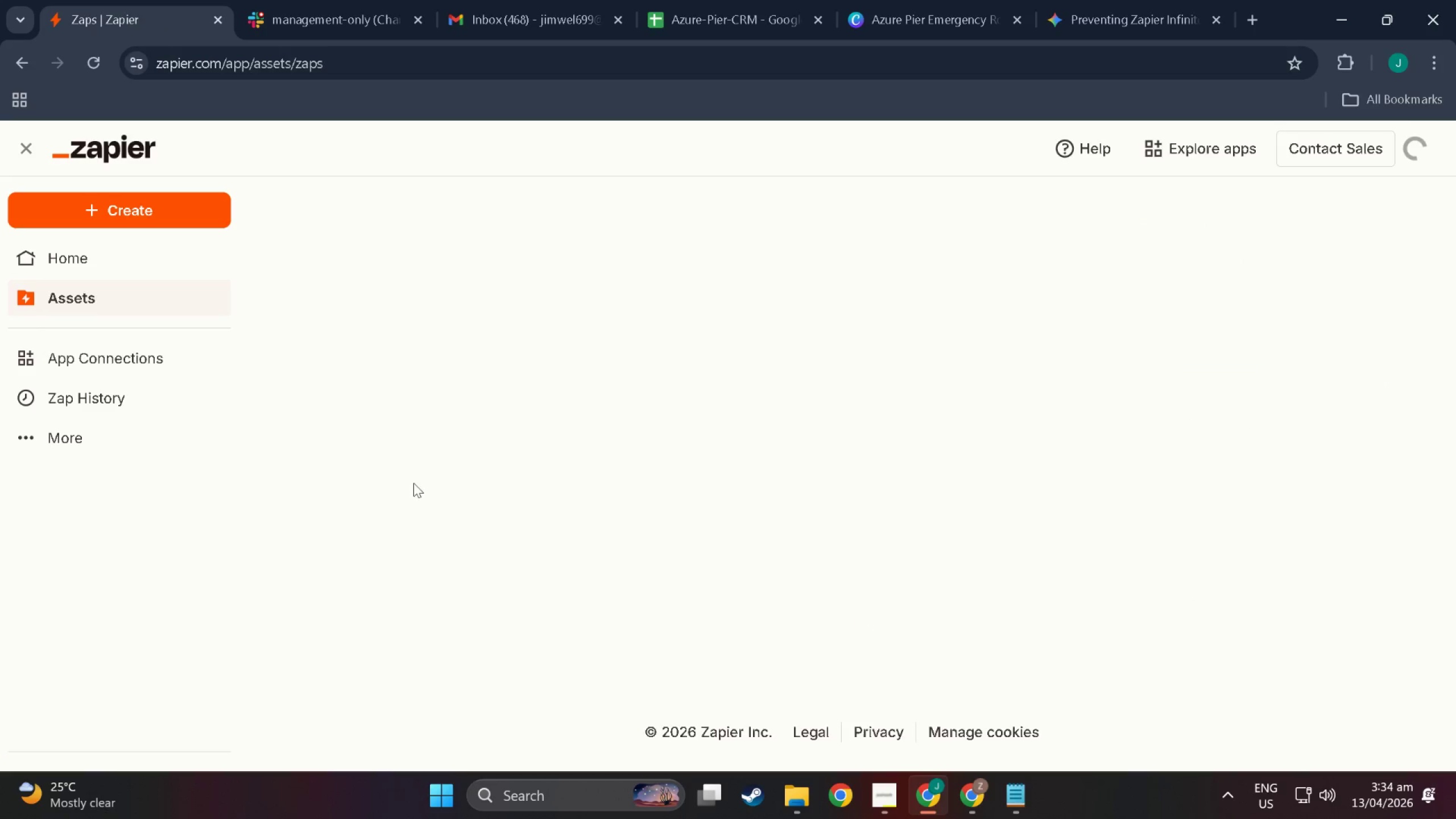 
scroll: coordinate [700, 576], scroll_direction: down, amount: 2.0
 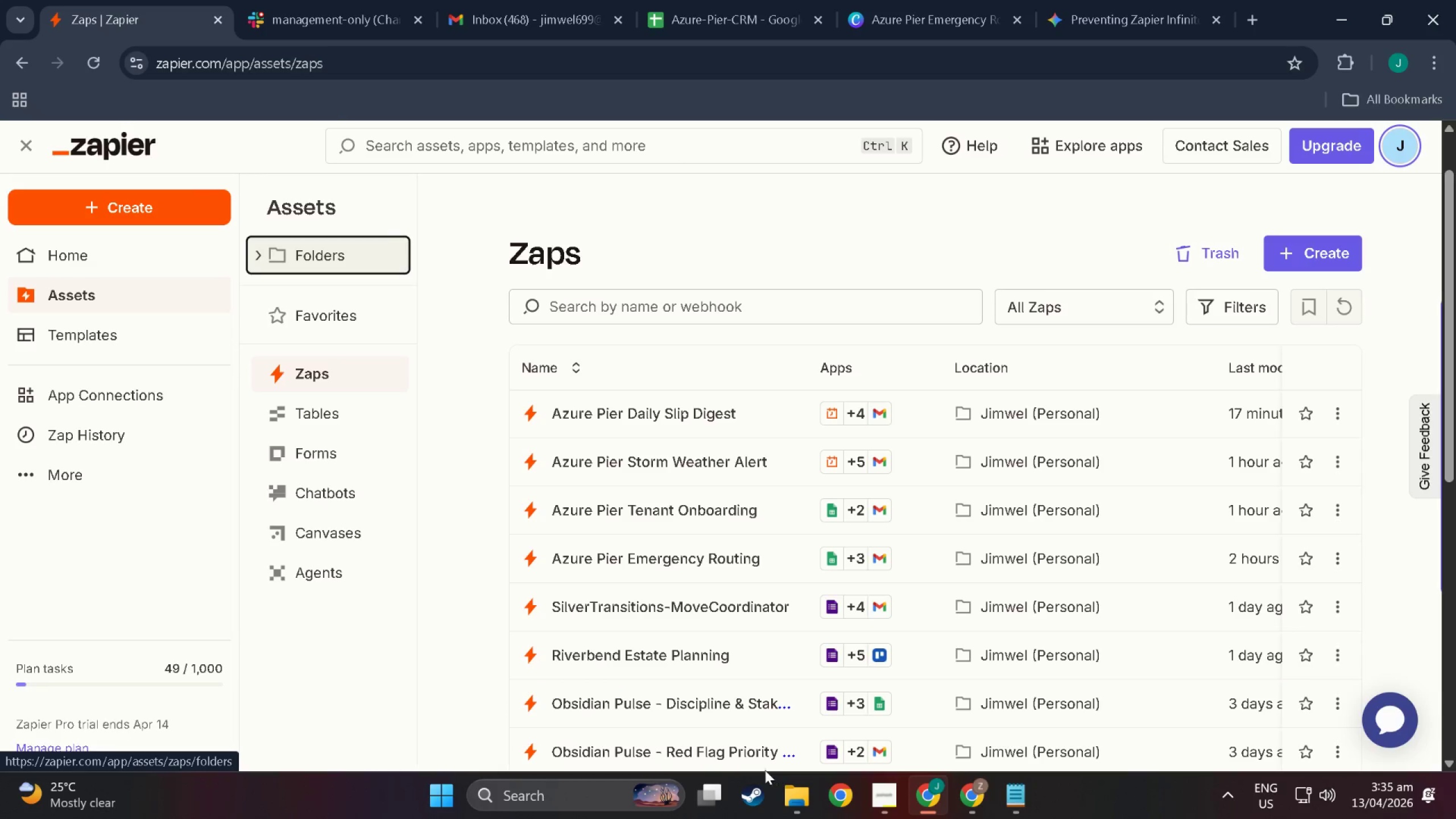 
wait(66.68)
 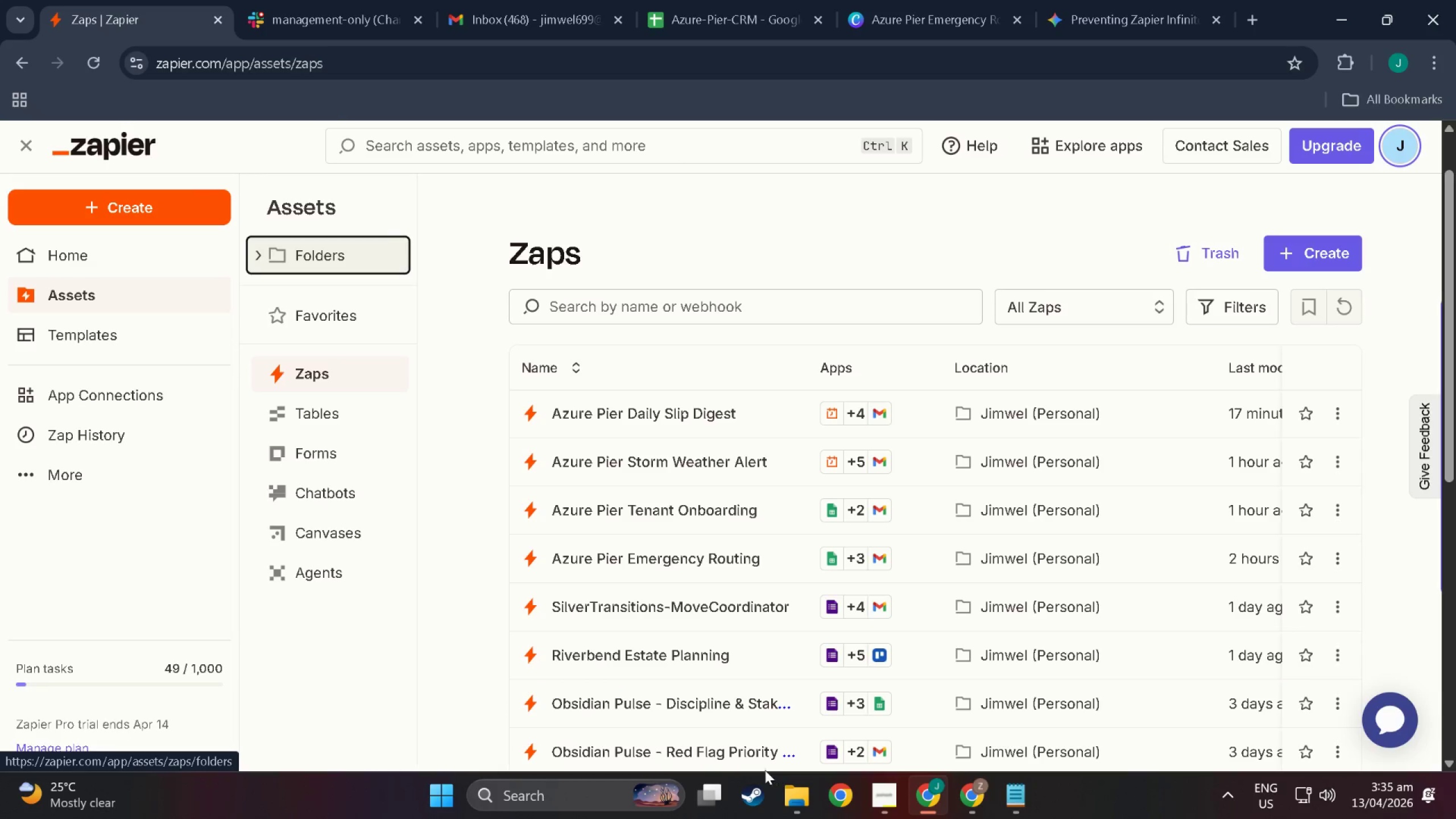 
scroll: coordinate [518, 332], scroll_direction: up, amount: 6.0
 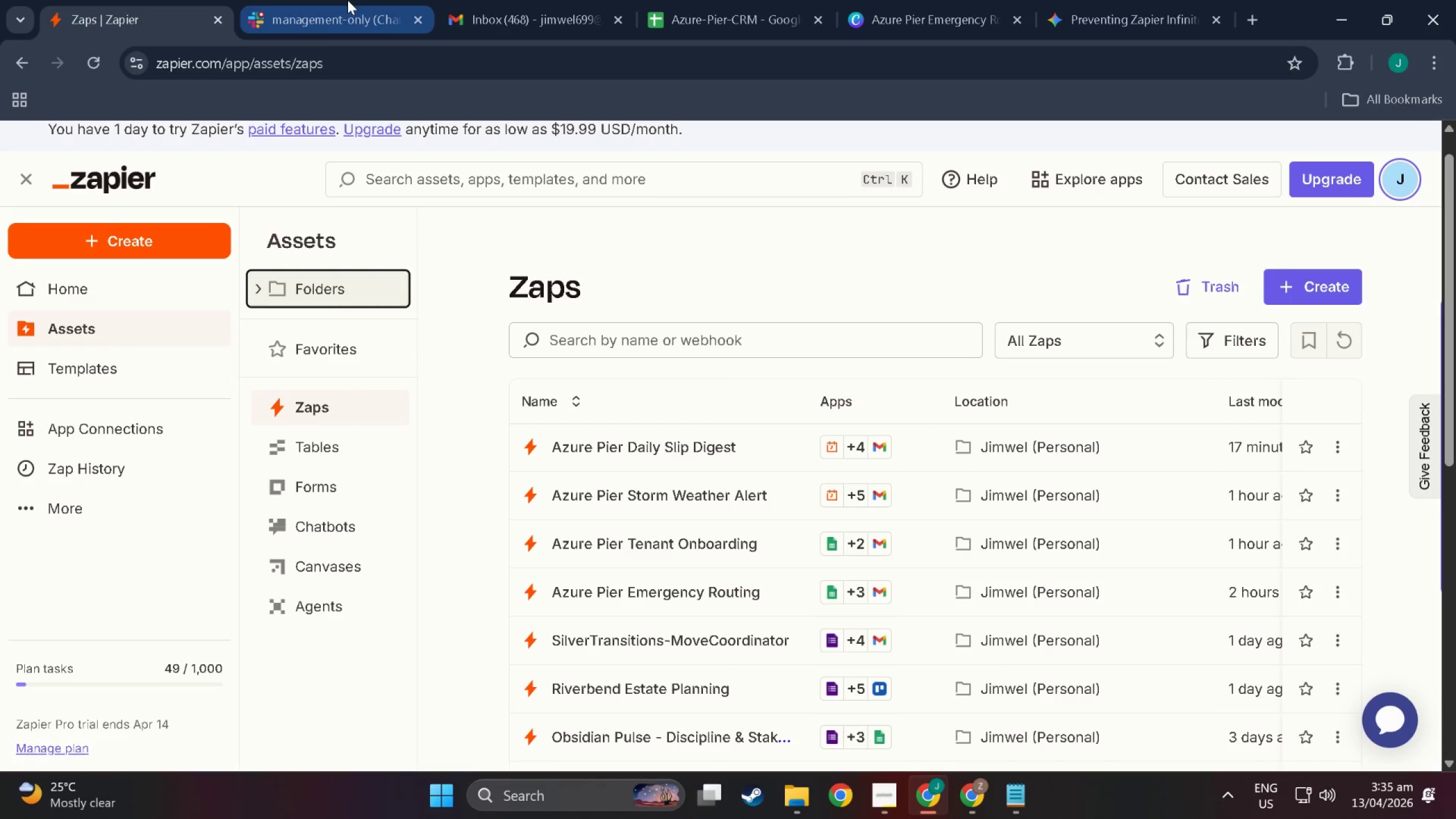 
left_click([348, 0])
 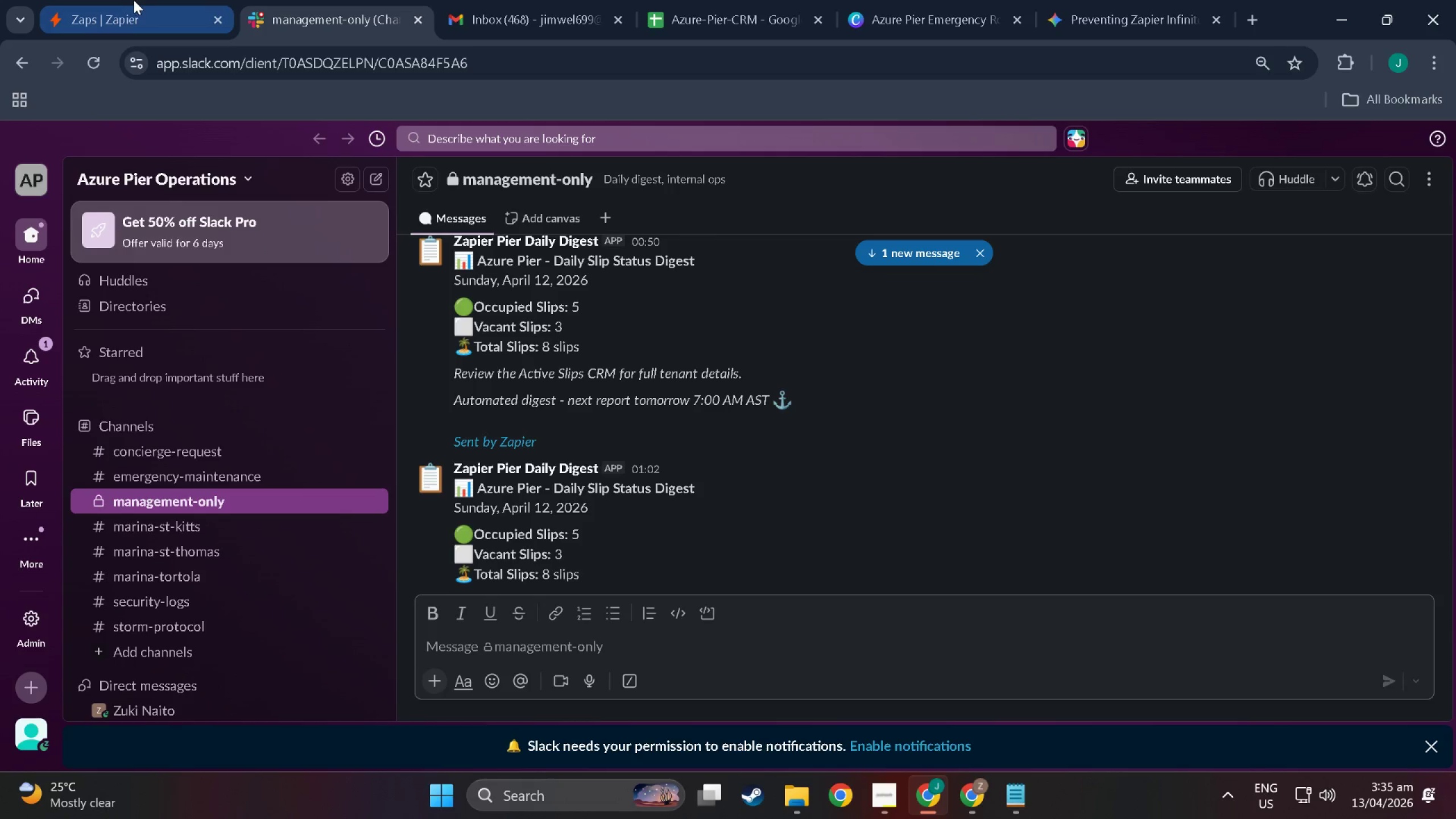 
left_click([130, 0])
 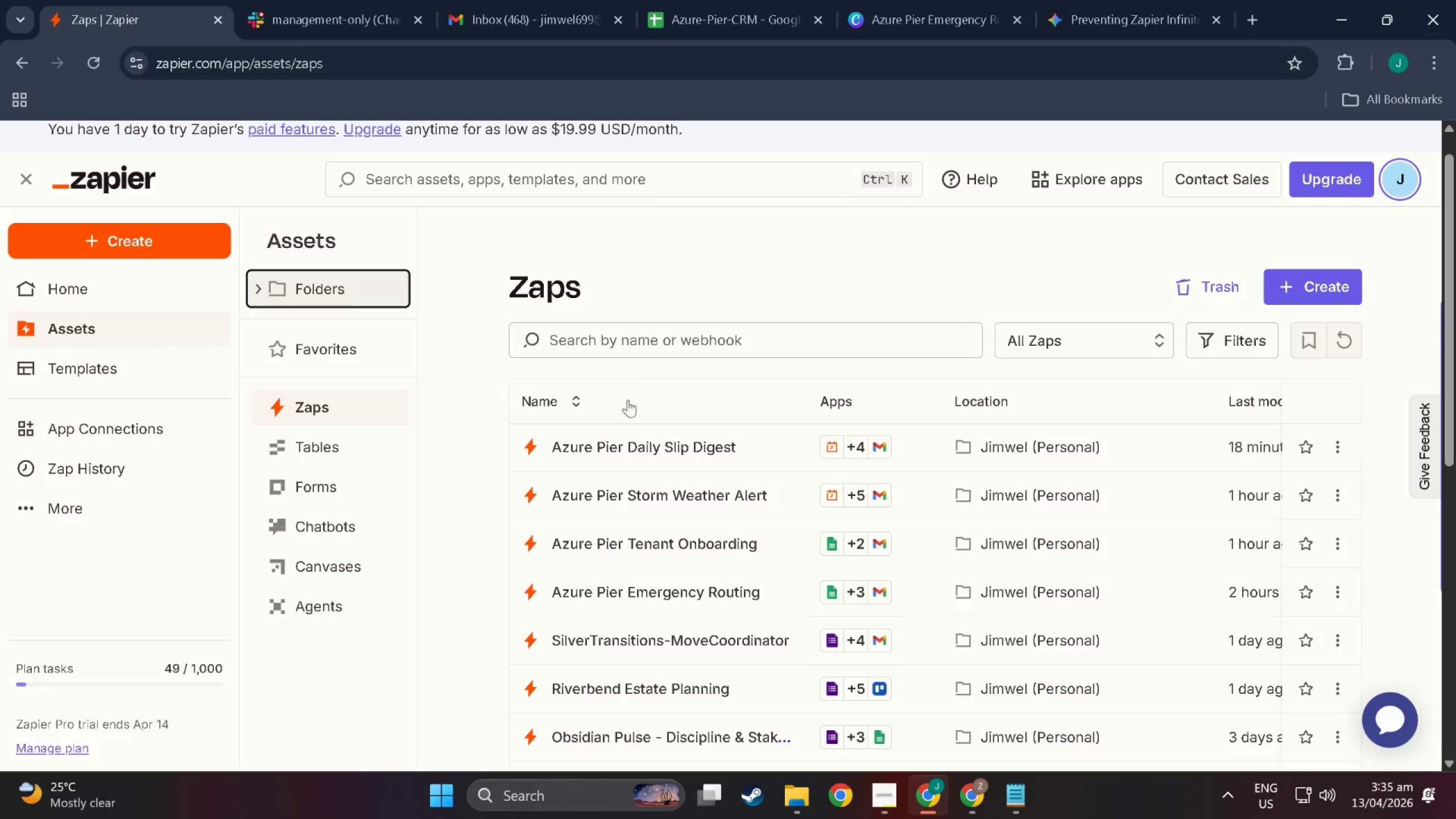 
scroll: coordinate [628, 410], scroll_direction: up, amount: 4.0
 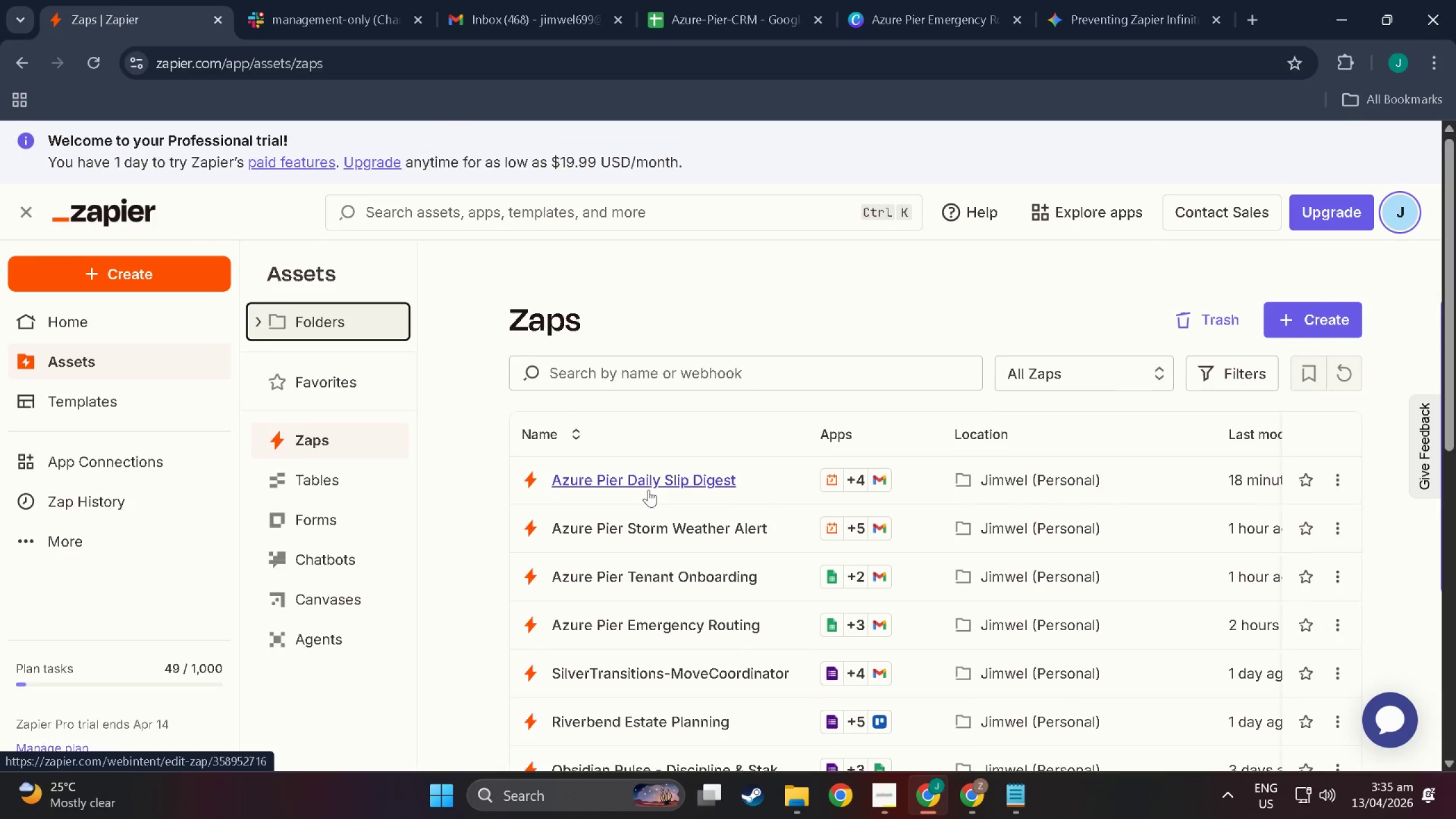 
scroll: coordinate [650, 487], scroll_direction: down, amount: 3.0
 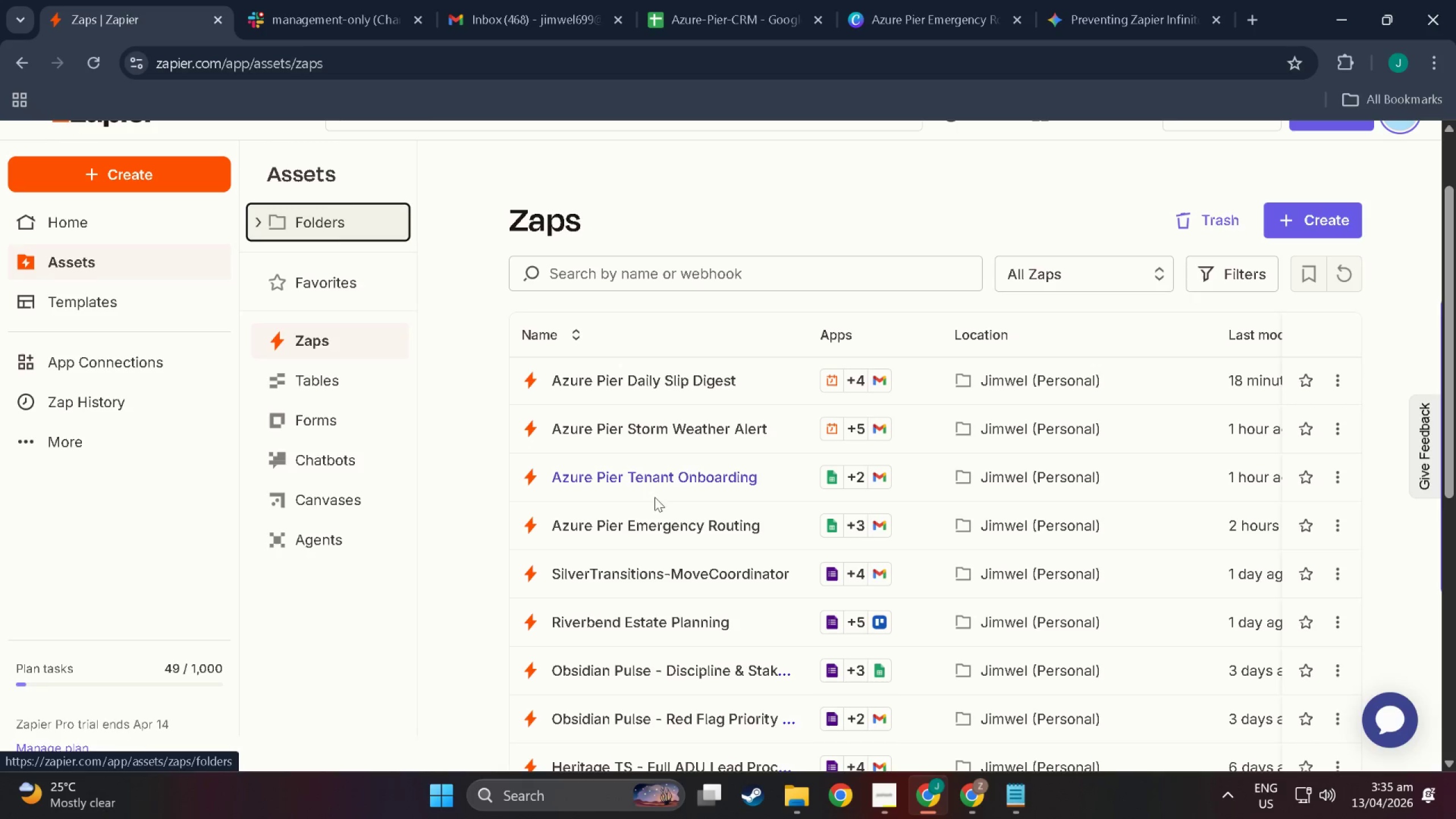 
left_click([663, 524])
 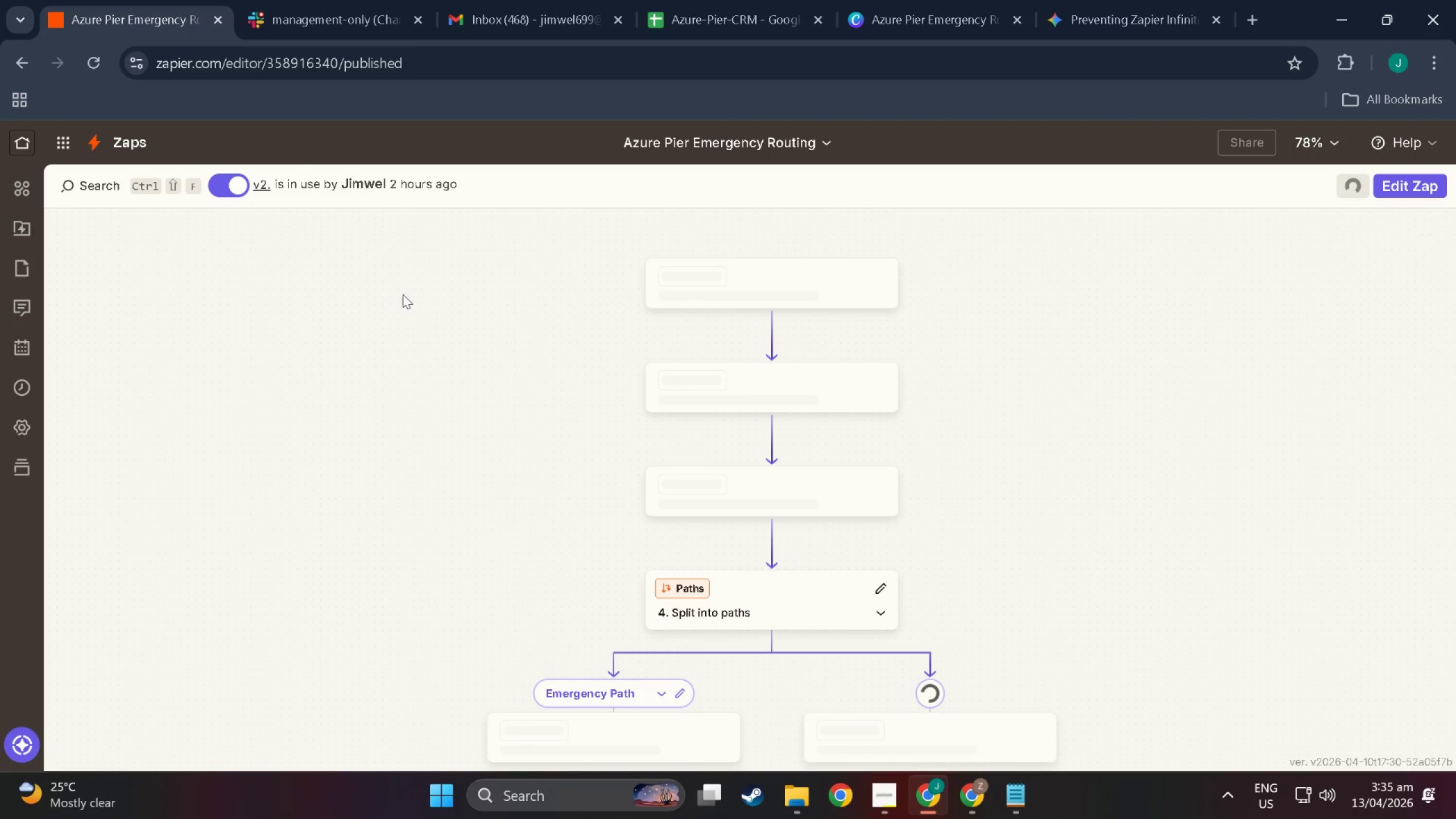 
scroll: coordinate [875, 478], scroll_direction: up, amount: 7.0
 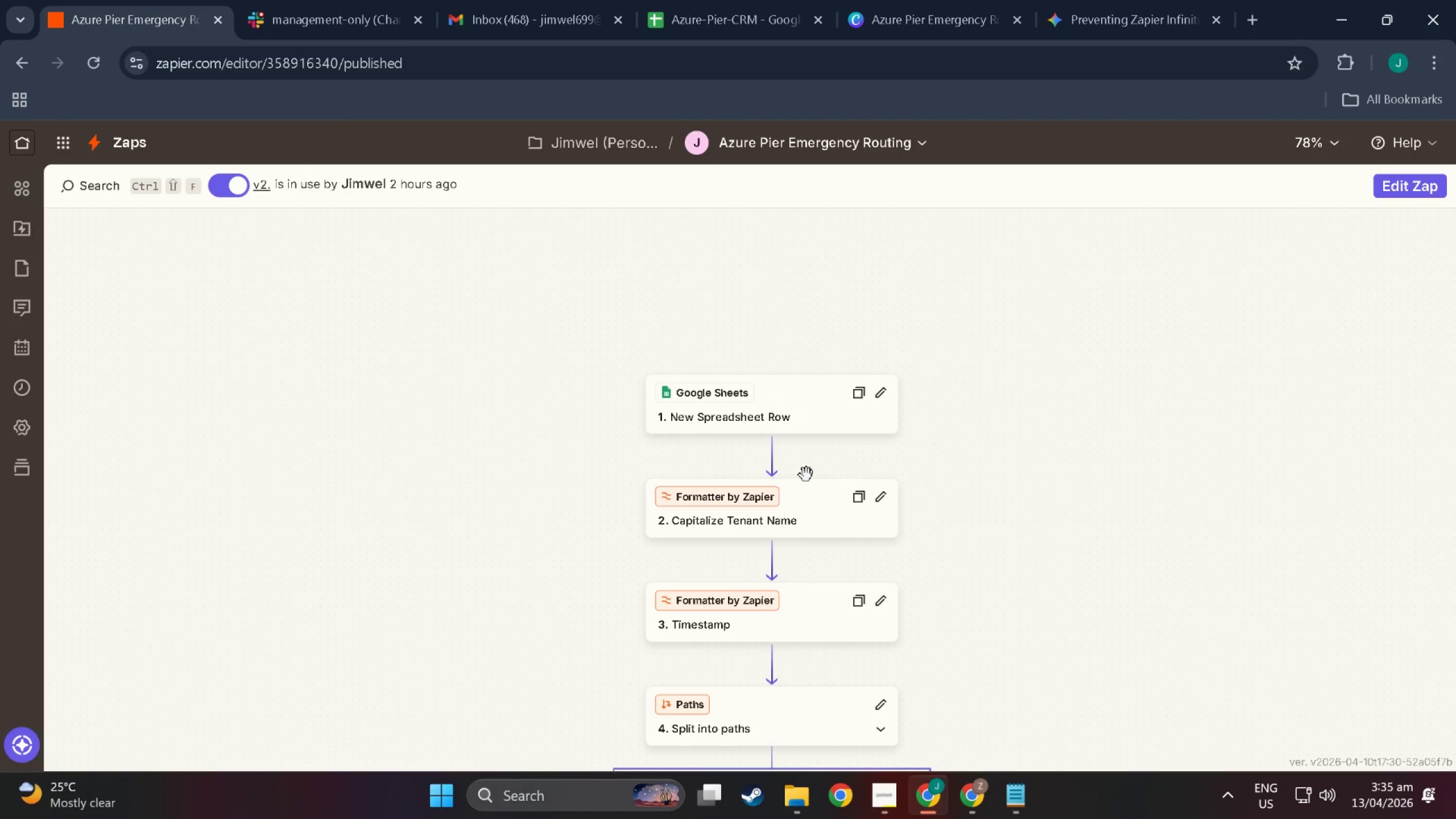 
wait(5.75)
 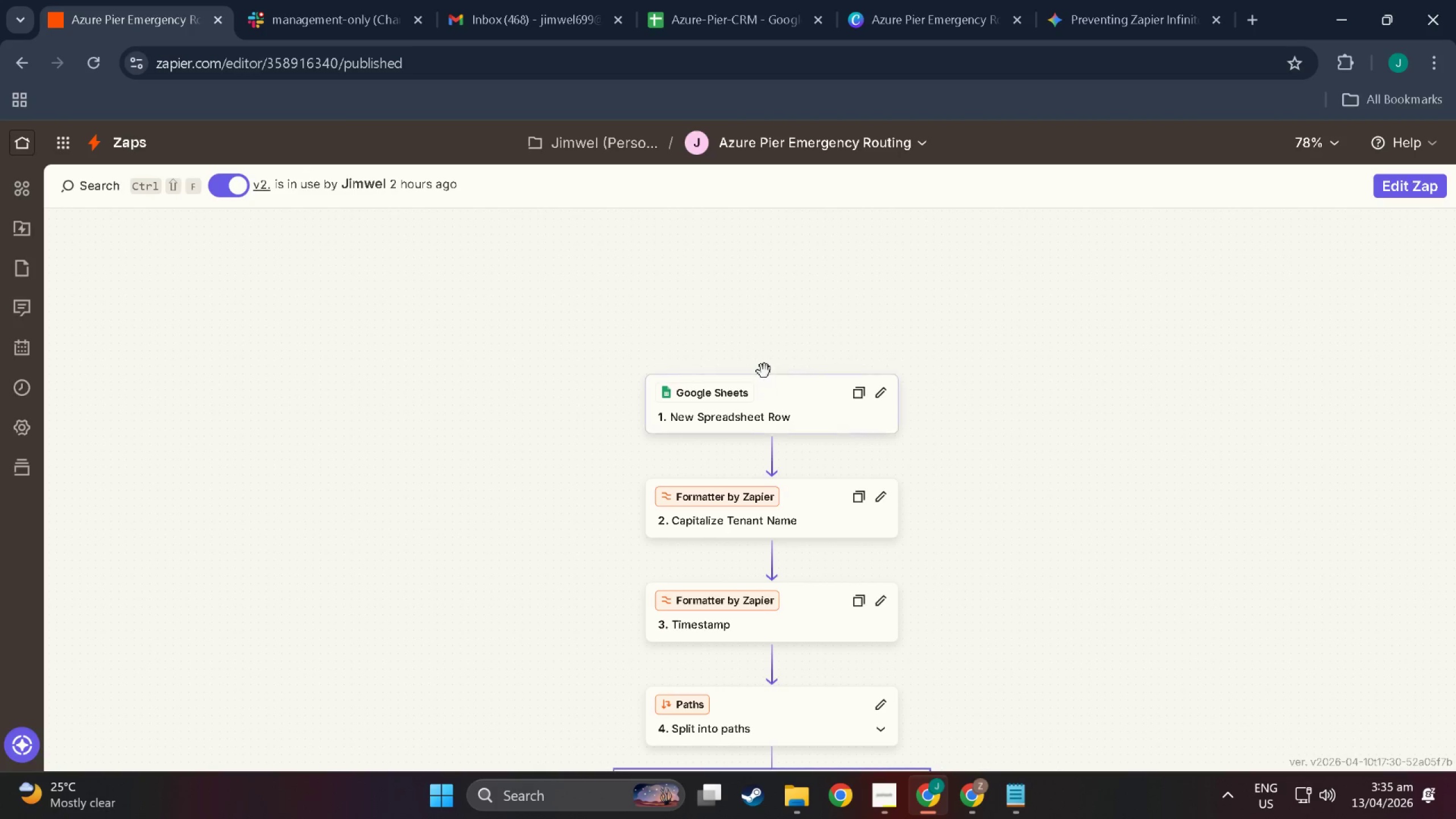 
left_click([1425, 193])
 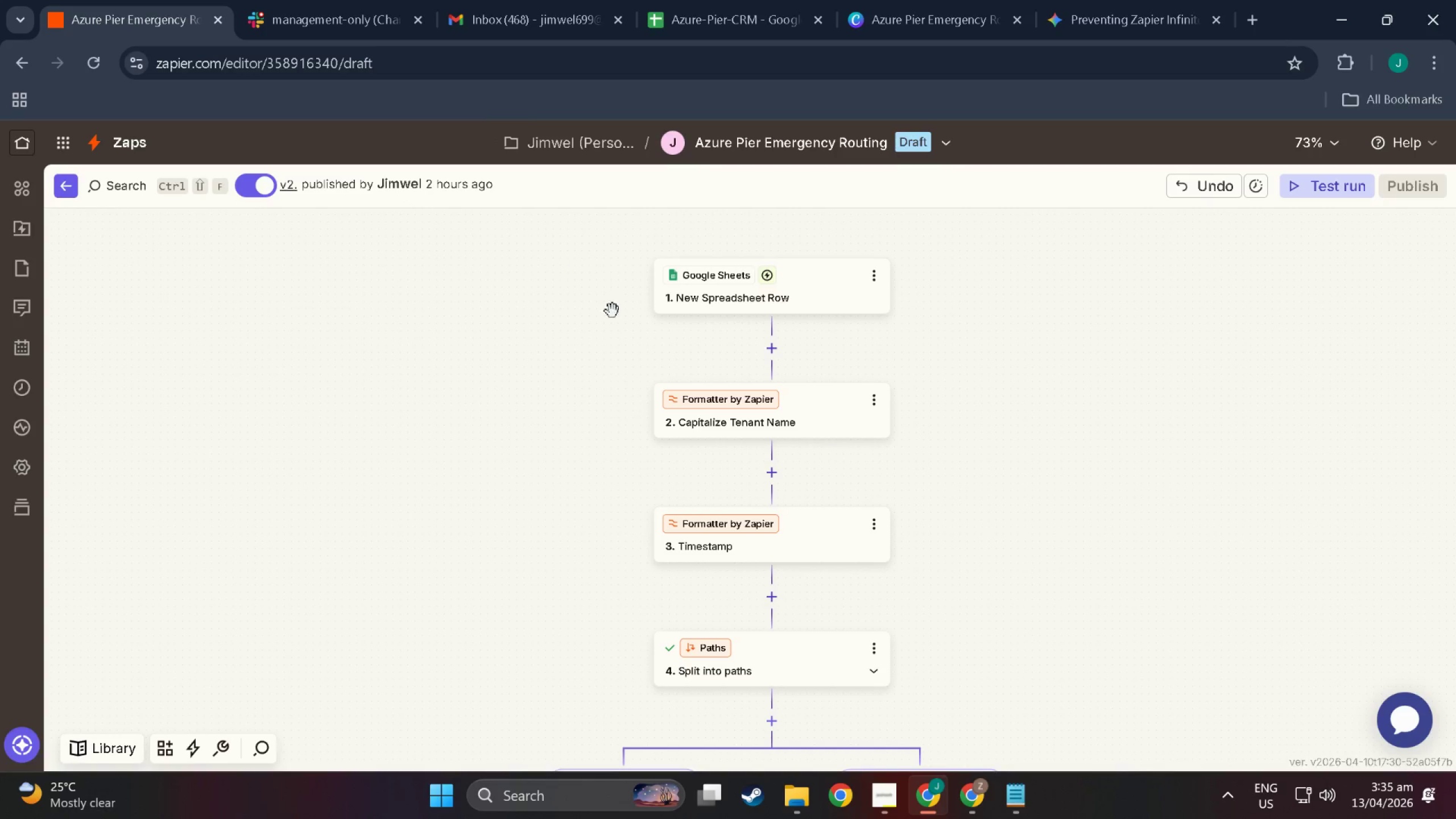 
wait(6.48)
 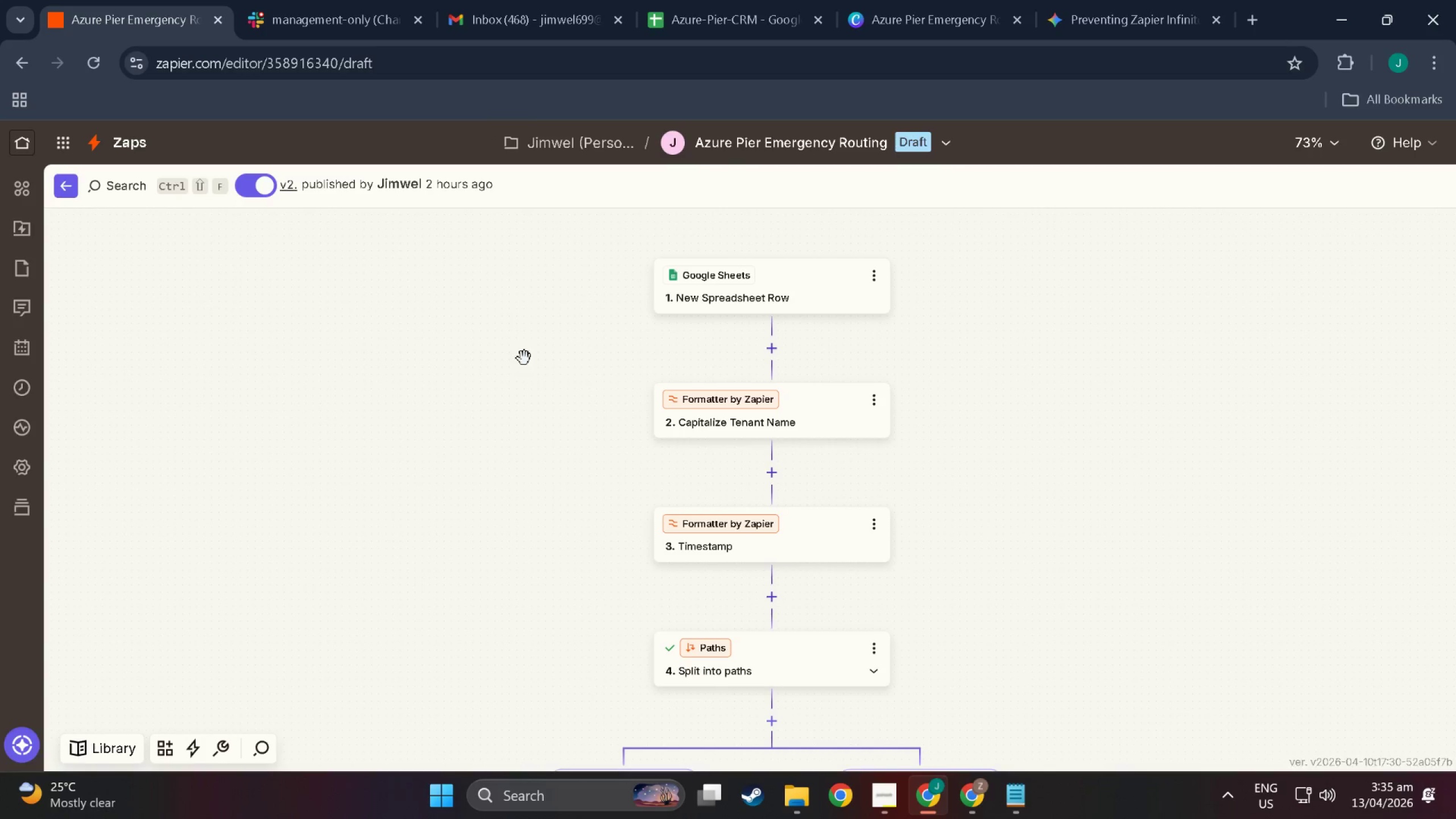 
left_click([775, 344])
 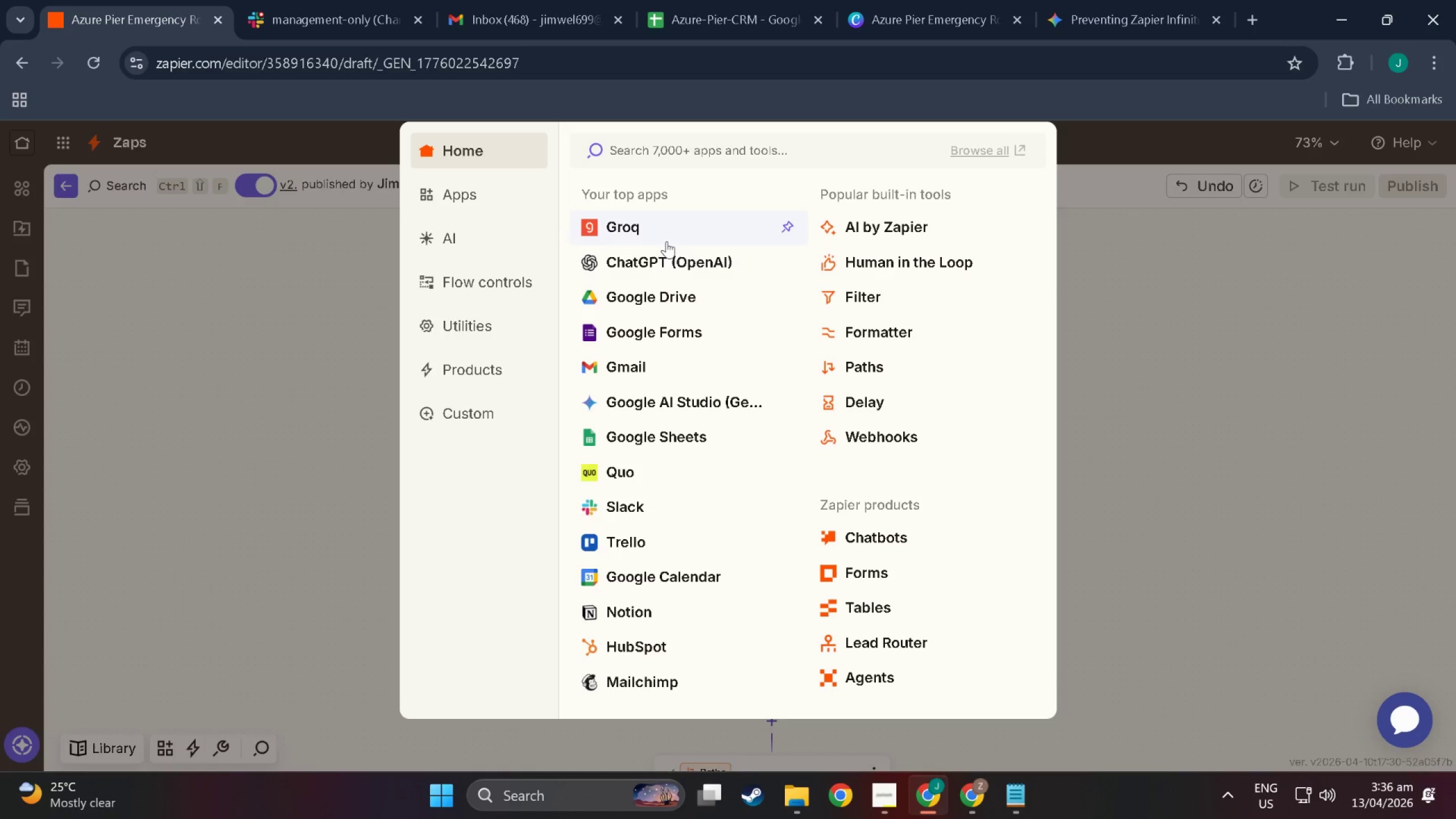 
wait(12.09)
 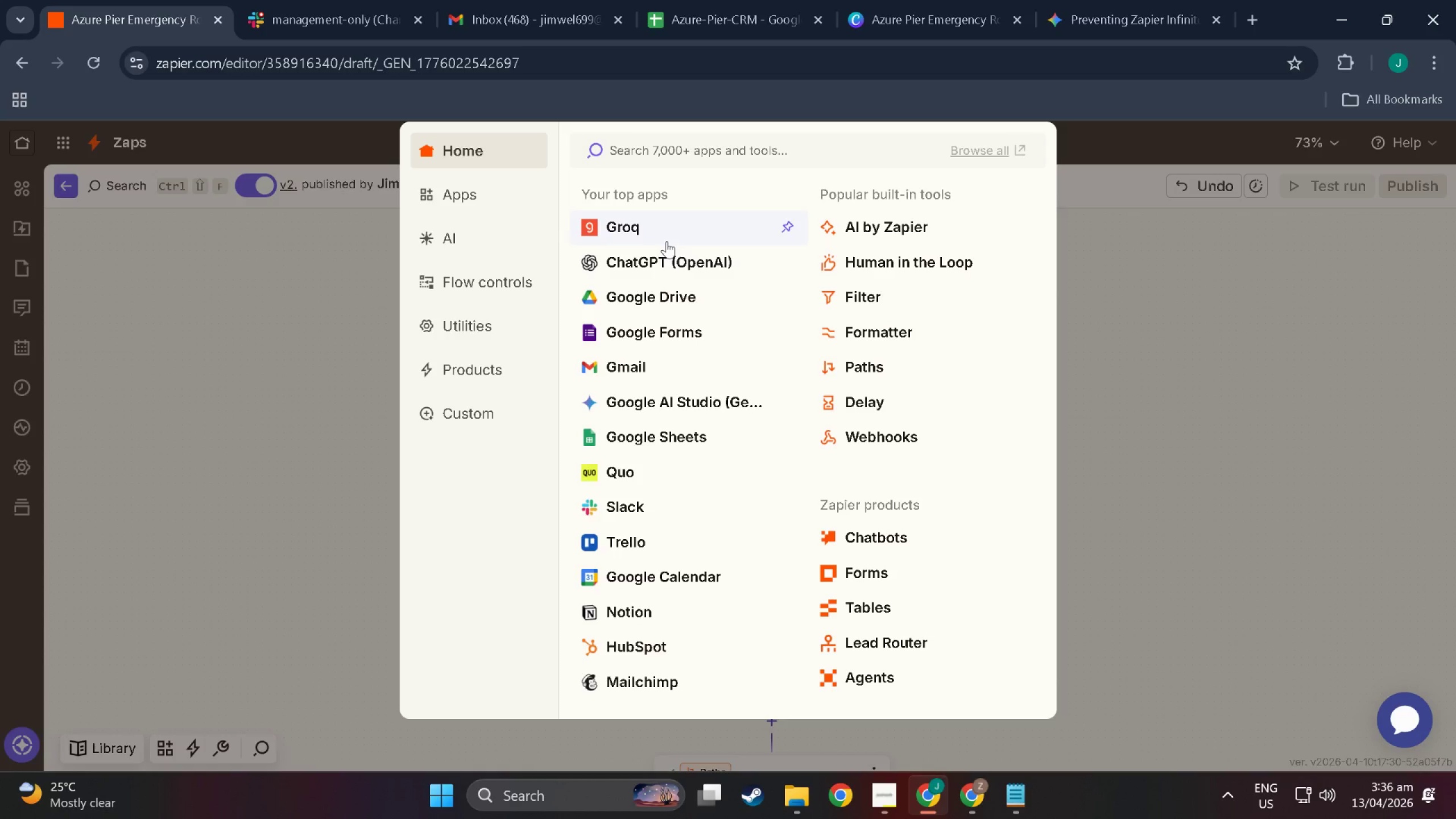 
left_click([519, 205])
 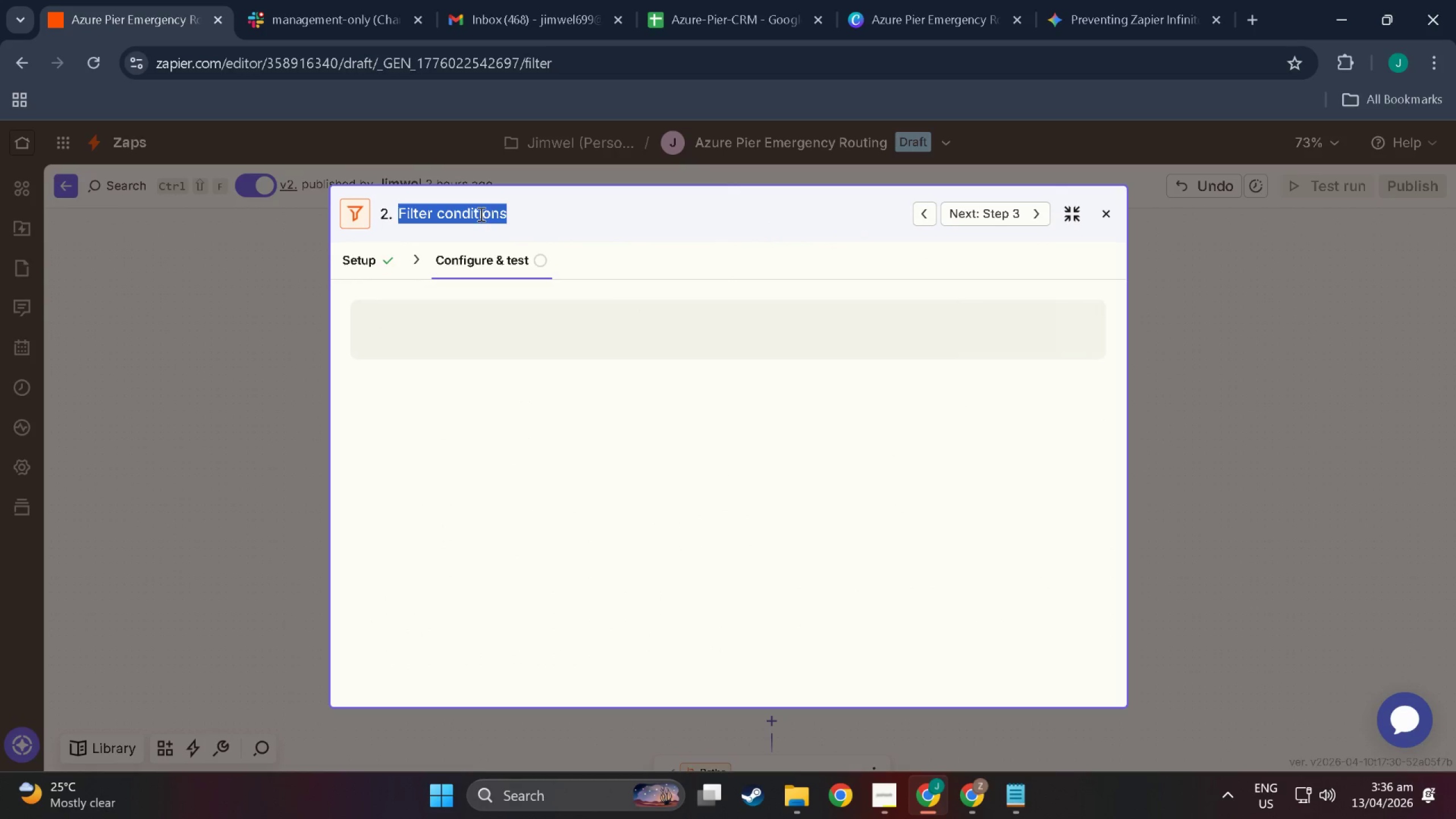 
type(Anti)
key(Backspace)
key(Backspace)
key(Backspace)
key(Backspace)
type(Anti)
key(Backspace)
key(Backspace)
key(Backspace)
key(Backspace)
type(LOo)
key(Backspace)
key(Backspace)
type(oop)
key(Backspace)
key(Backspace)
key(Backspace)
key(Backspace)
type(Loop Filter)
 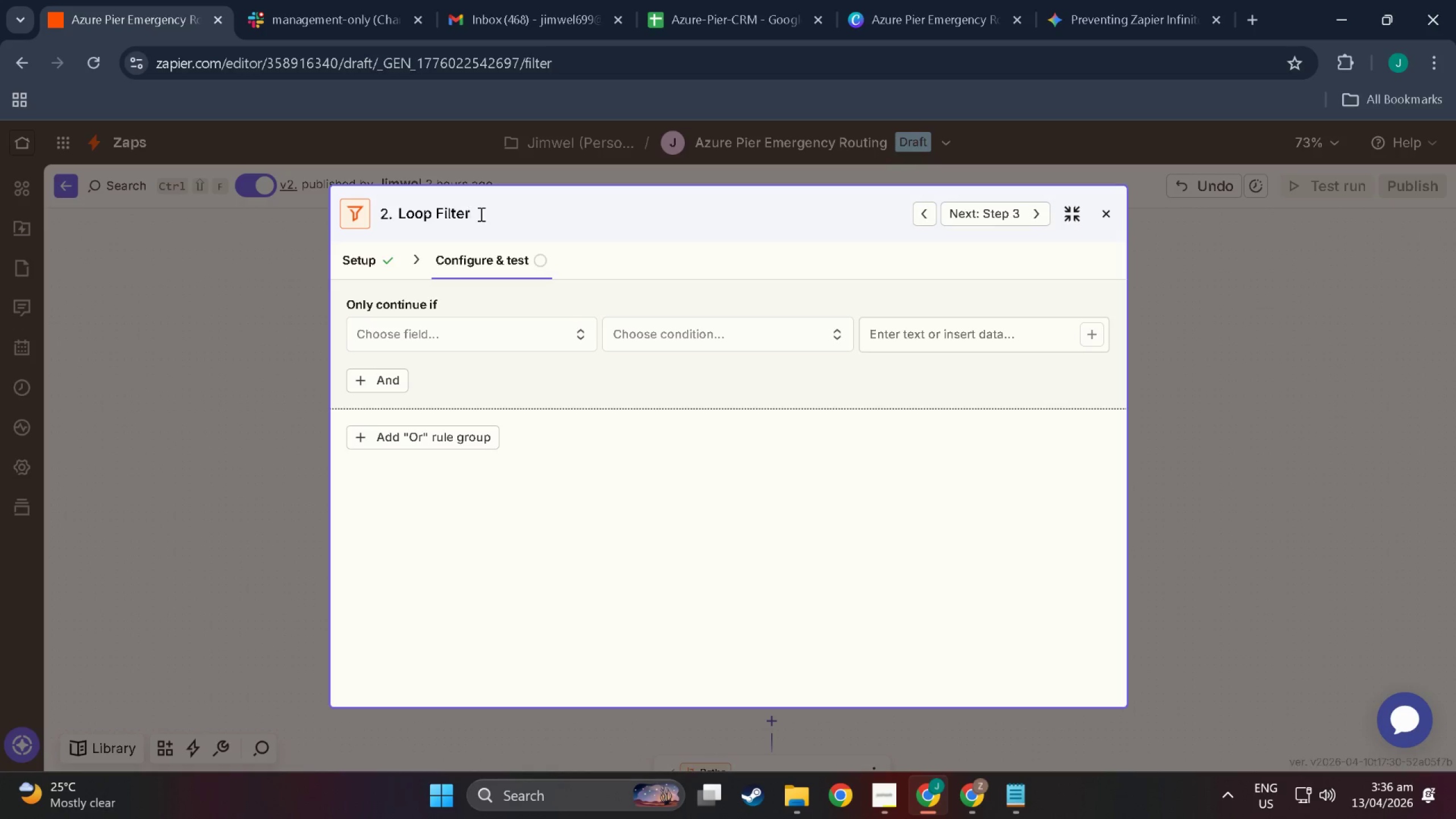 
key(Enter)
 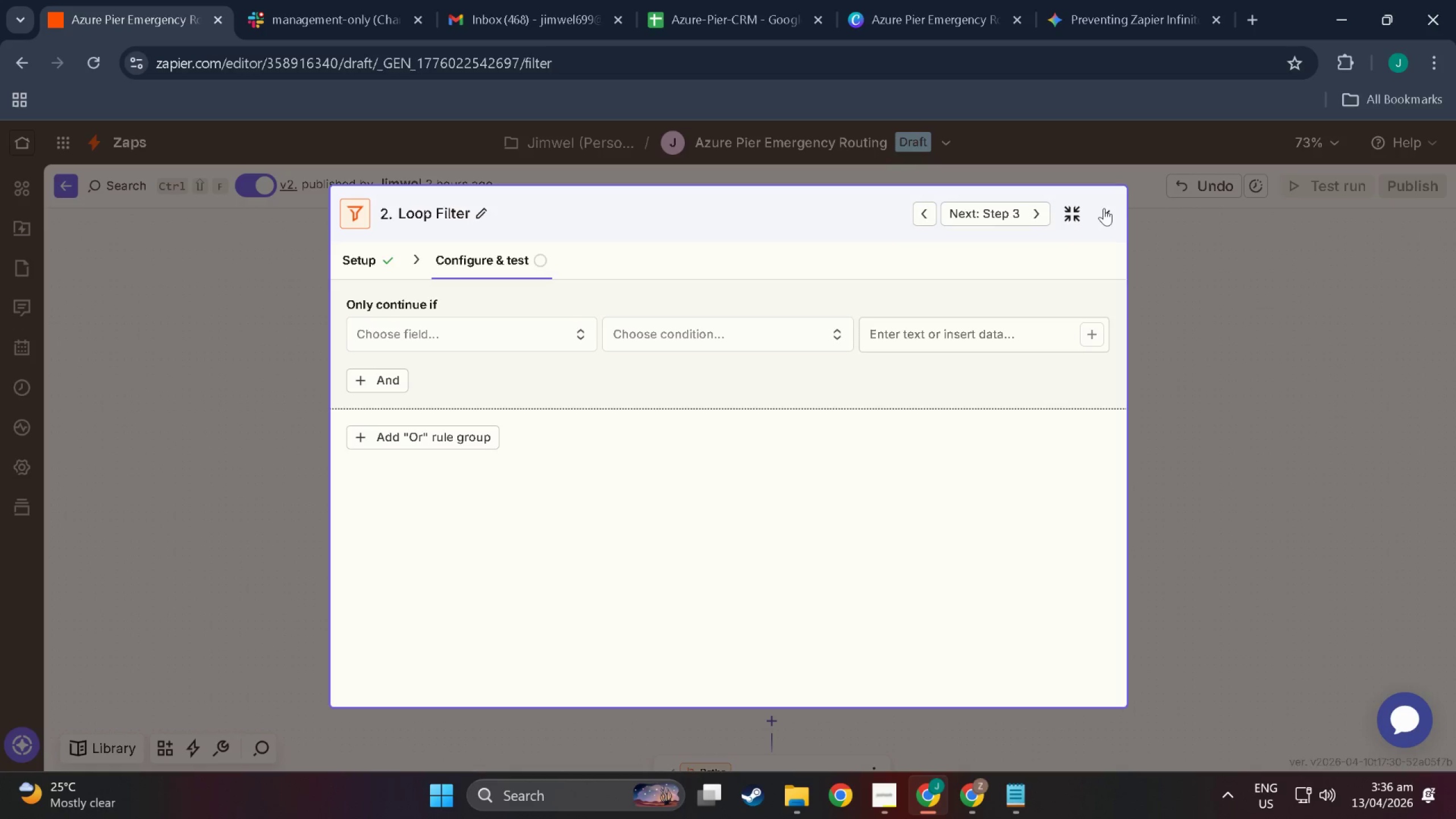 
left_click([1101, 212])
 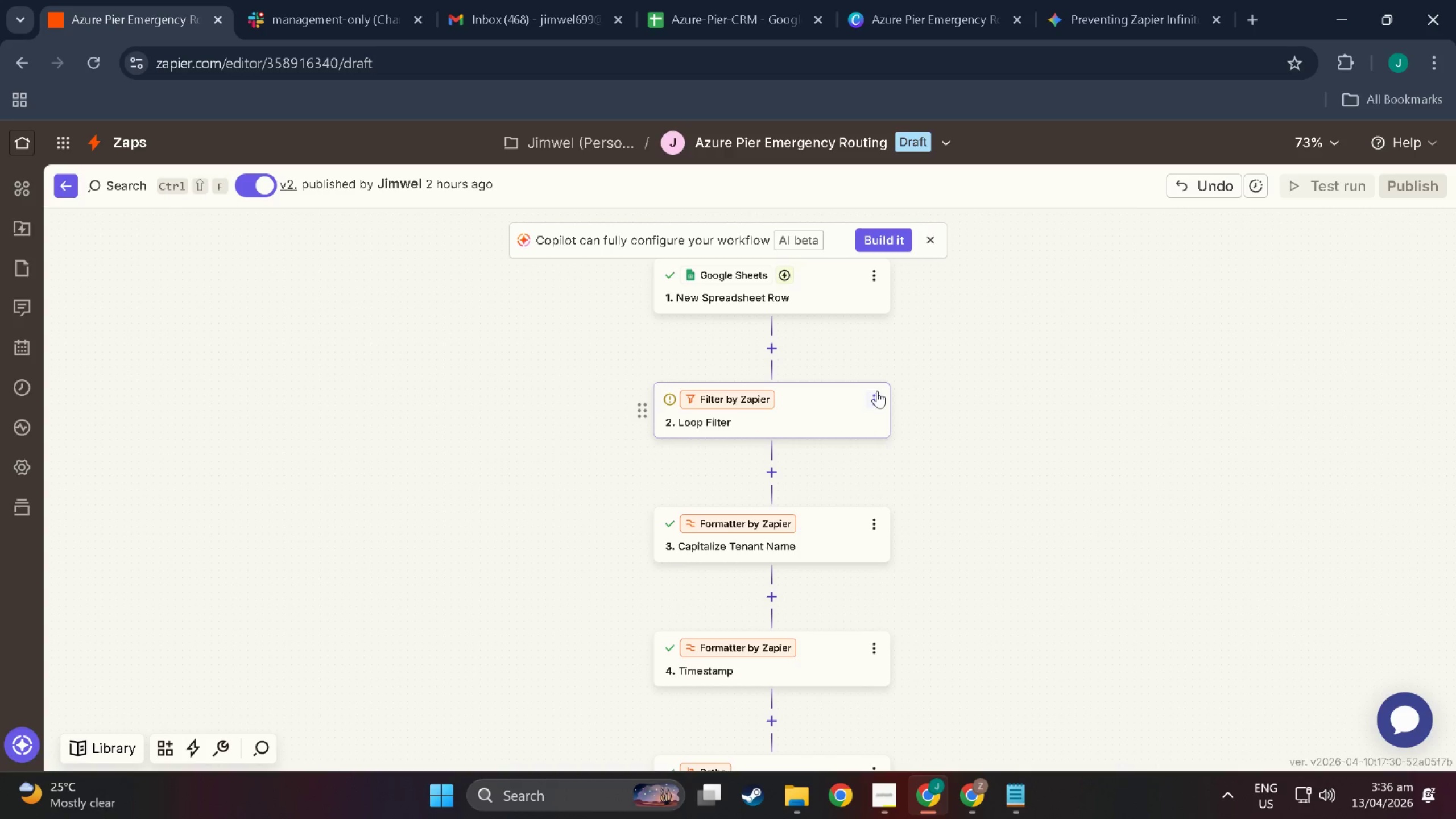 
left_click([850, 403])
 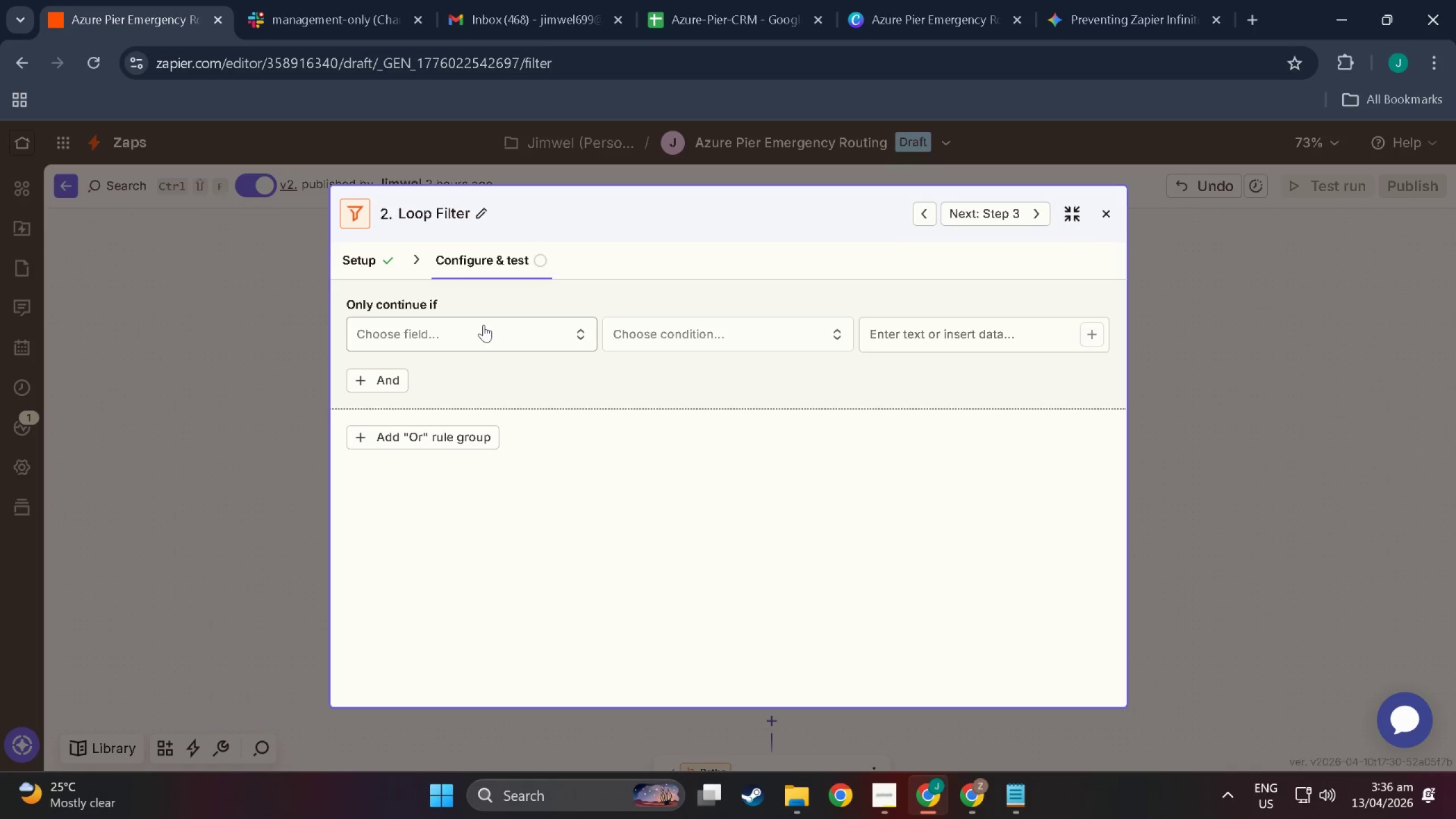 
wait(11.5)
 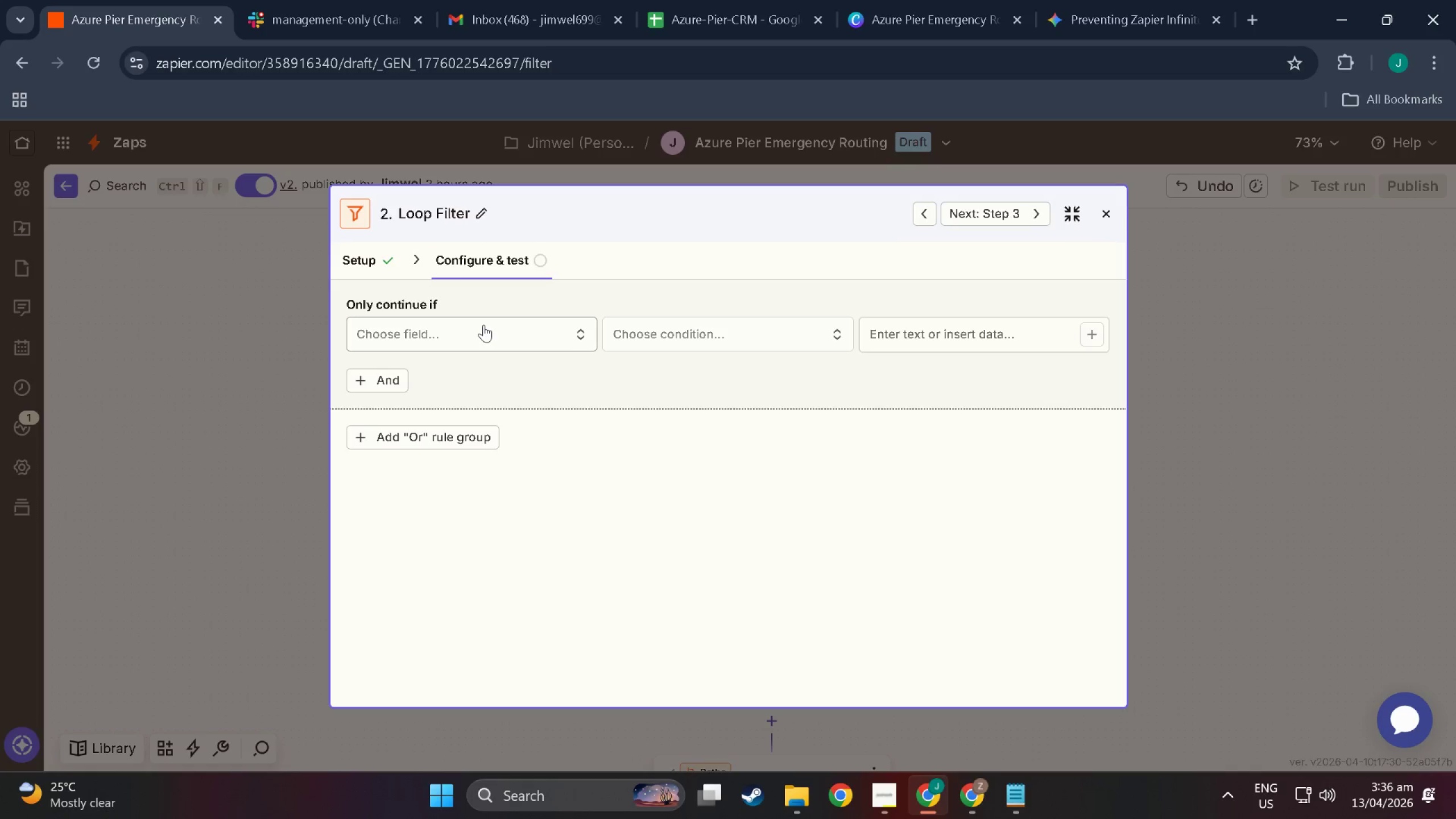 
left_click([480, 214])
 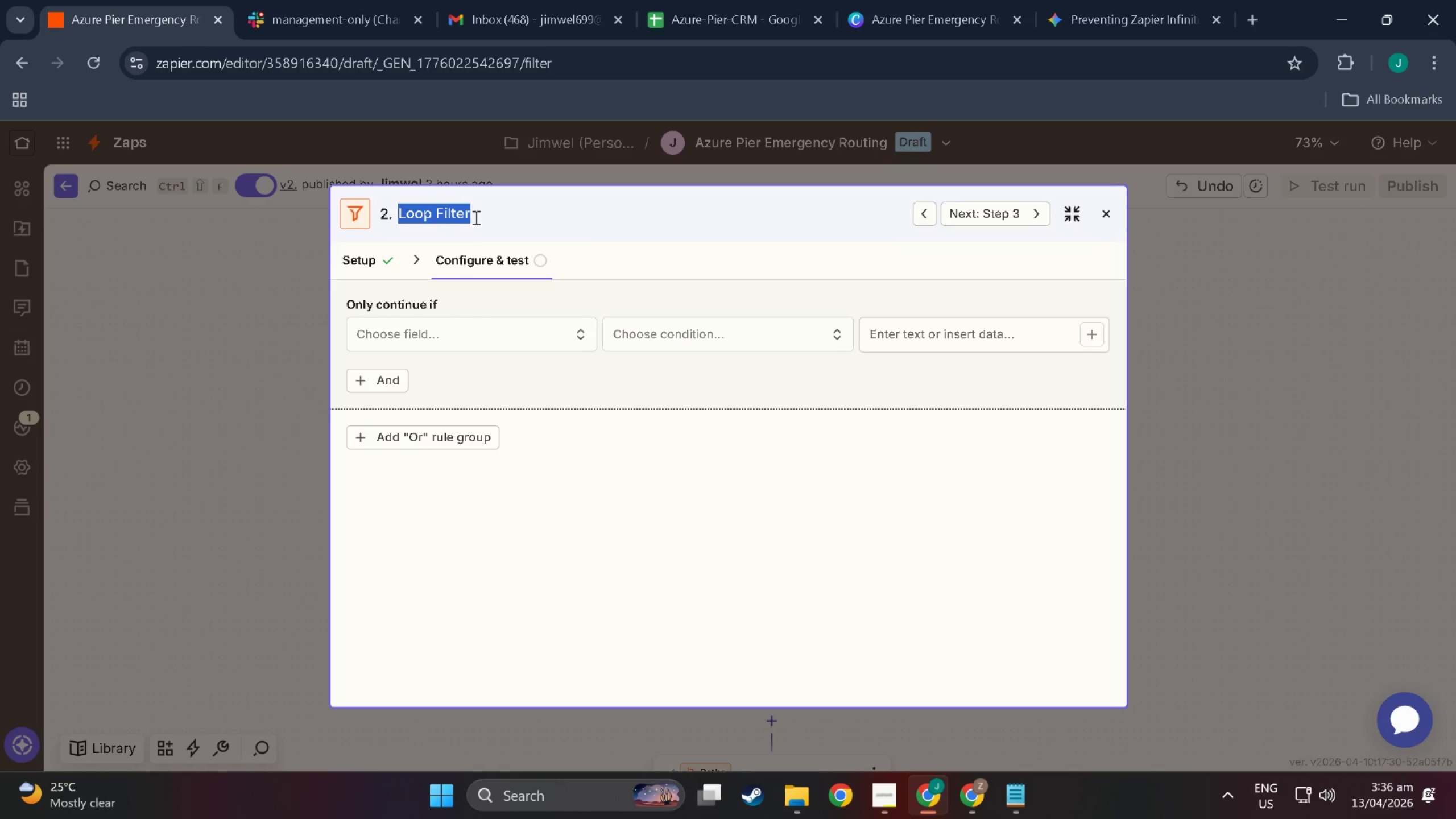 
left_click([475, 217])
 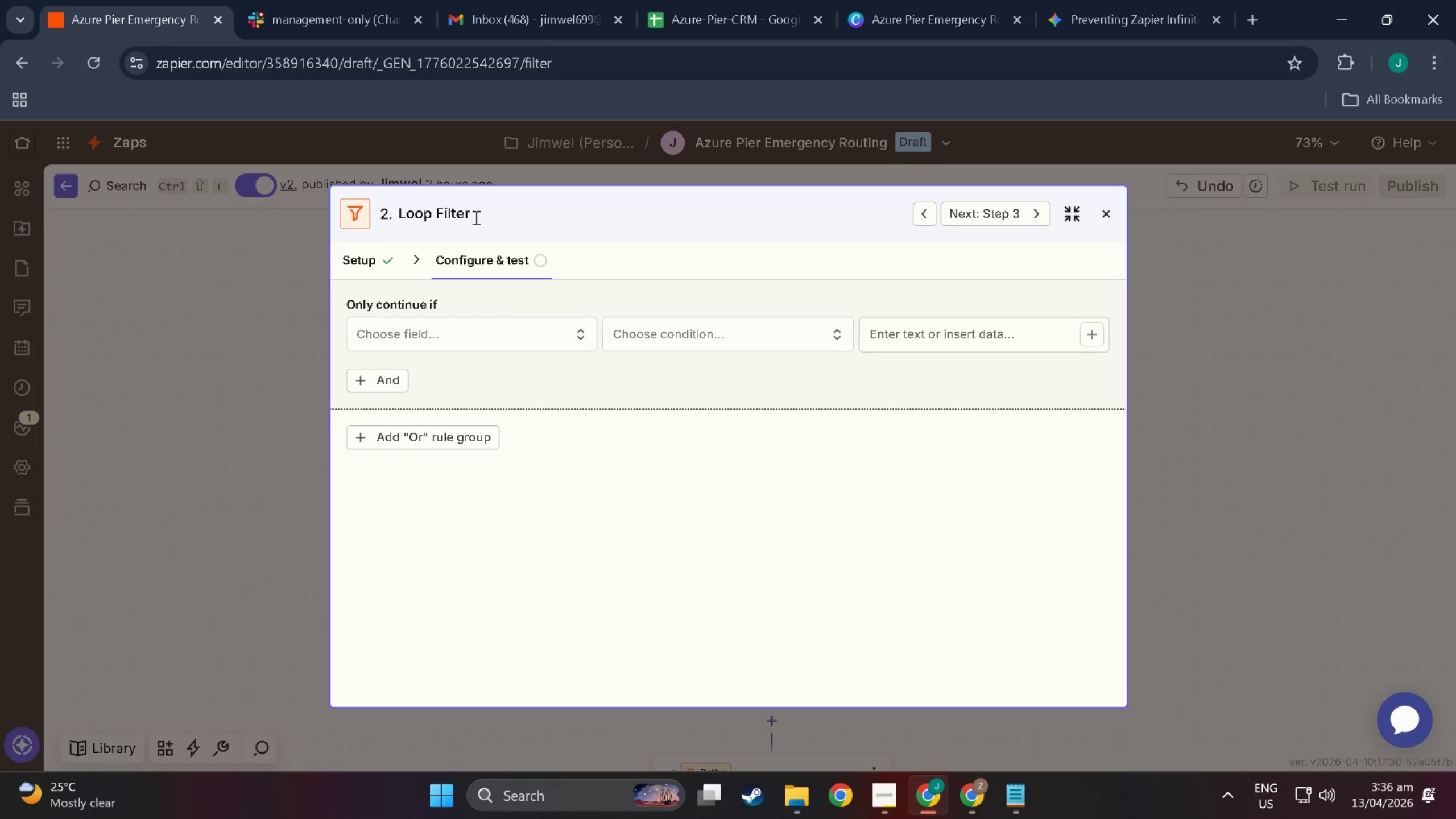 
key(Backspace)
key(Backspace)
key(Backspace)
key(Backspace)
key(Backspace)
key(Backspace)
type(Breaker)
 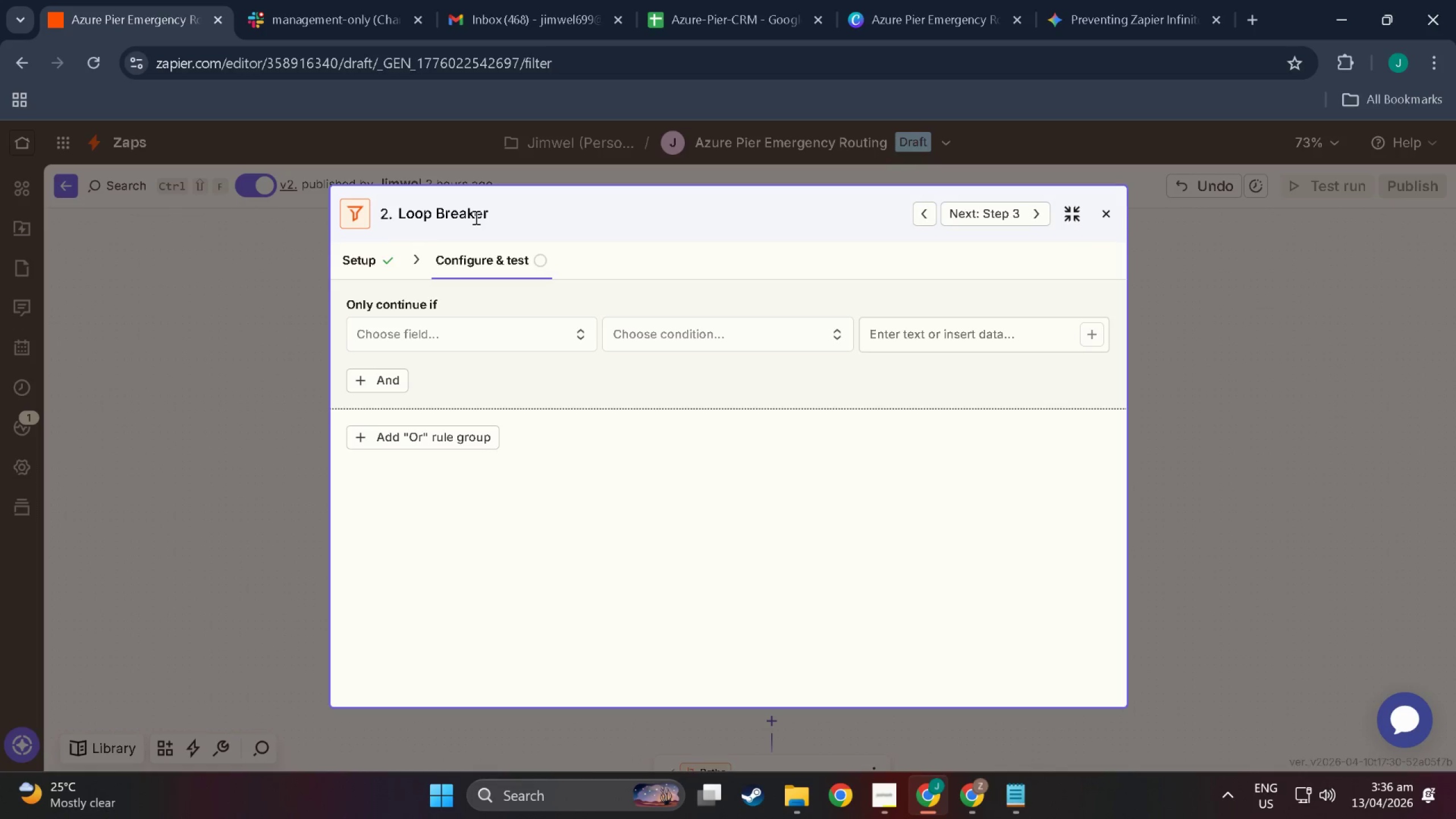 
left_click([510, 325])
 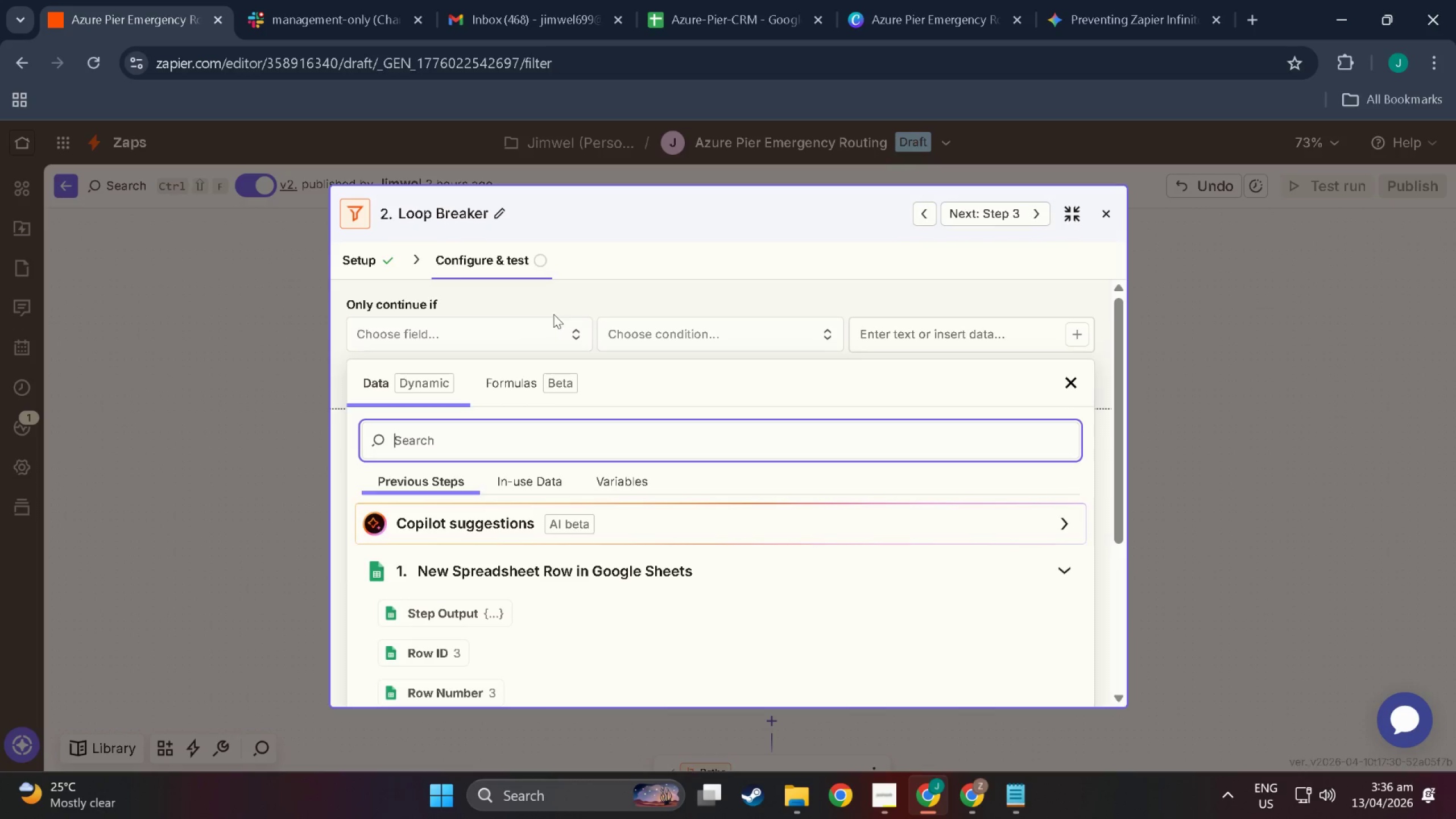 
left_click([550, 313])
 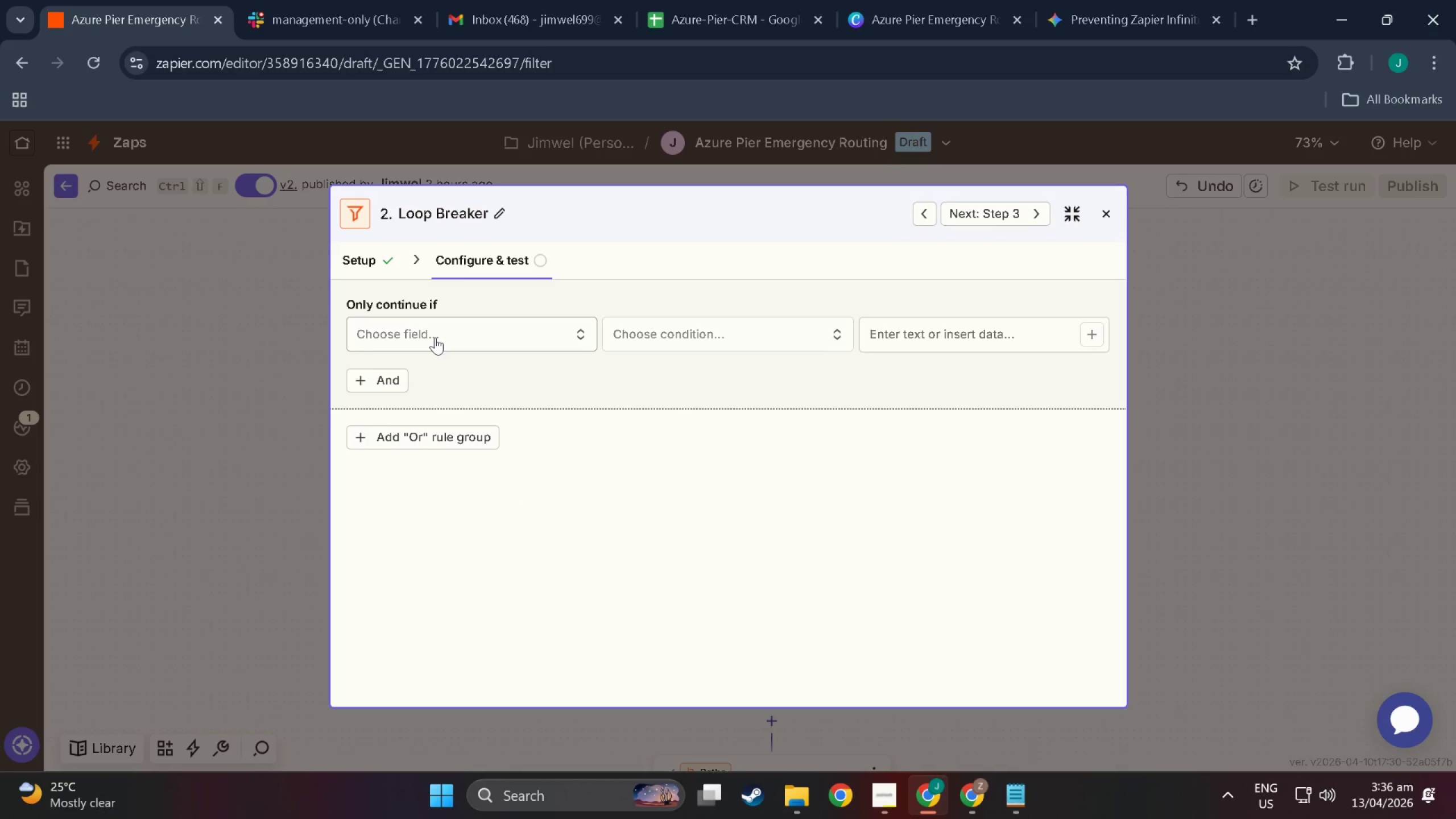 
left_click([435, 337])
 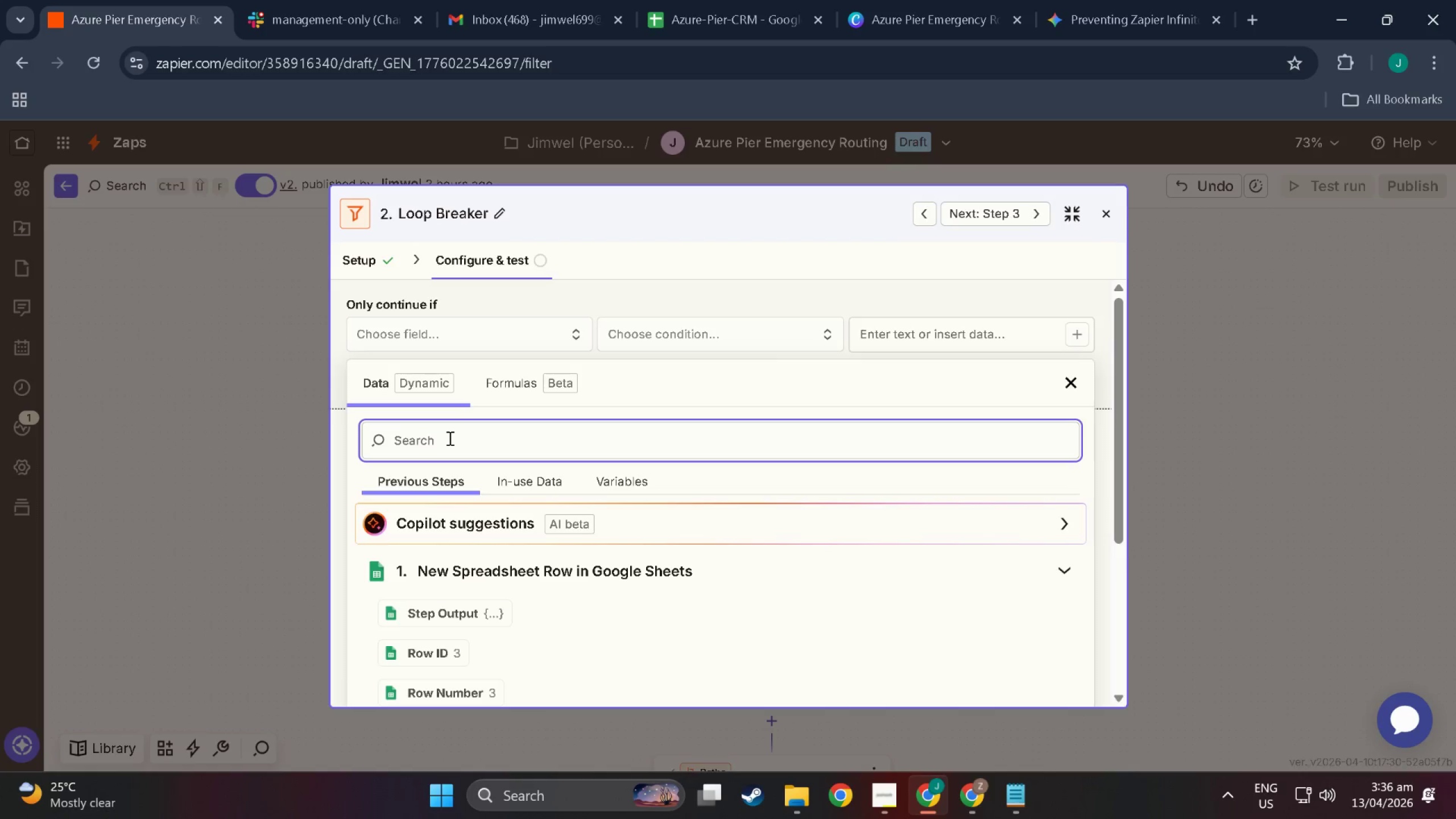 
left_click([449, 438])
 